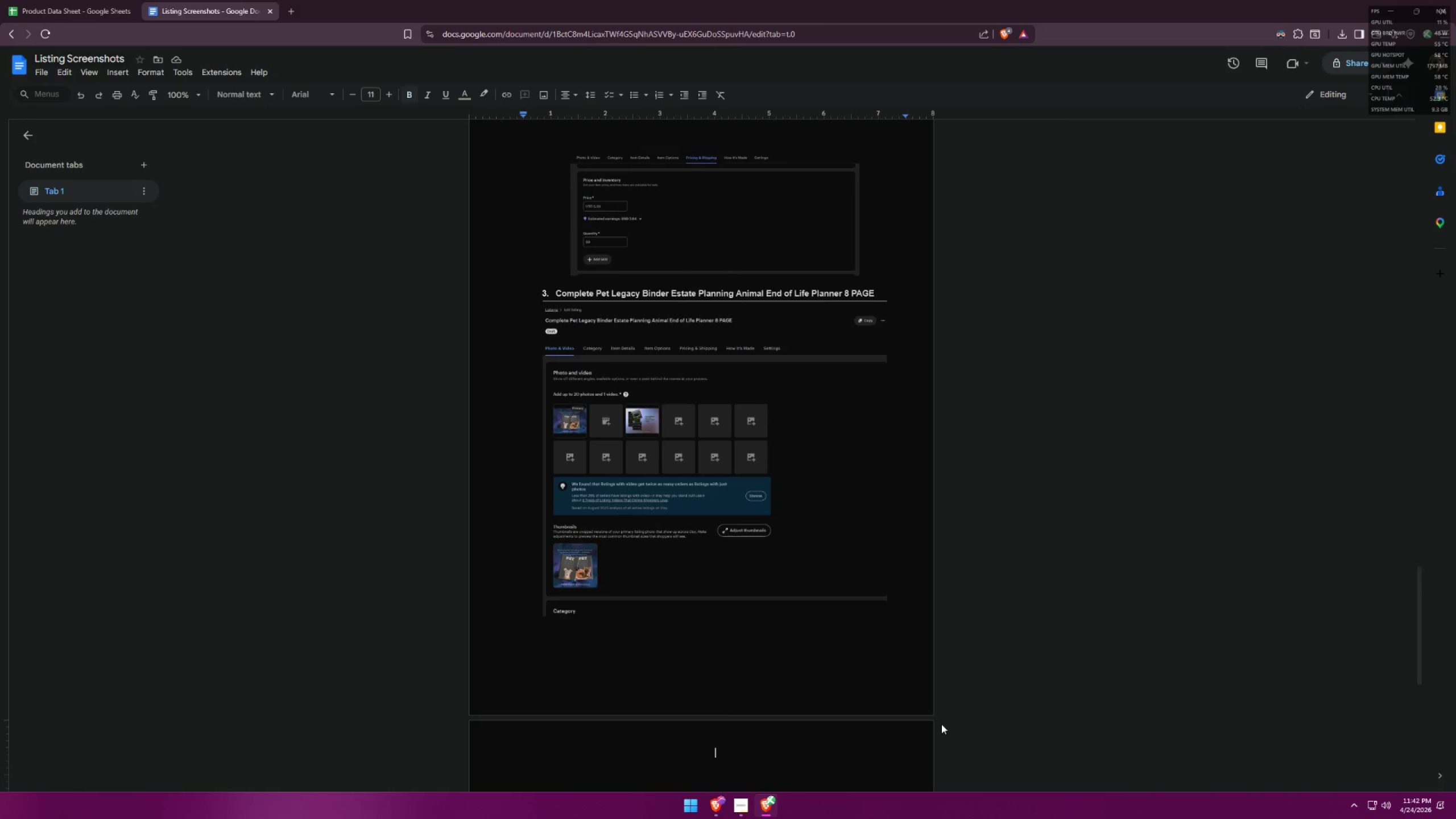 
key(Control+V)
 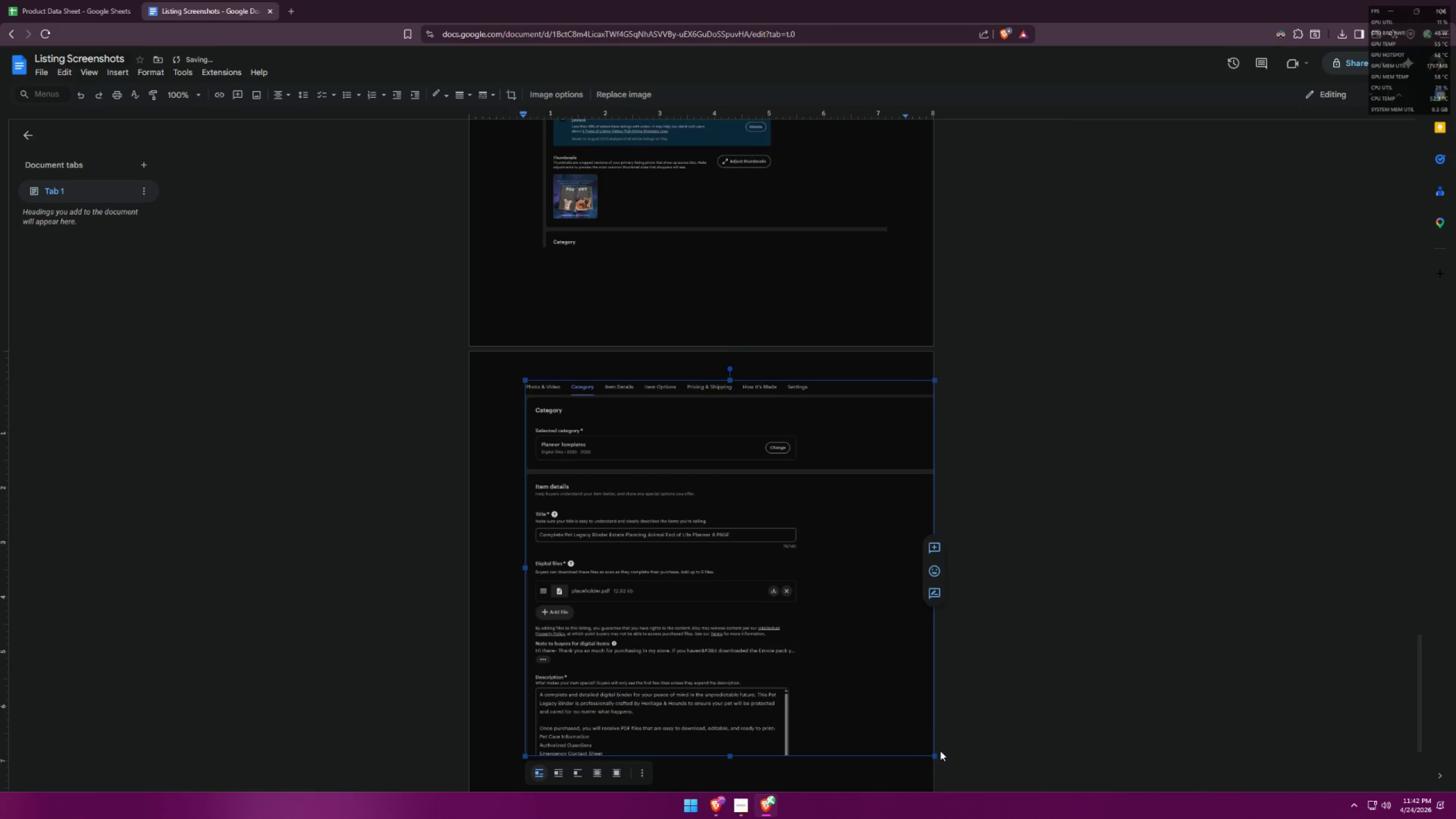 
left_click_drag(start_coordinate=[935, 755], to_coordinate=[829, 660])
 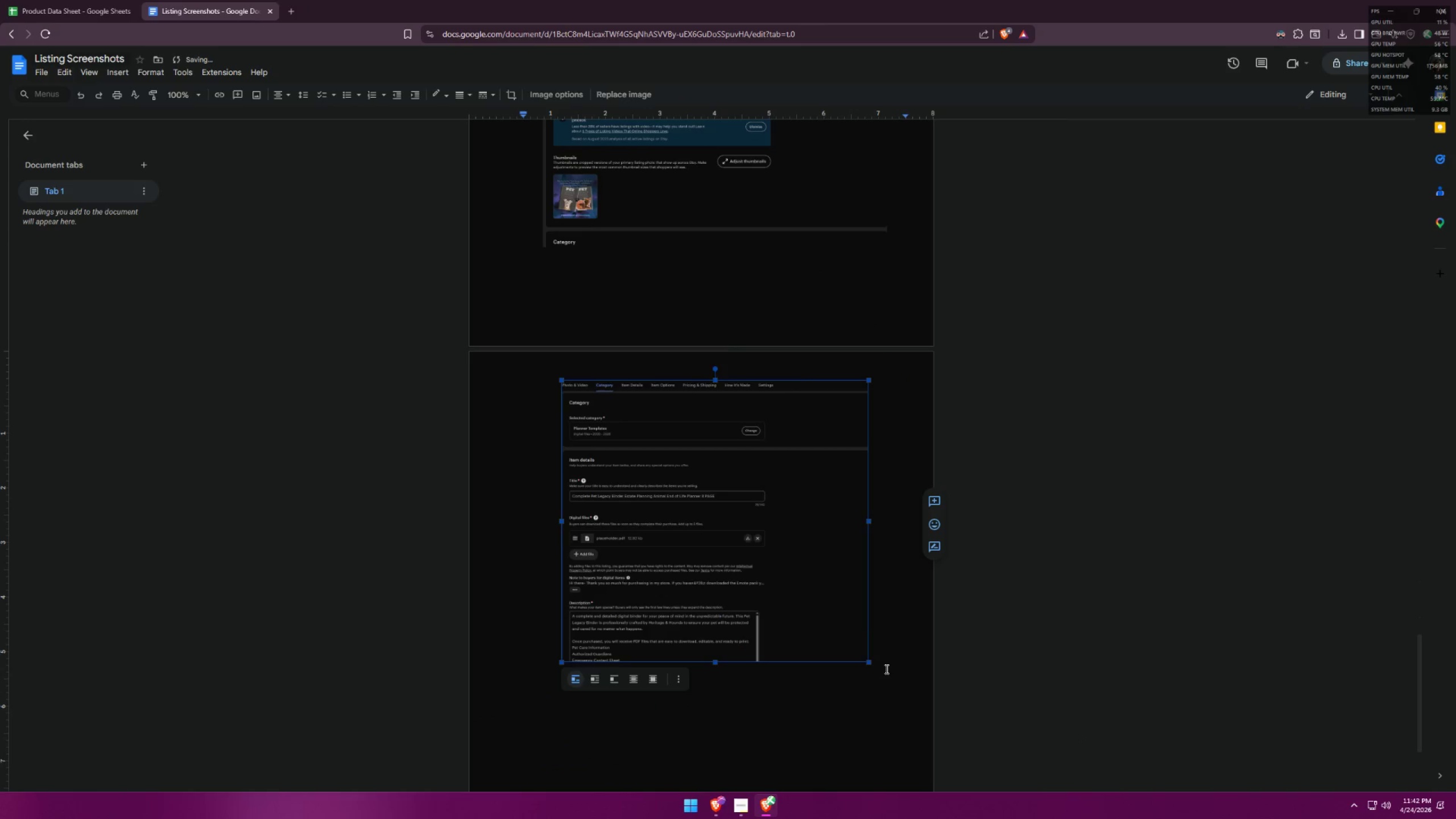 
left_click([882, 665])
 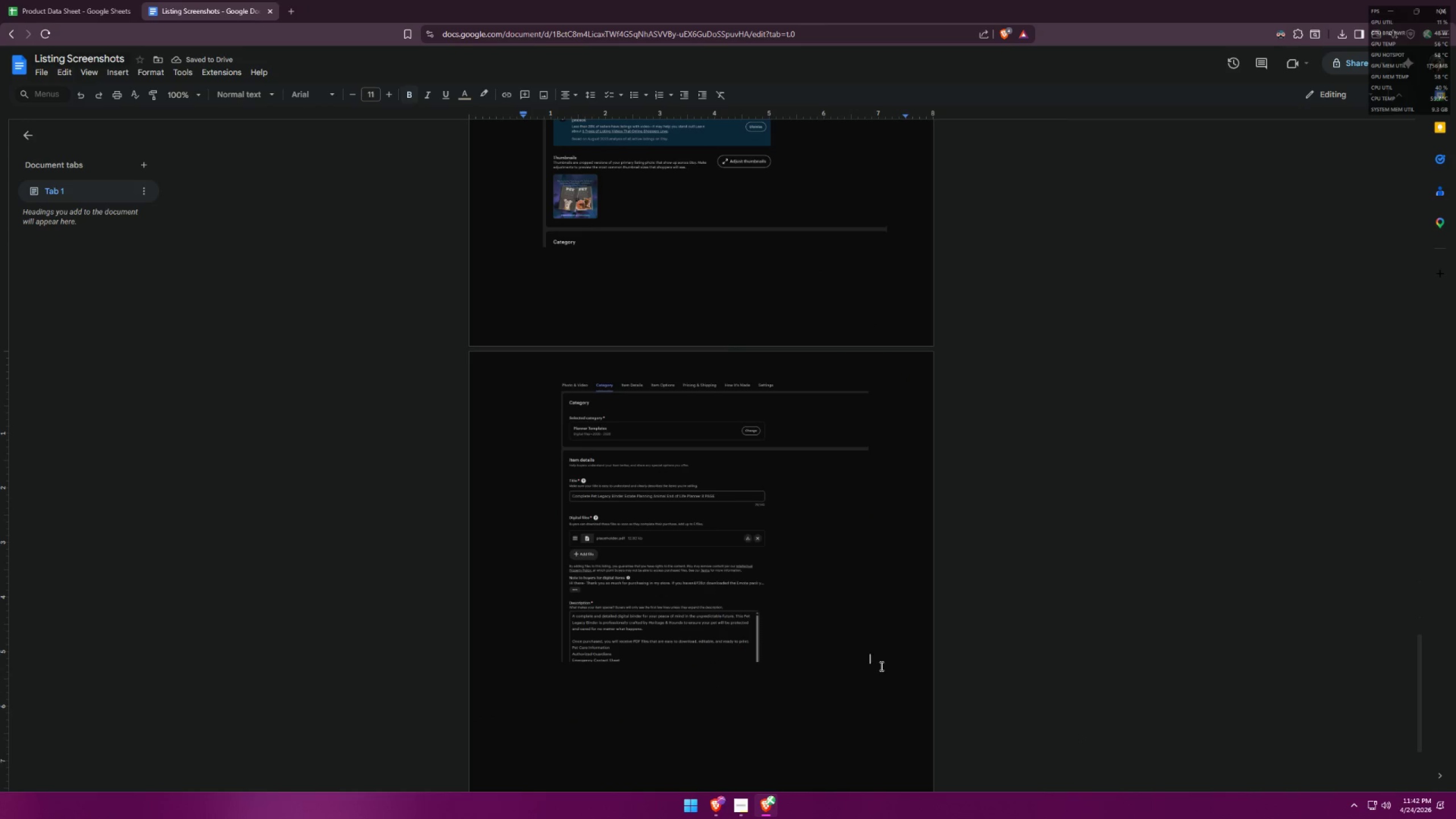 
key(Backslash)
 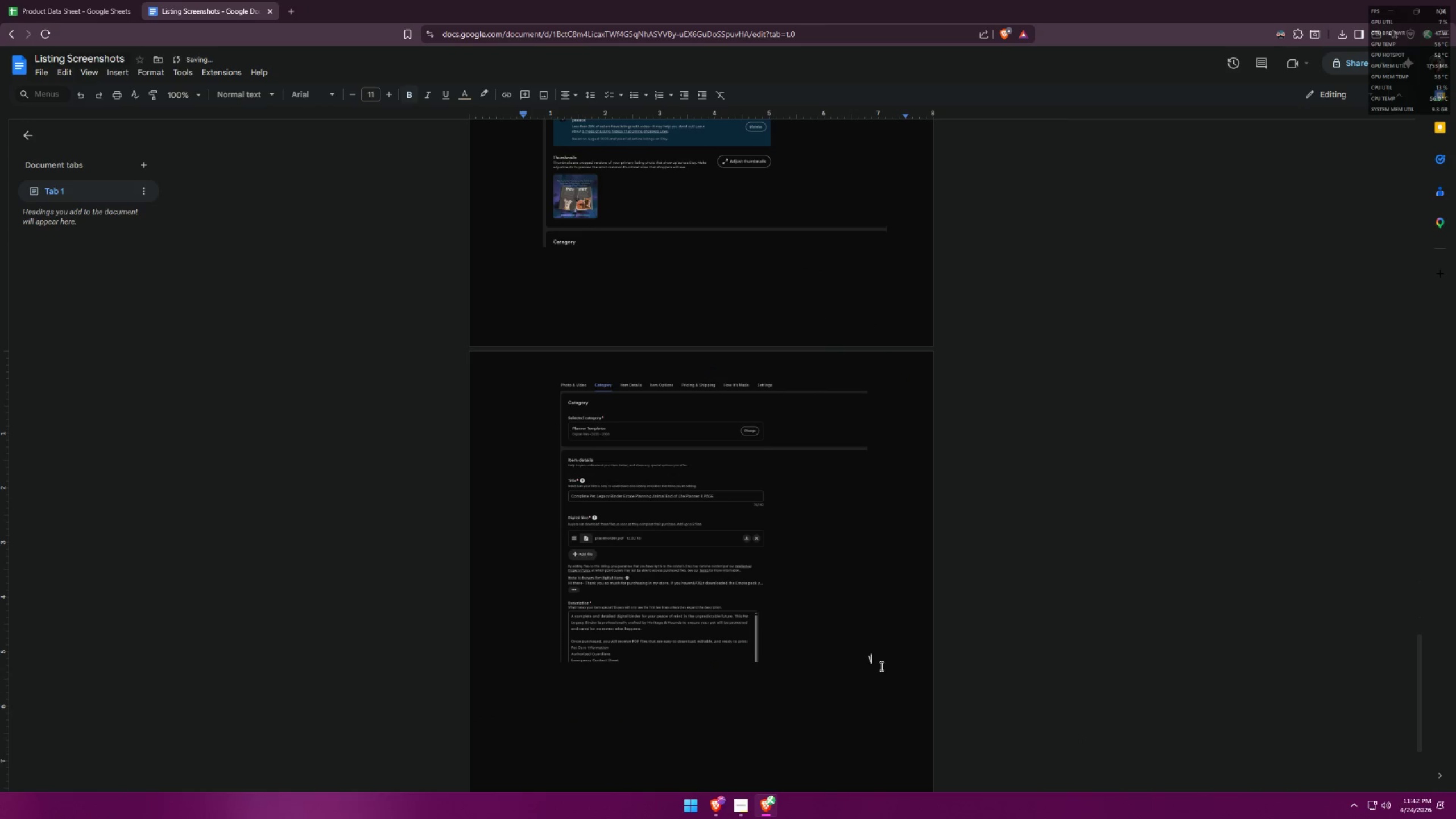 
key(Backspace)
 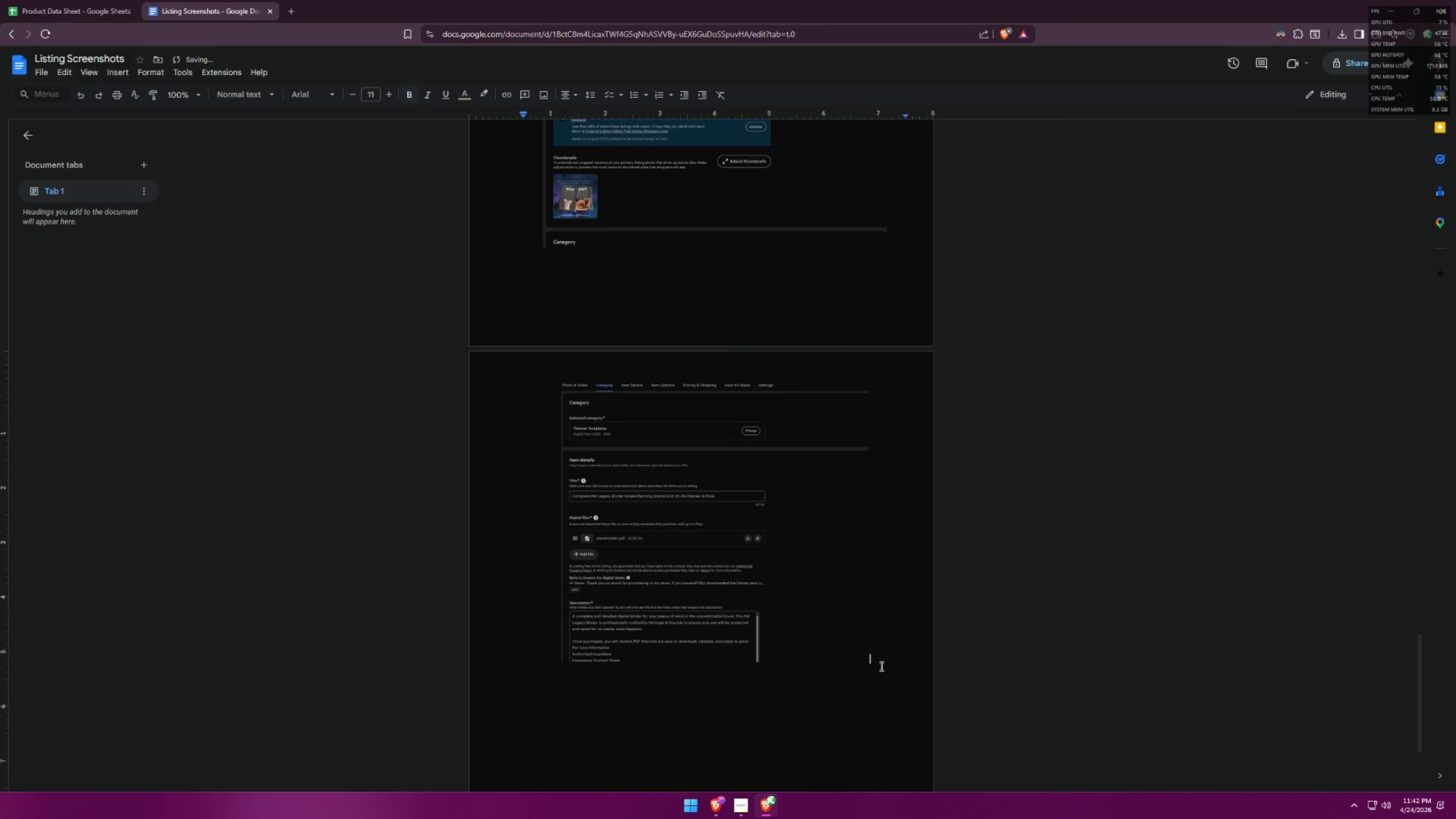 
key(Enter)
 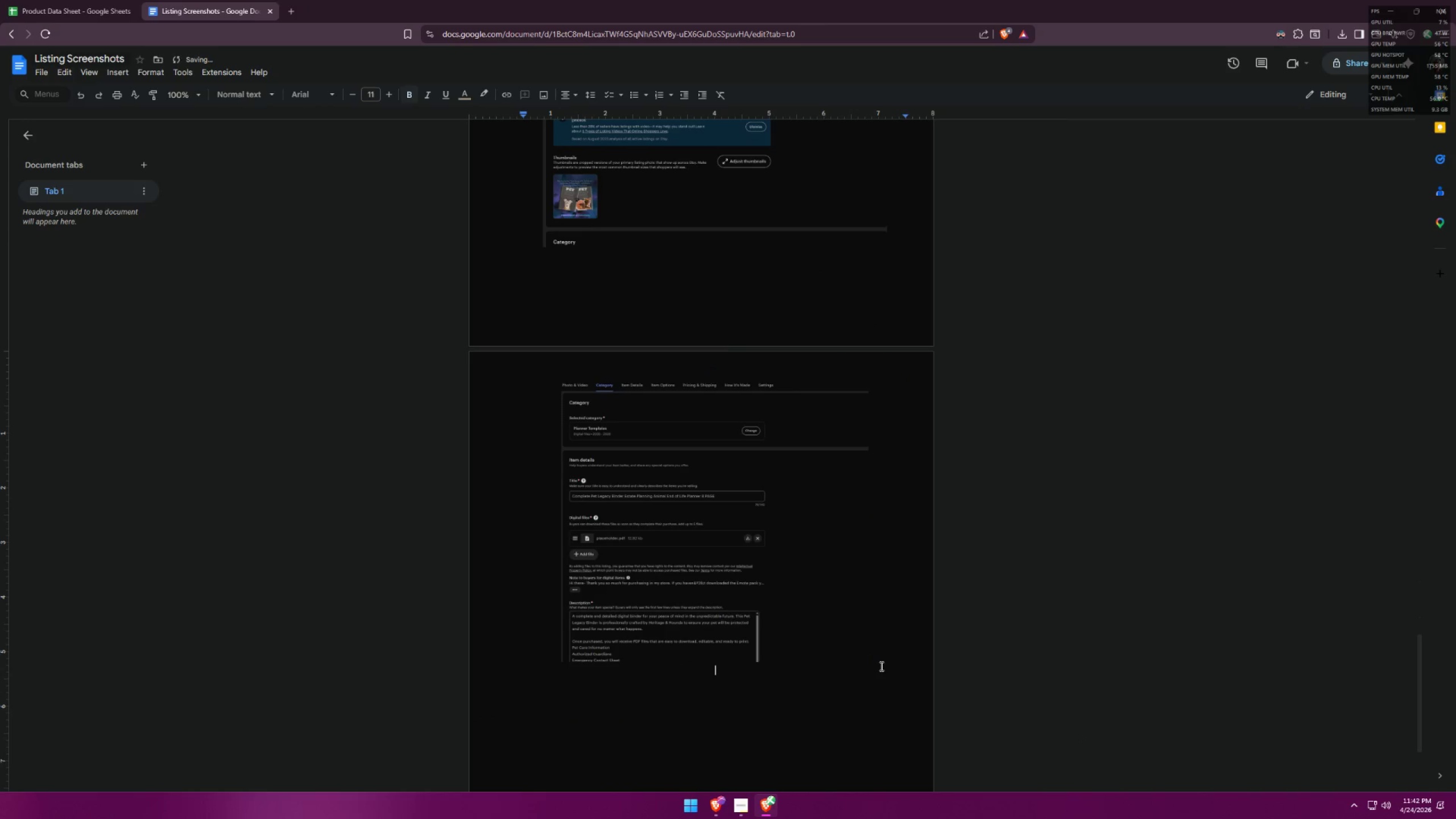 
key(Alt+AltLeft)
 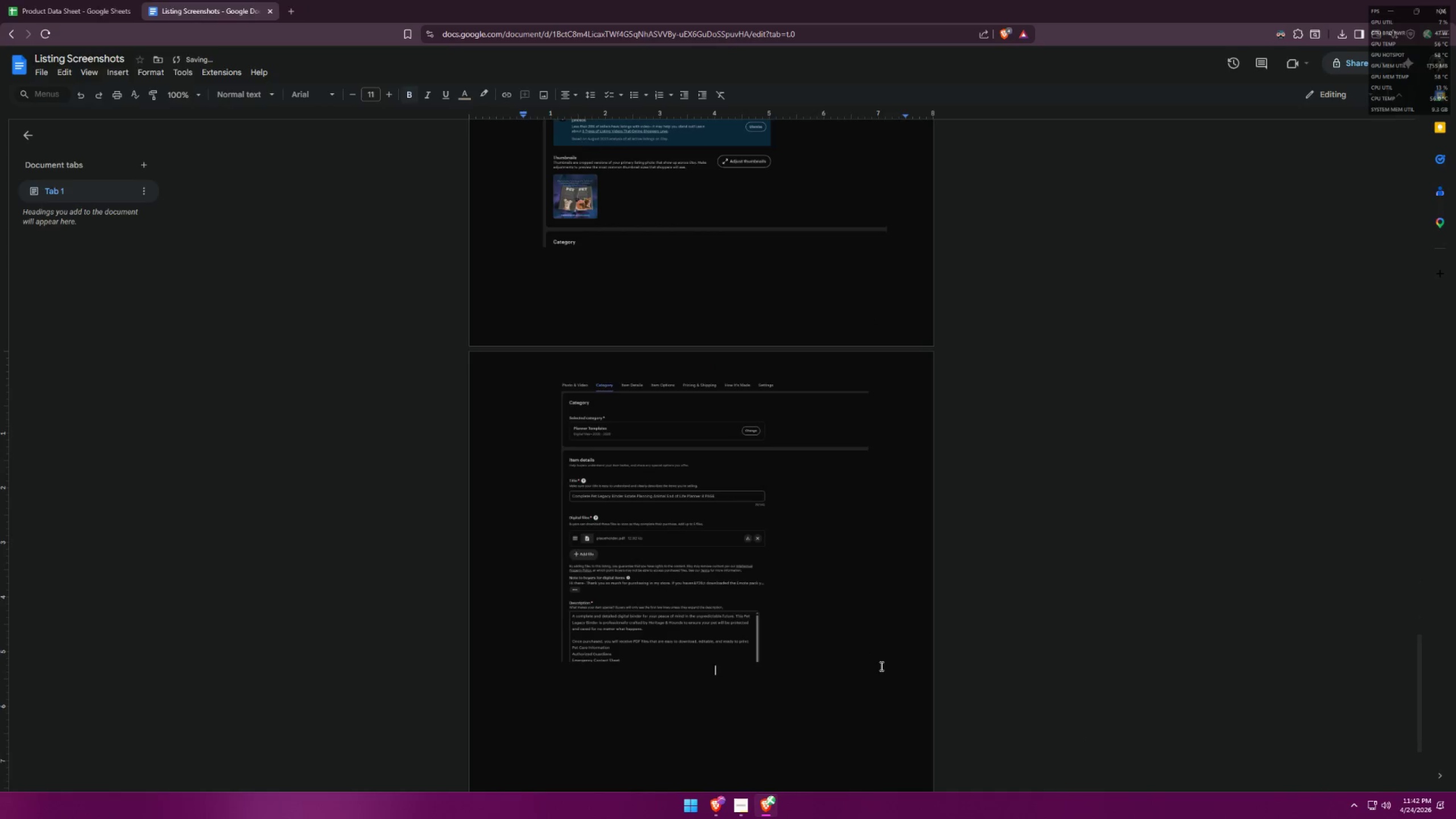 
key(Alt+Tab)
 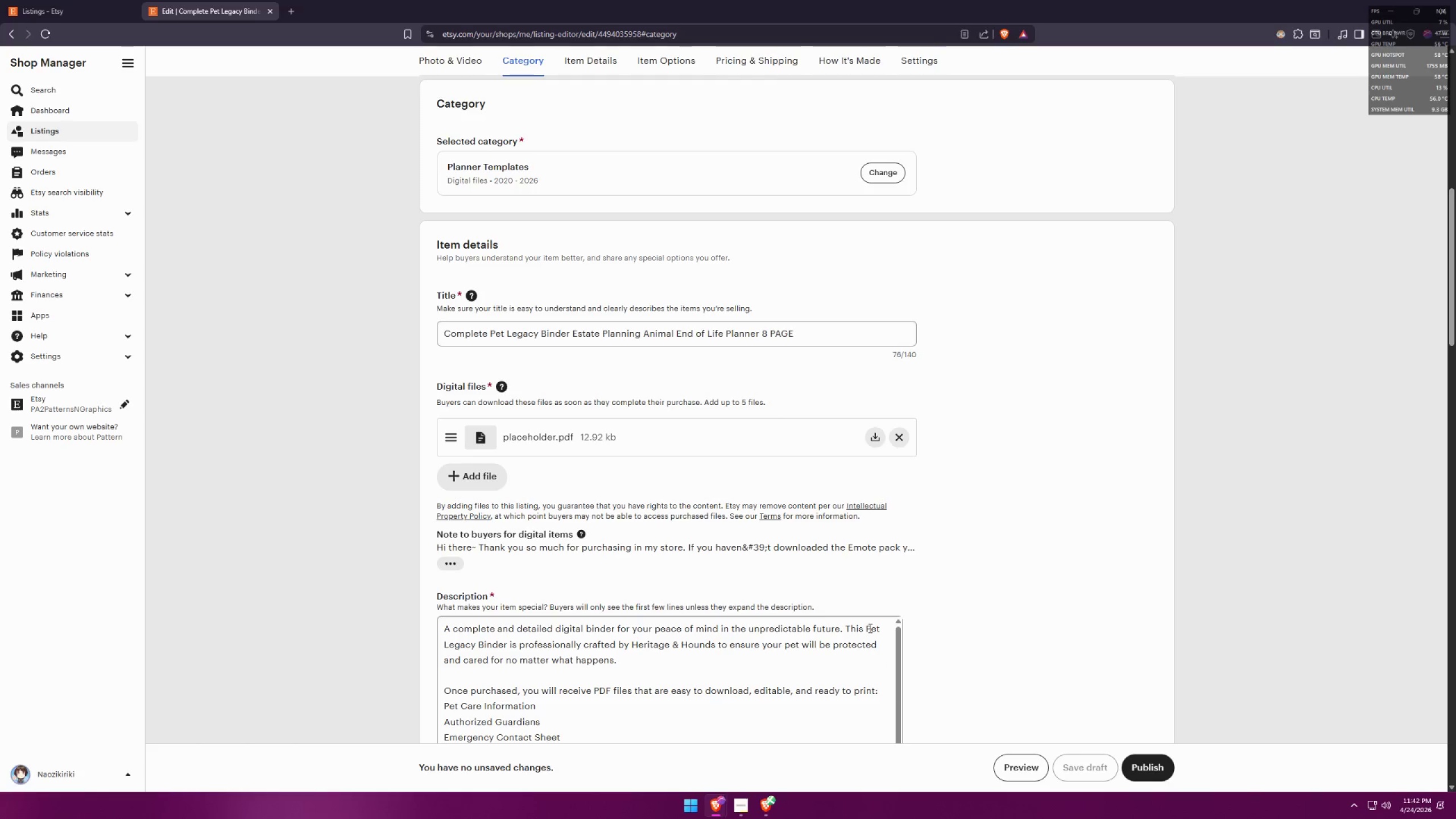 
scroll: coordinate [896, 514], scroll_direction: down, amount: 9.0
 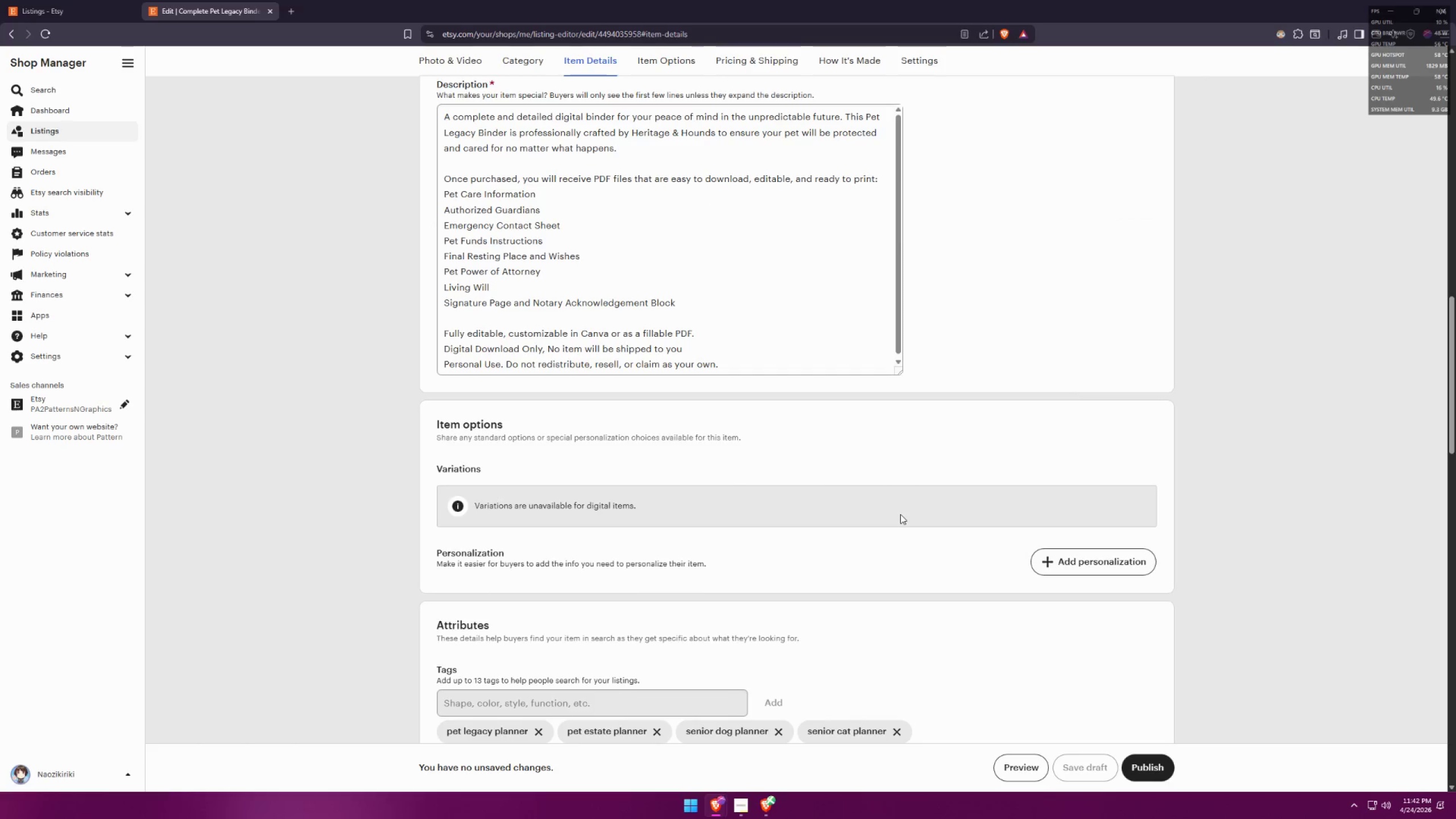 
key(Meta+MetaLeft)
 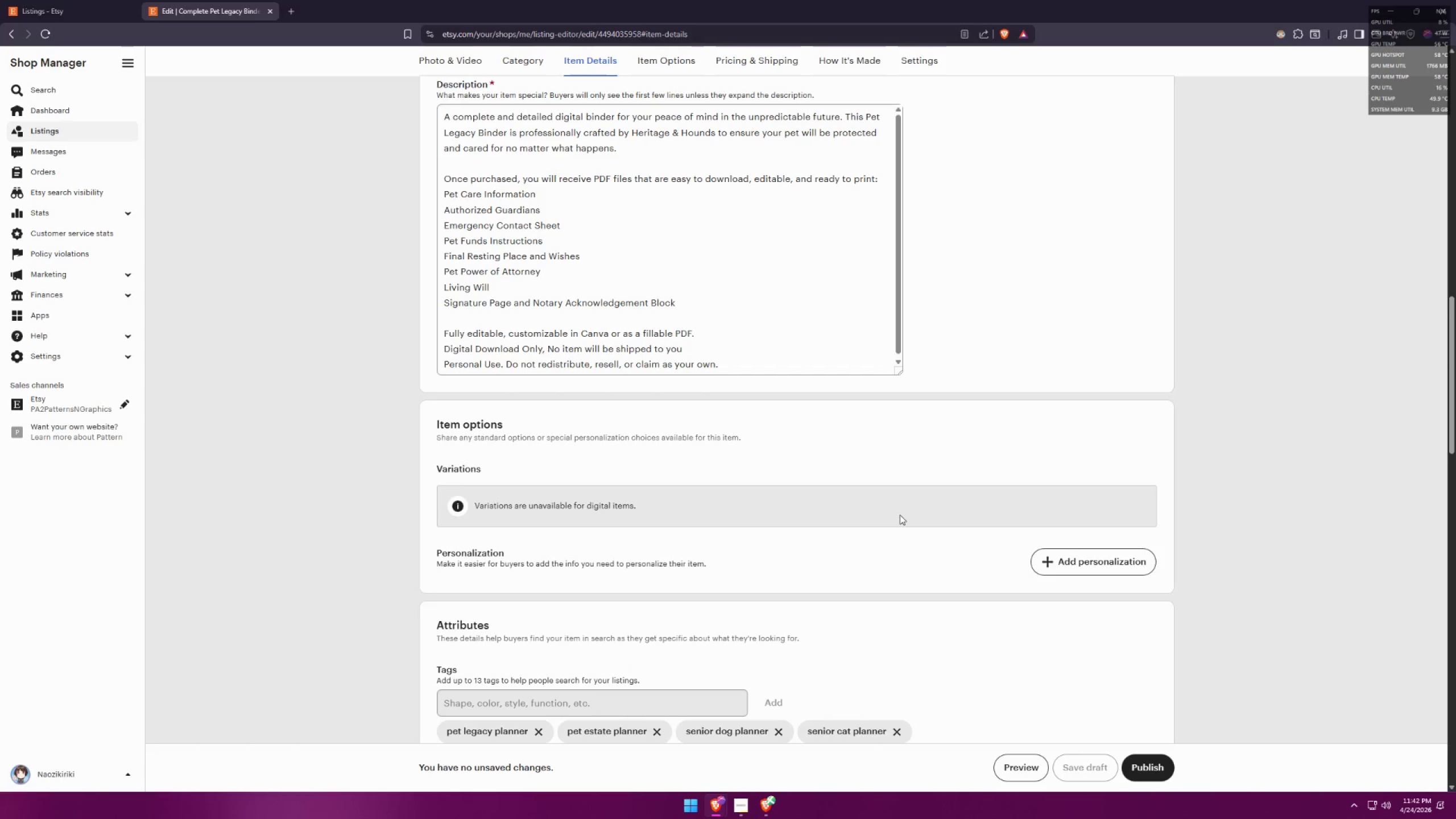 
key(Meta+Shift+ShiftLeft)
 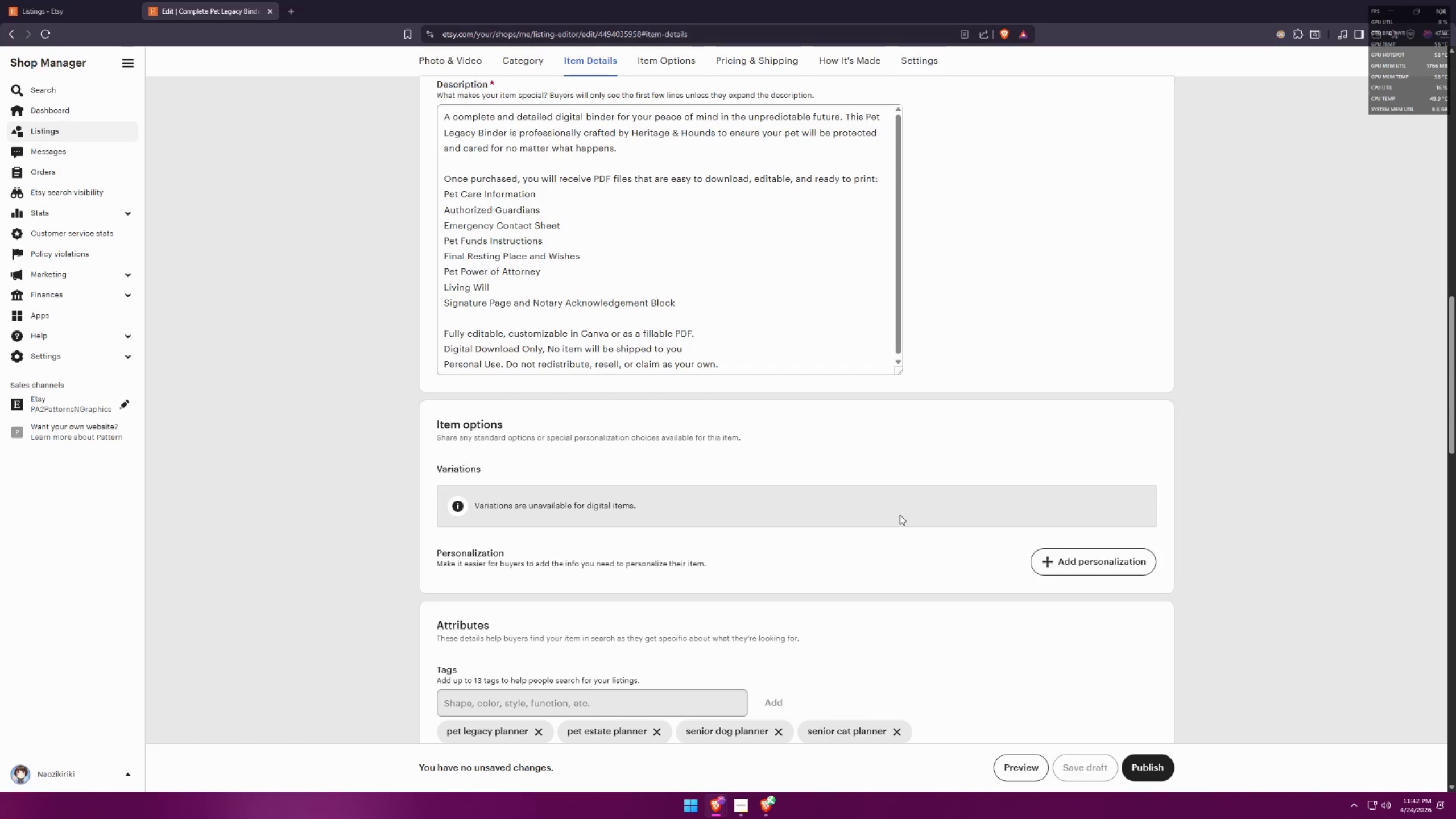 
key(Meta+Shift+S)
 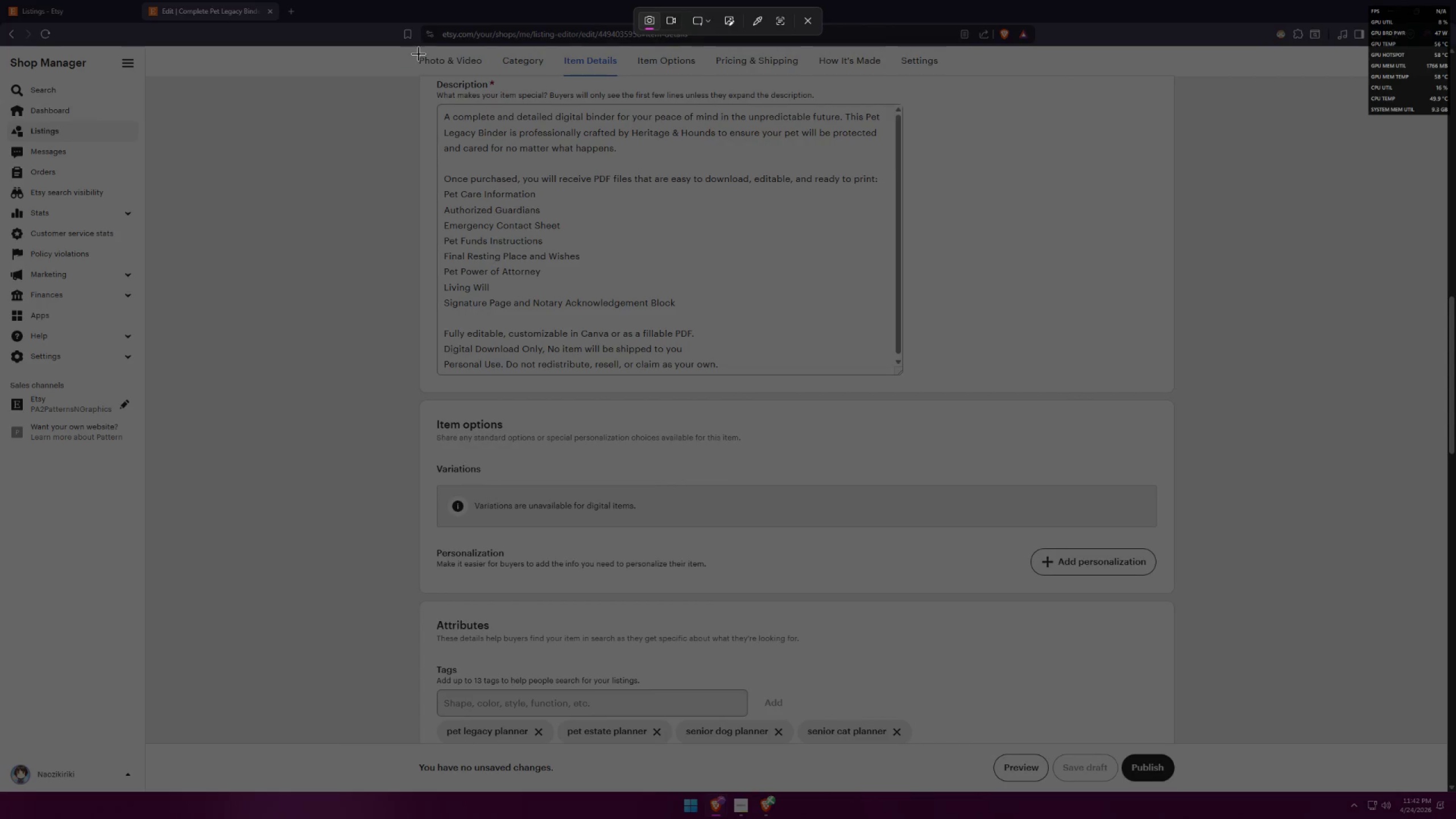 
left_click_drag(start_coordinate=[418, 48], to_coordinate=[1173, 738])
 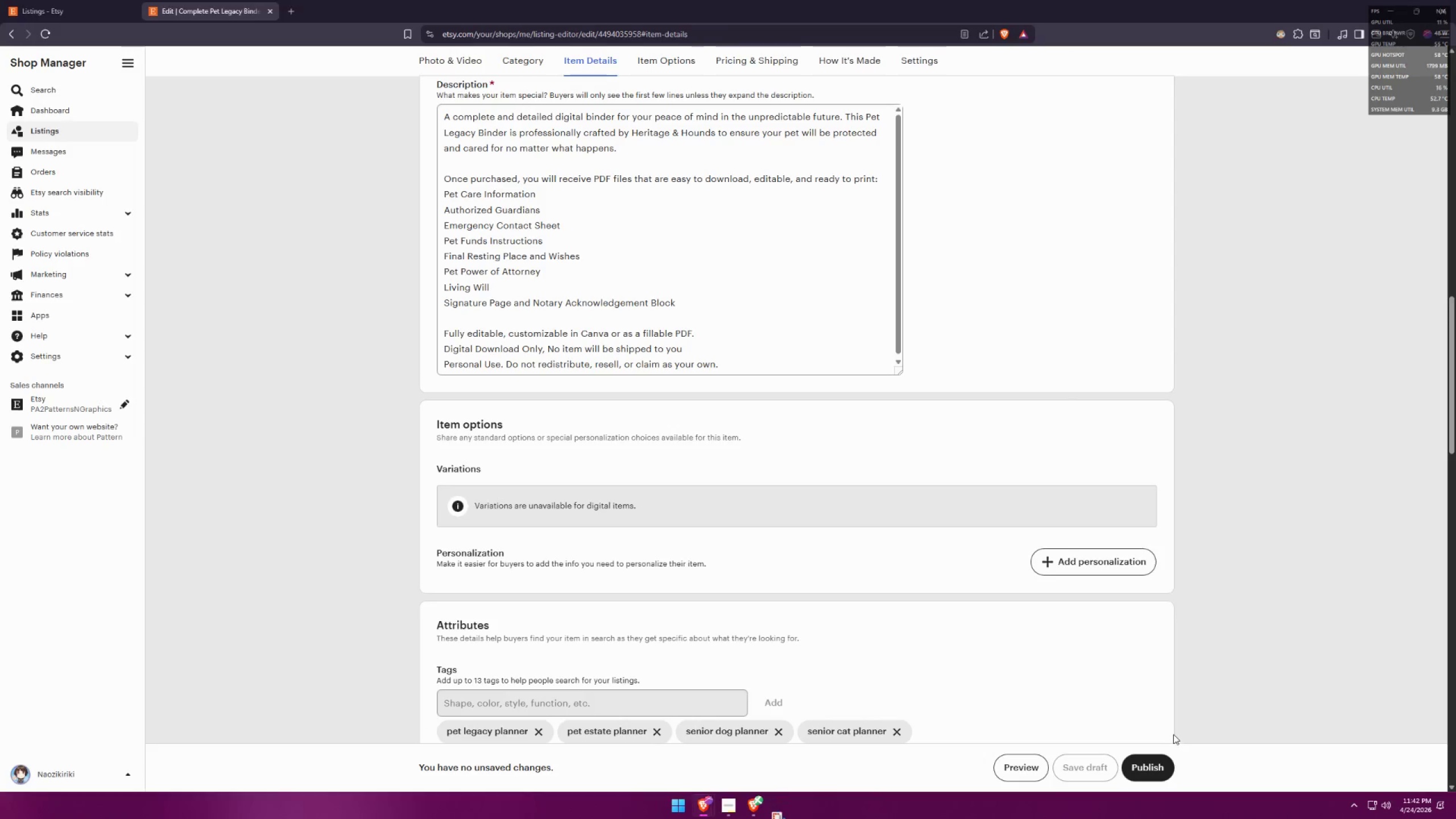 
key(Alt+AltLeft)
 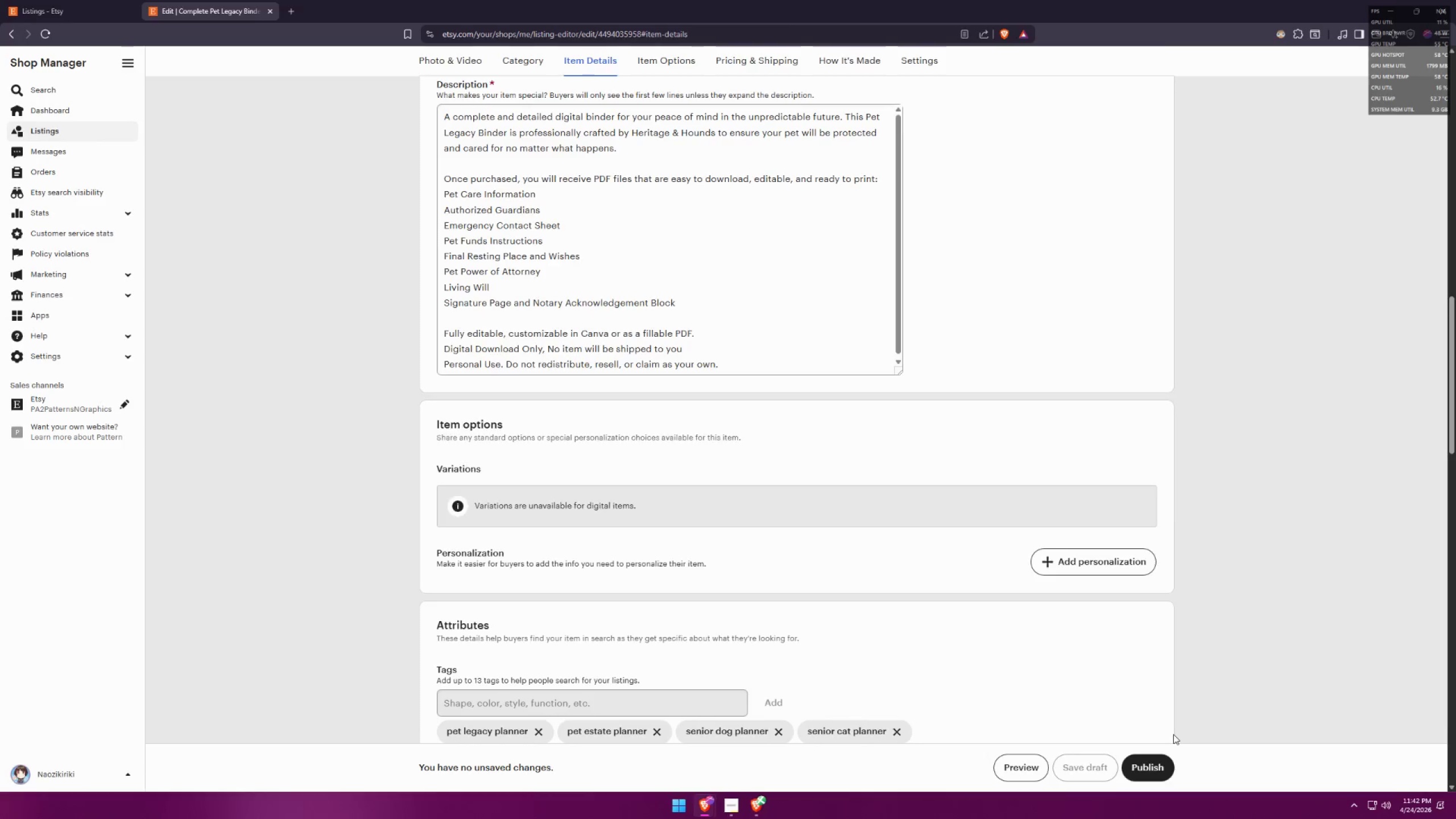 
key(Alt+Tab)
 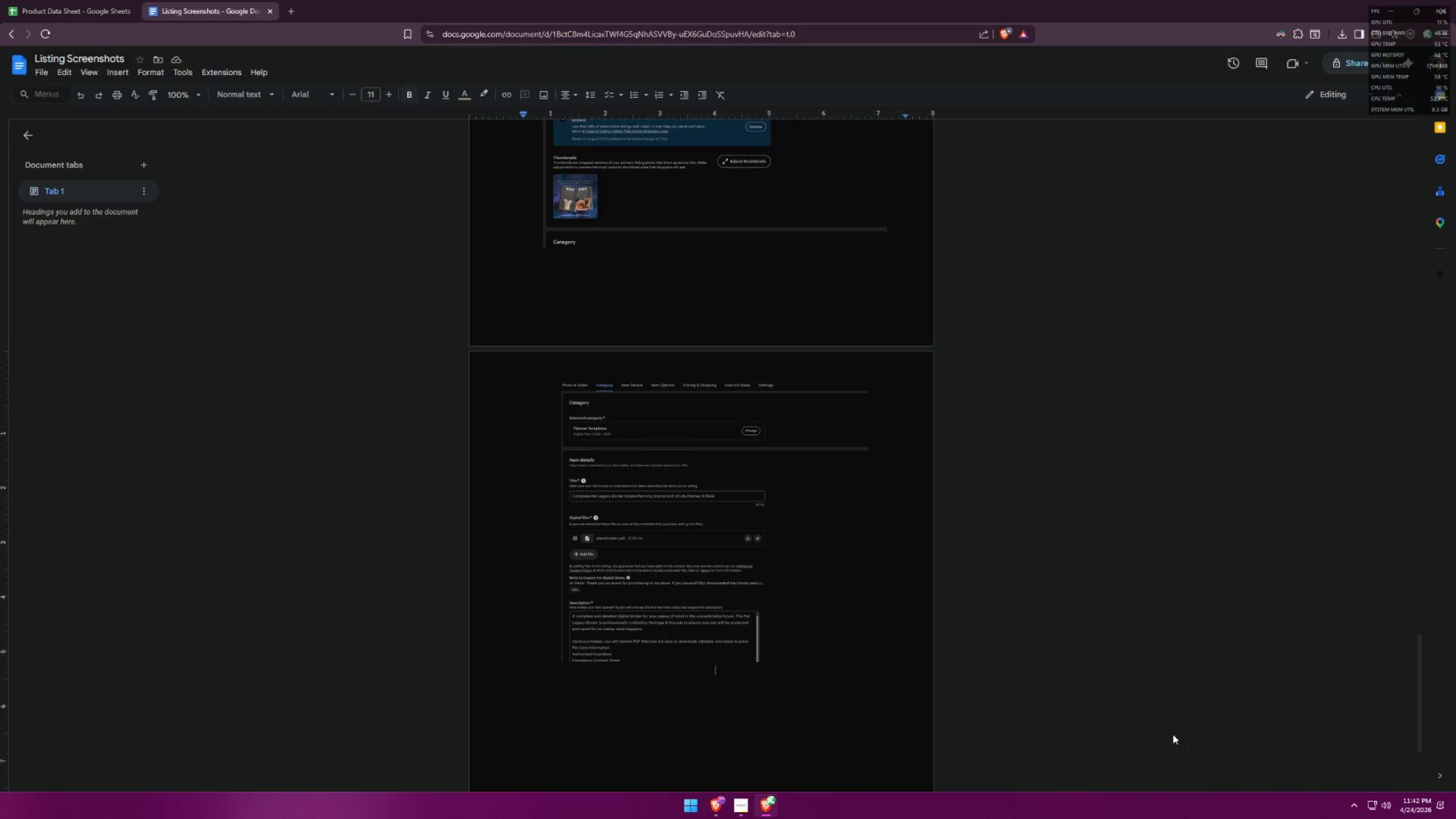 
key(Control+ControlLeft)
 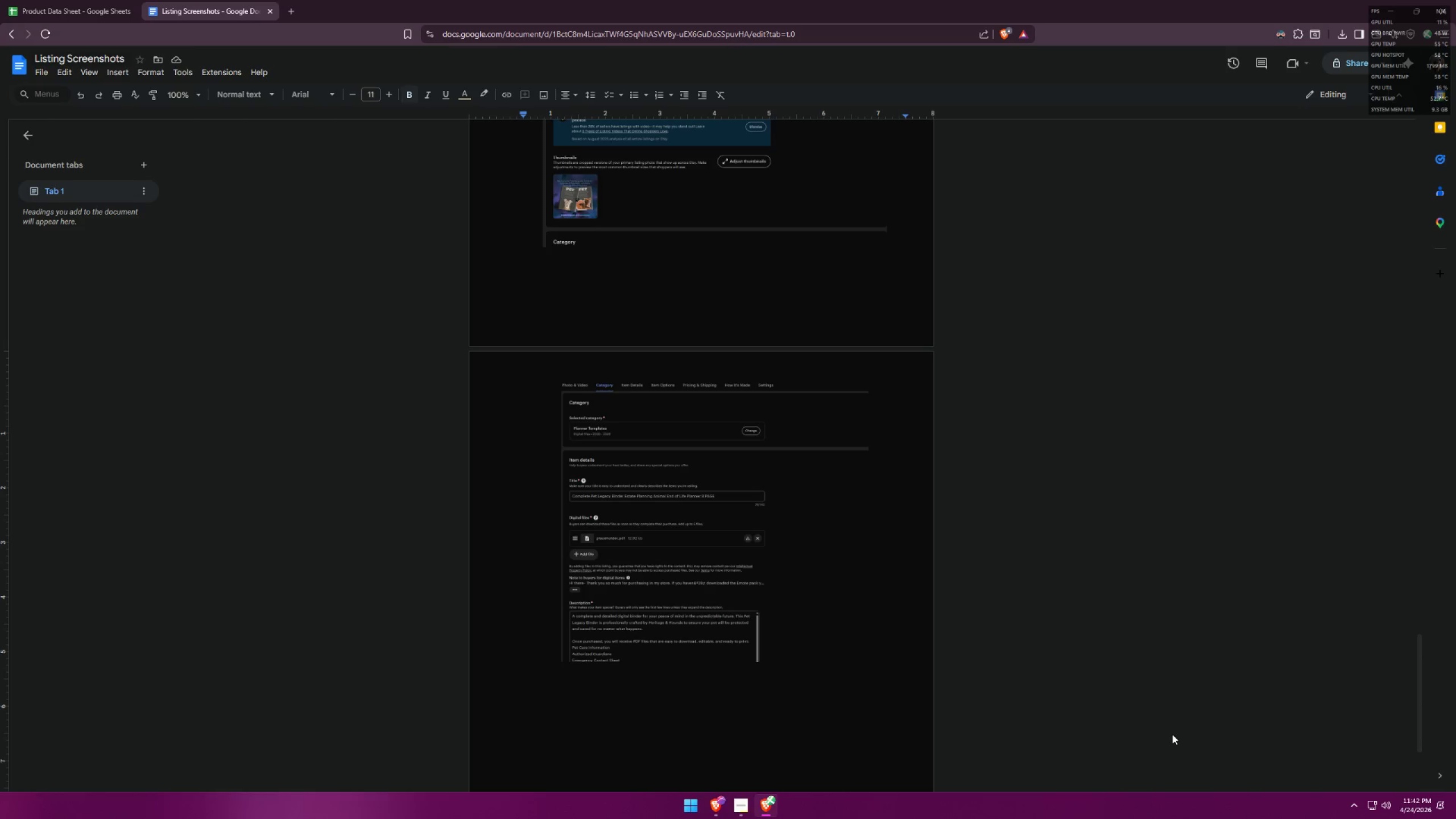 
key(Control+V)
 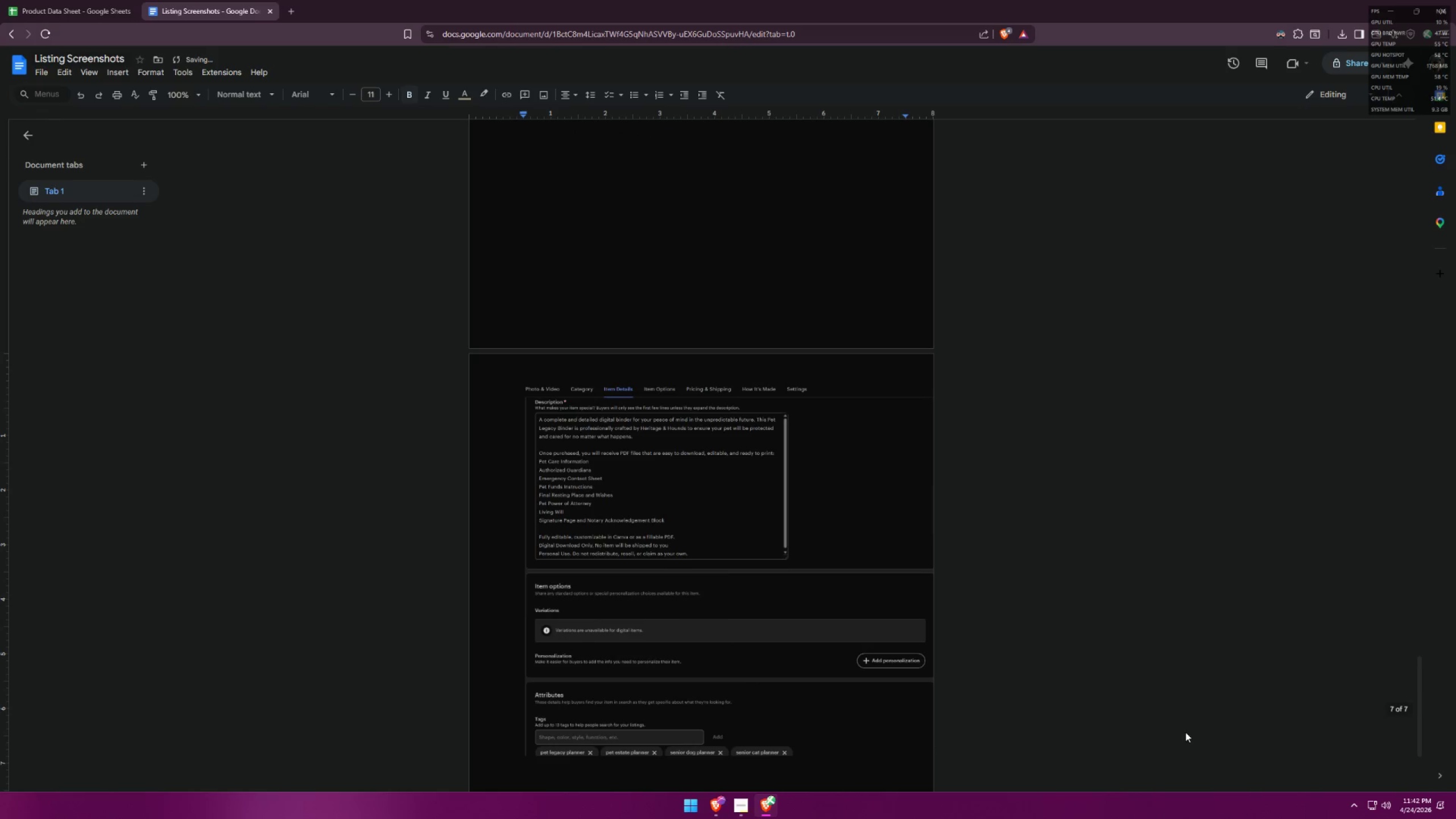 
left_click([783, 619])
 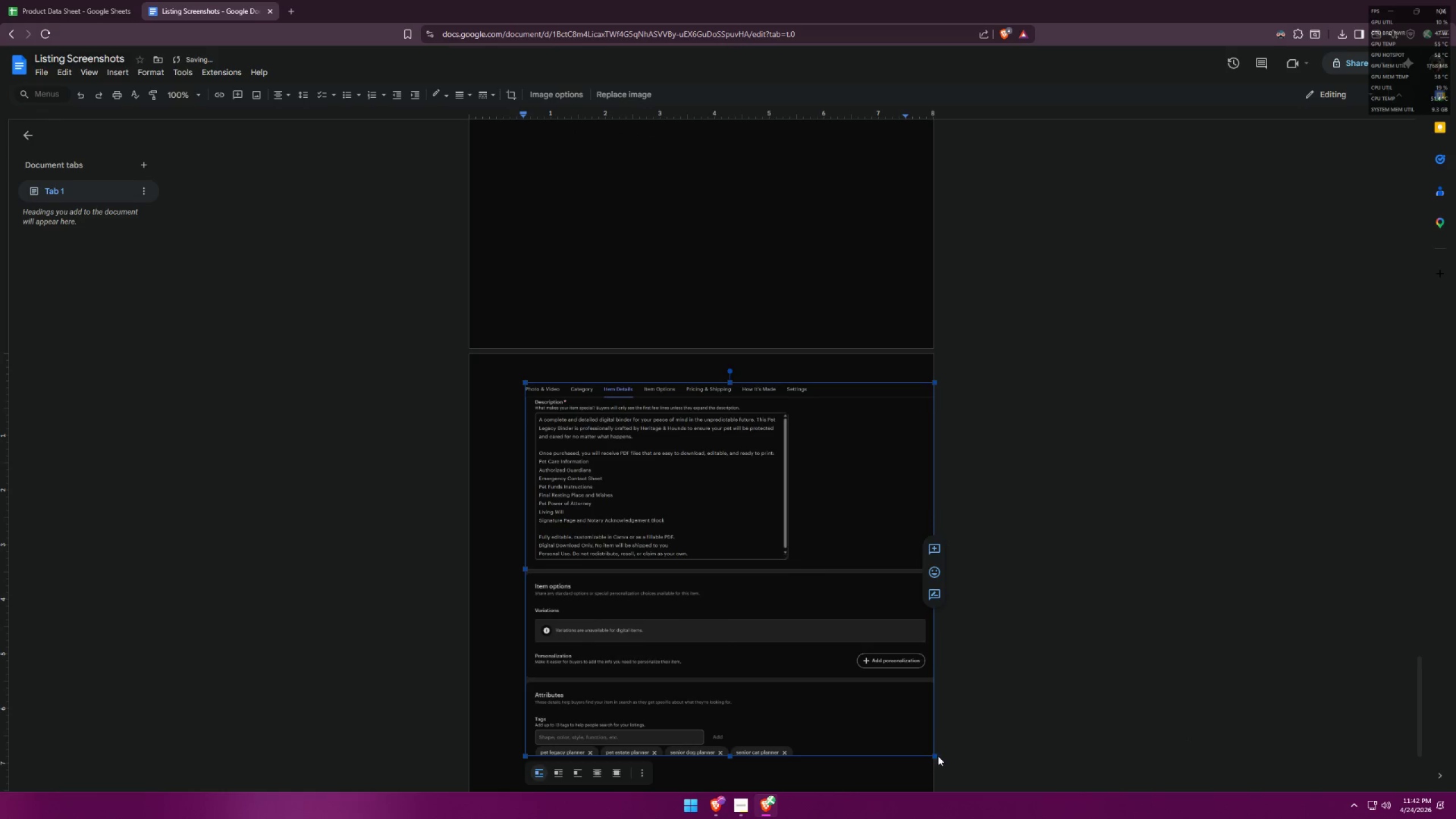 
left_click_drag(start_coordinate=[933, 756], to_coordinate=[865, 693])
 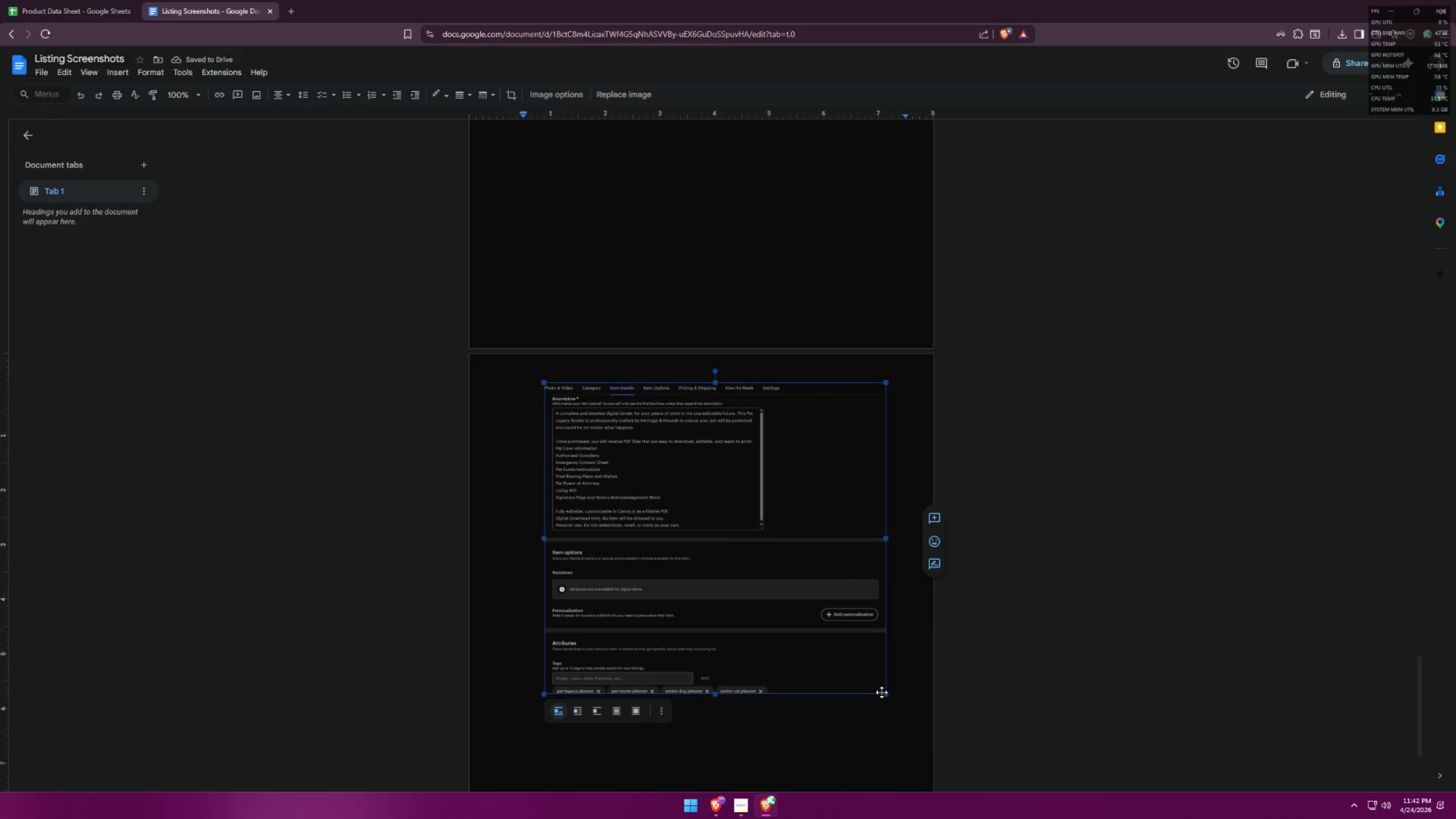 
left_click_drag(start_coordinate=[885, 694], to_coordinate=[837, 631])
 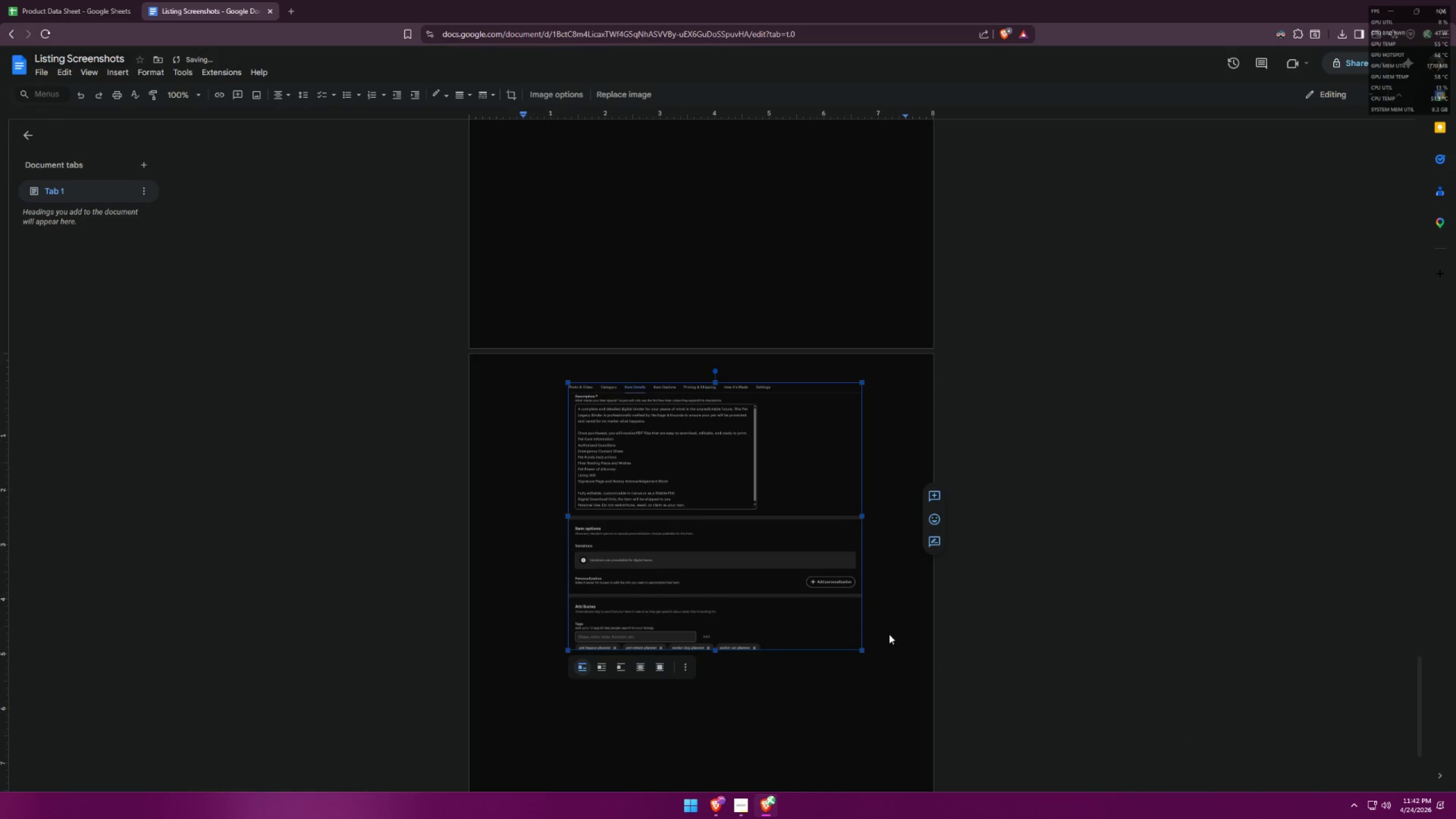 
left_click([1006, 631])
 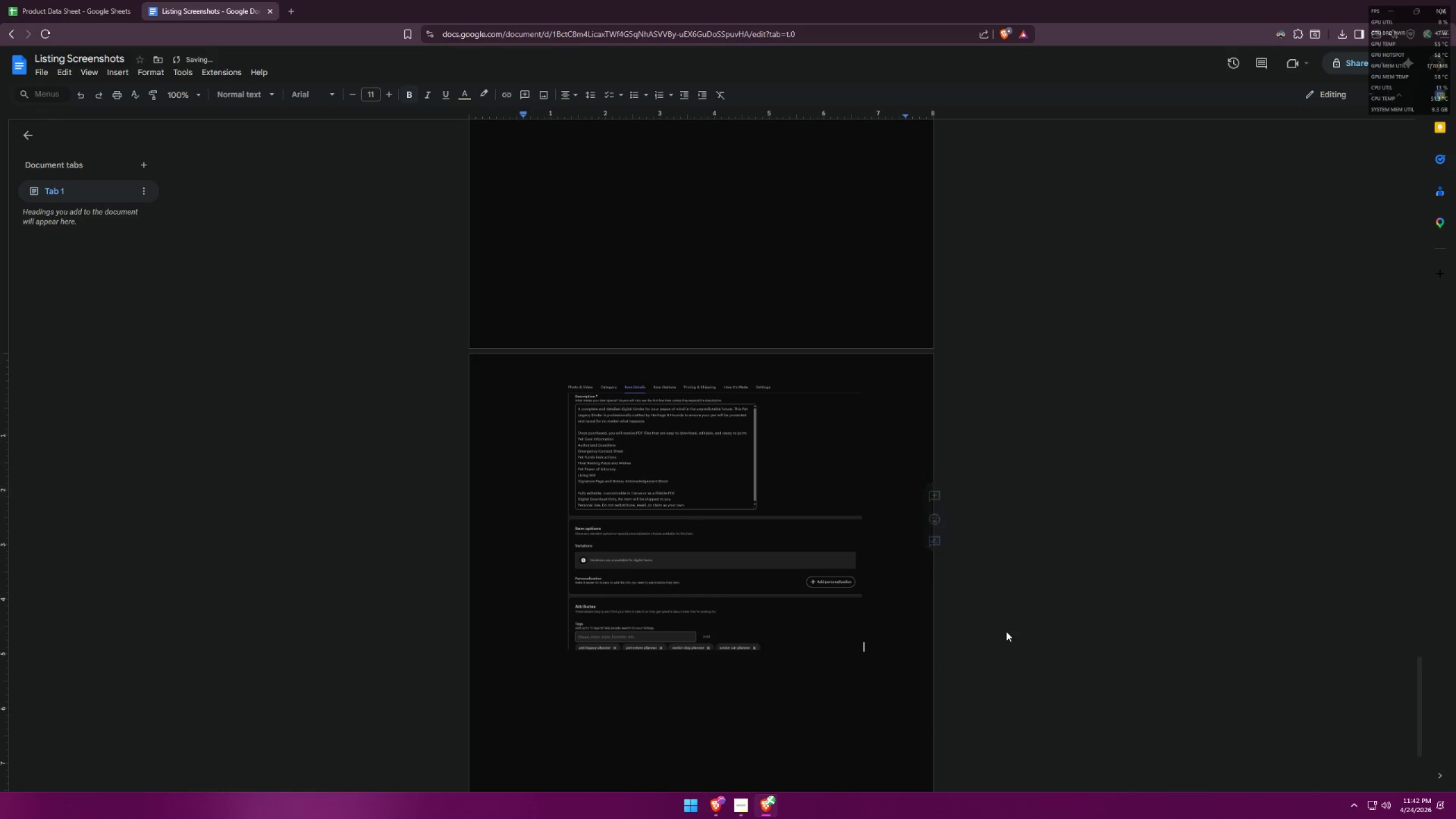 
scroll: coordinate [988, 611], scroll_direction: up, amount: 3.0
 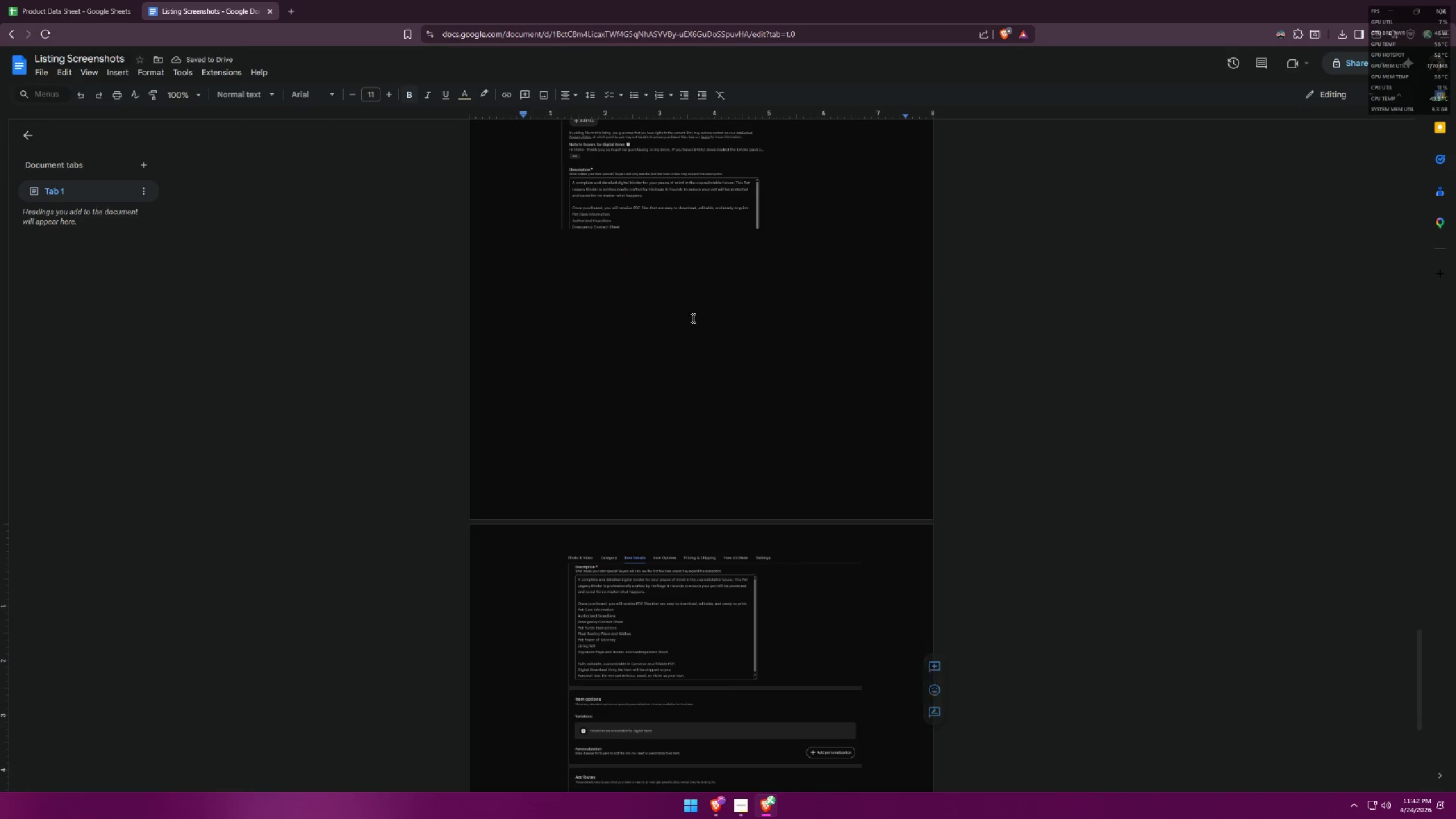 
left_click([698, 195])
 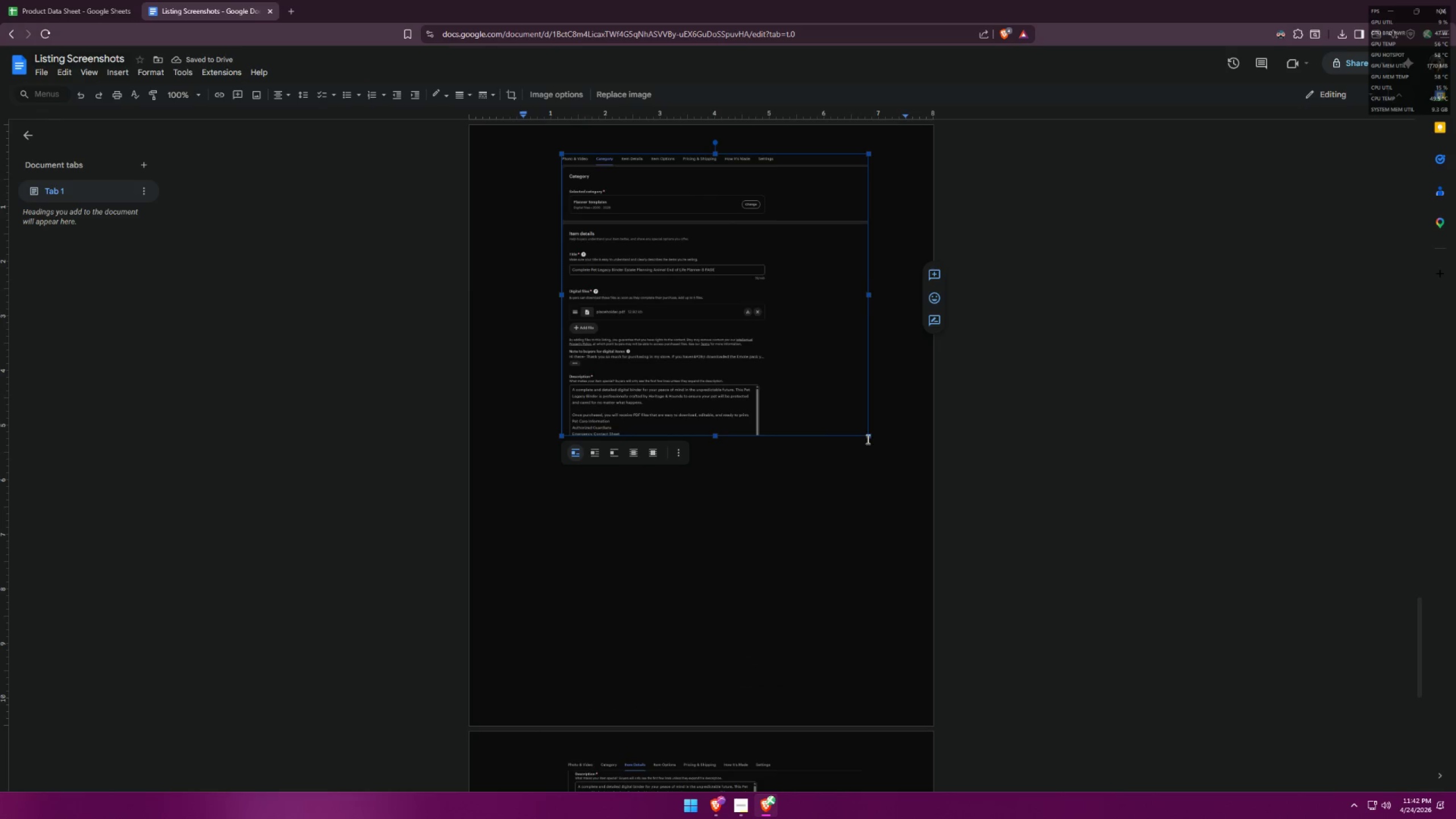 
left_click_drag(start_coordinate=[867, 437], to_coordinate=[853, 414])
 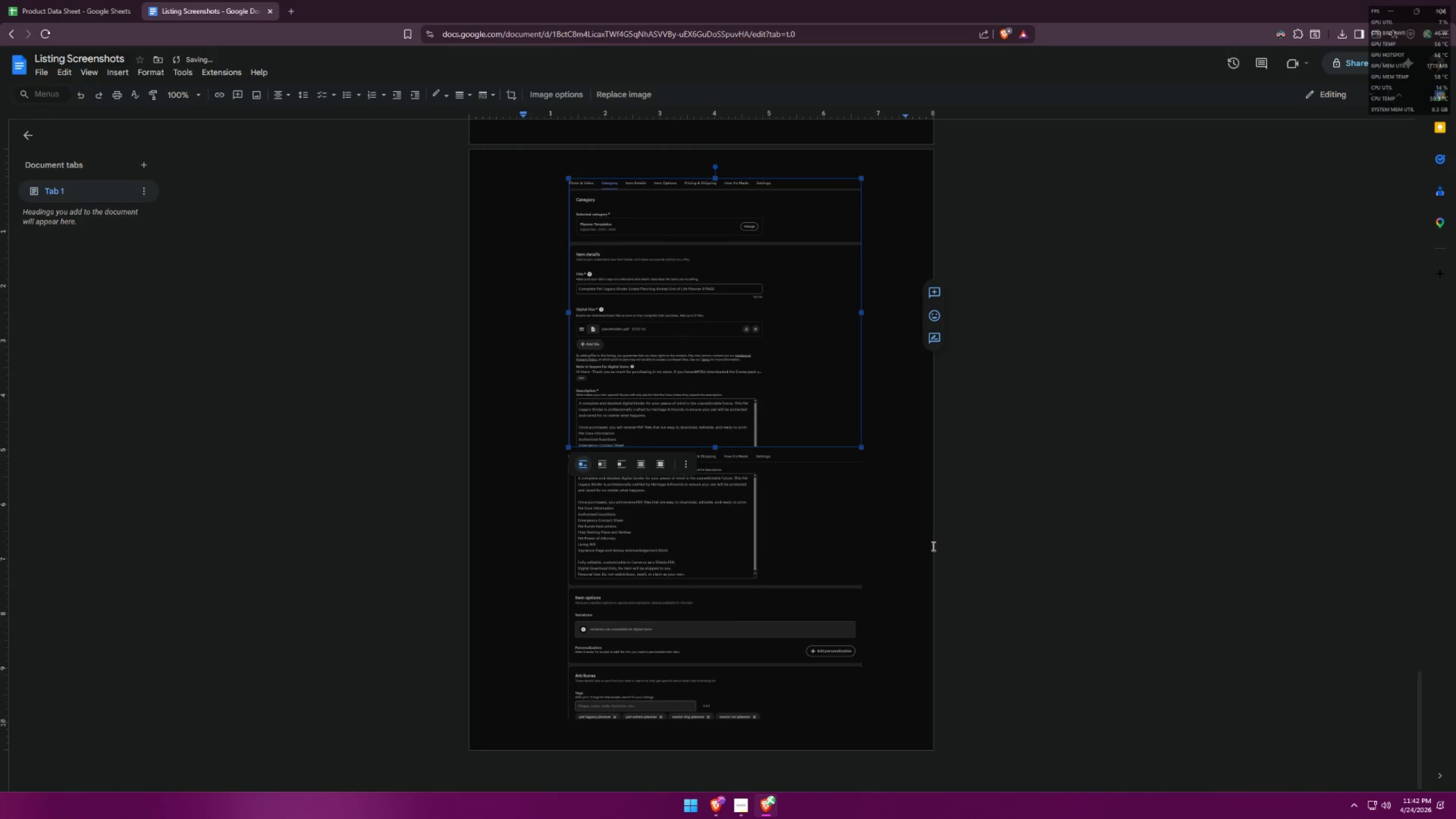 
left_click([969, 576])
 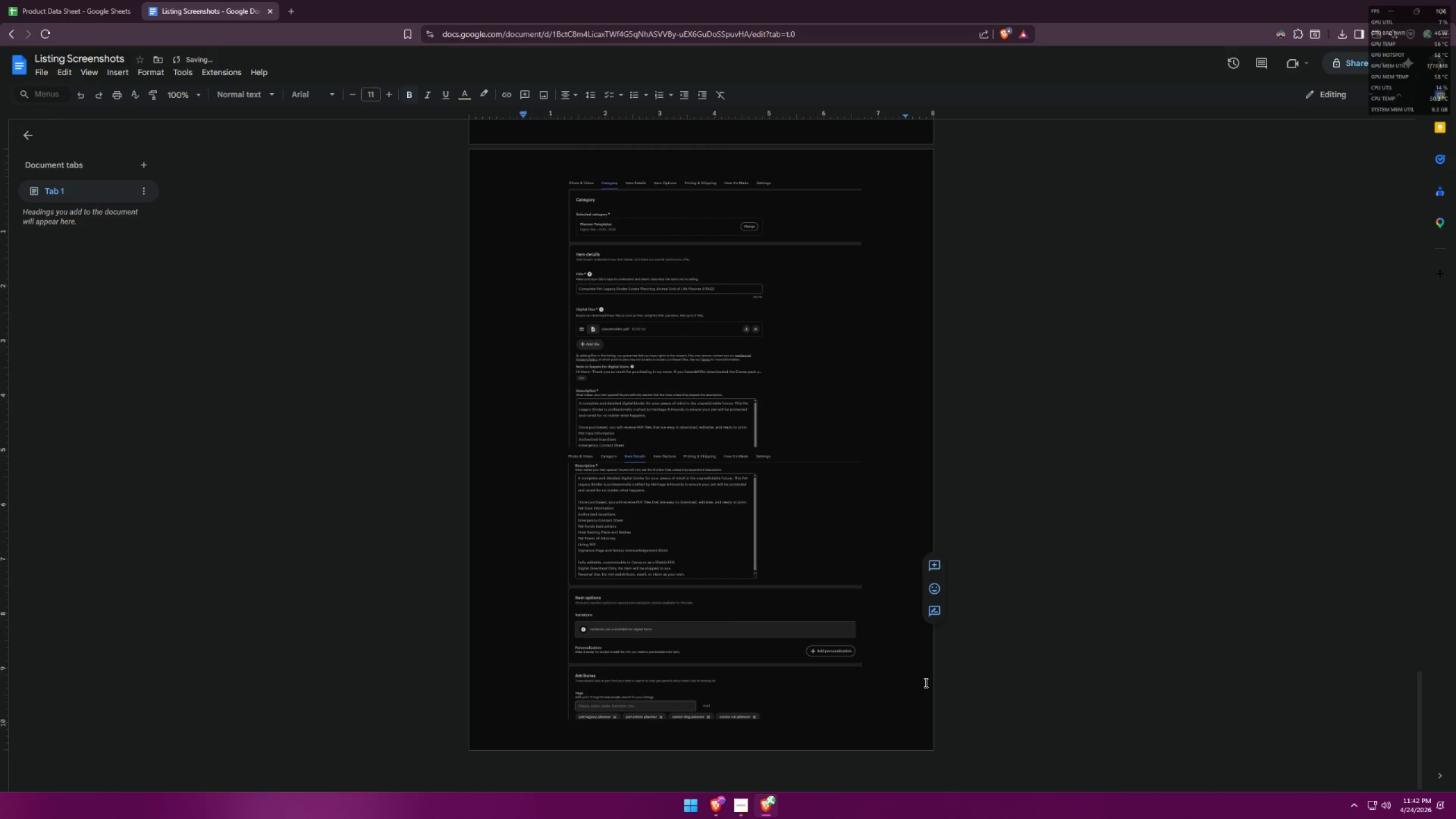 
key(Enter)
 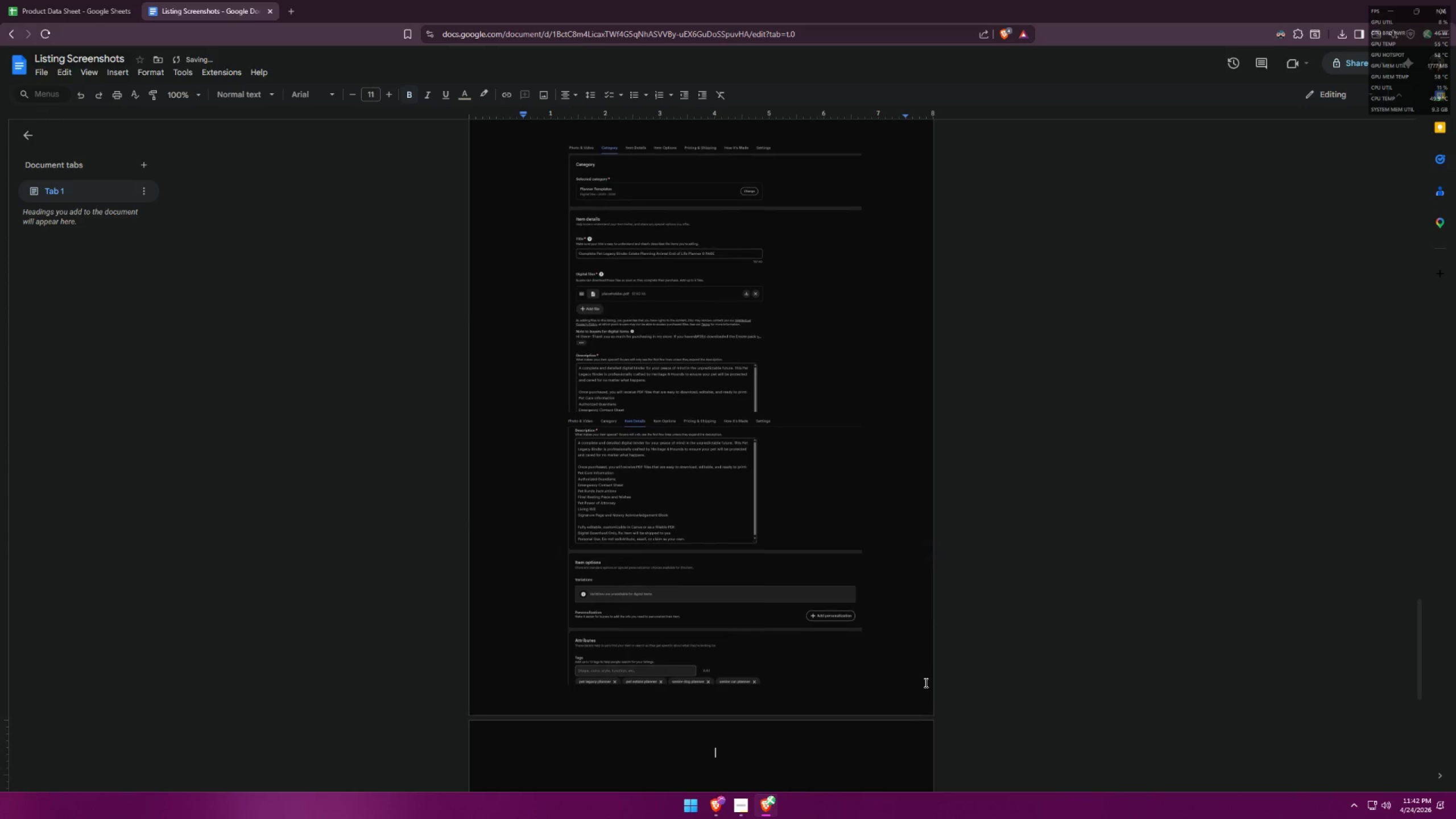 
key(Alt+AltLeft)
 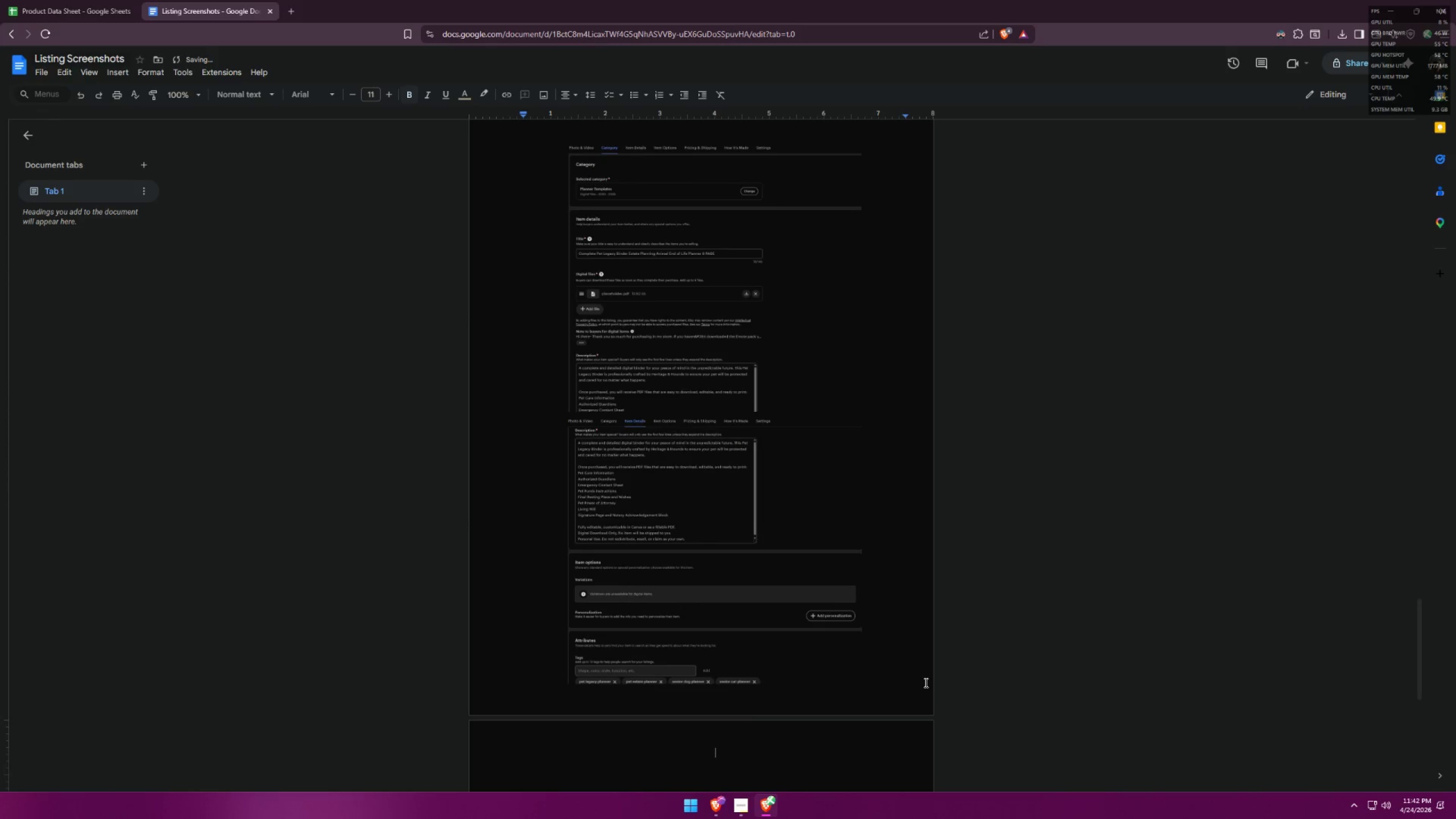 
key(Alt+Tab)
 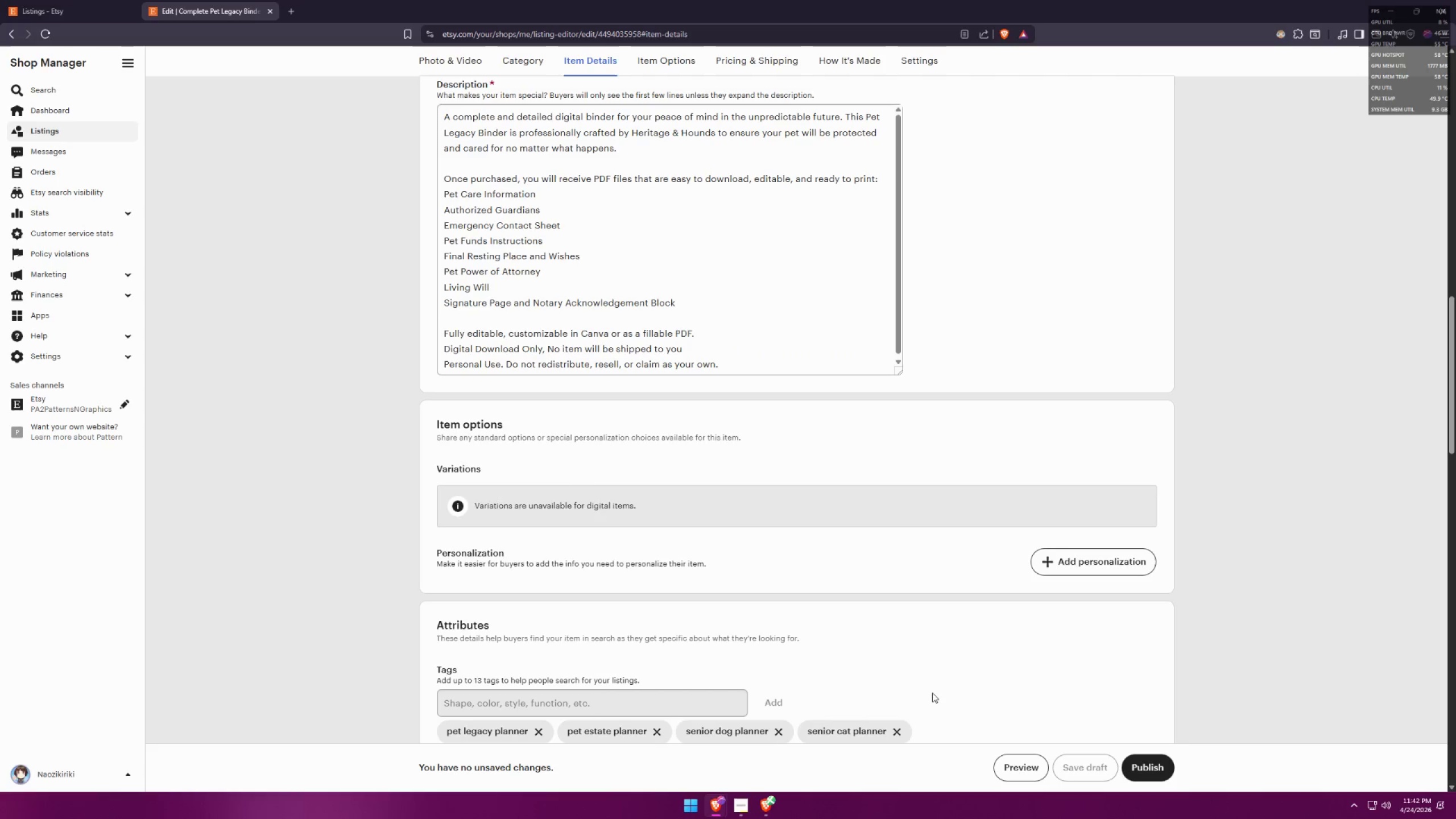 
scroll: coordinate [957, 635], scroll_direction: down, amount: 8.0
 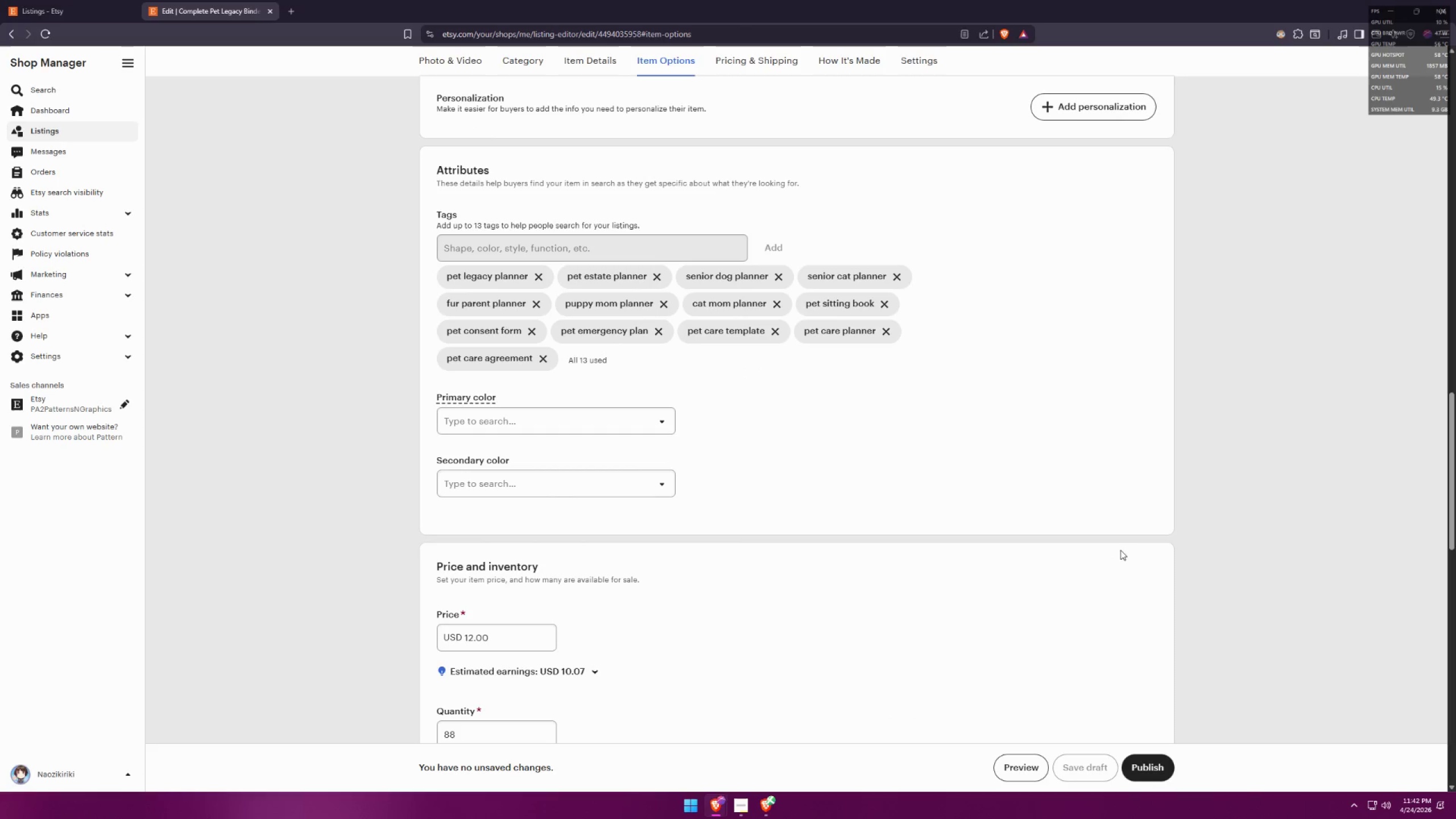 
scroll: coordinate [1122, 549], scroll_direction: up, amount: 3.0
 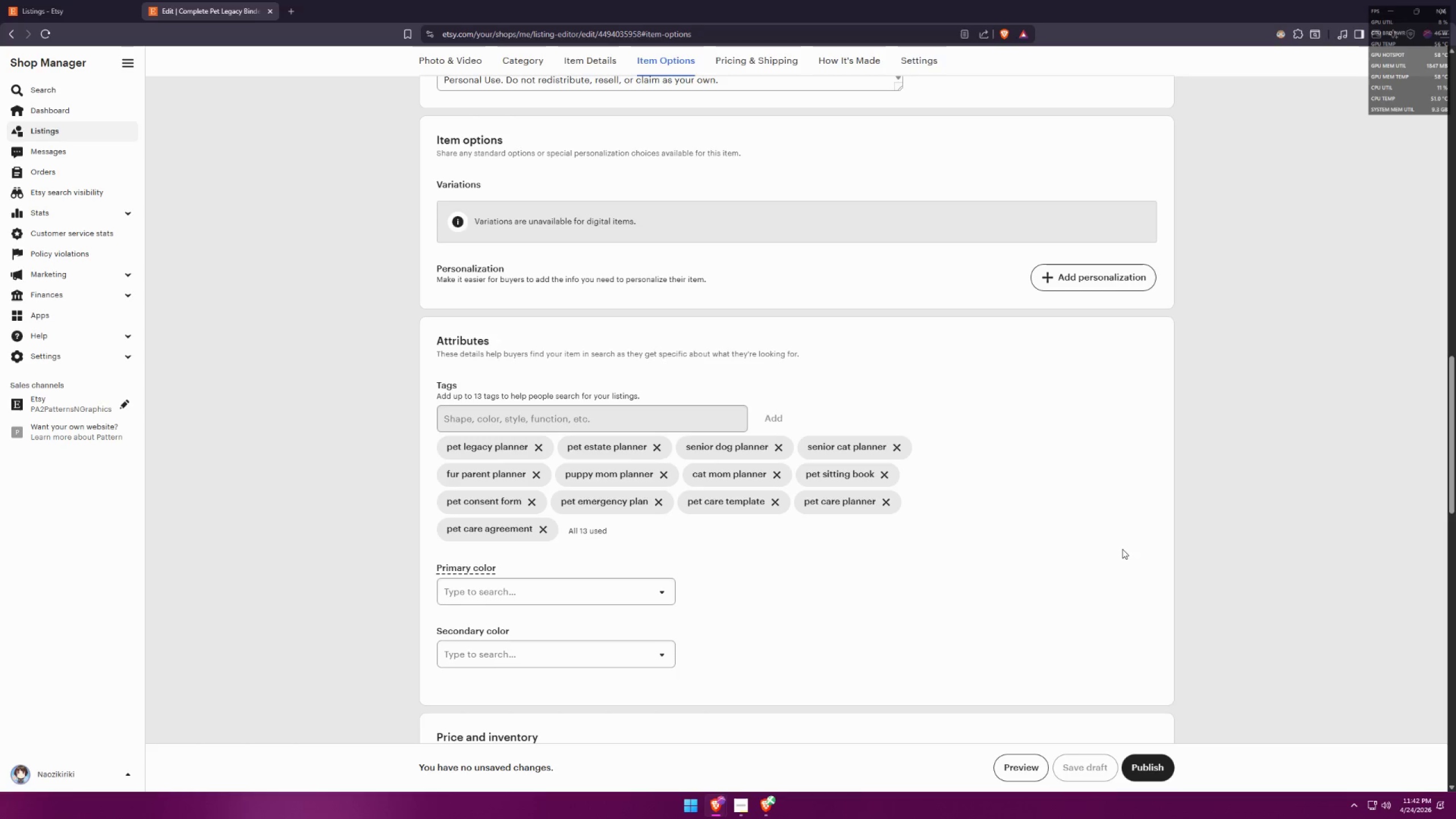 
scroll: coordinate [1122, 549], scroll_direction: down, amount: 1.0
 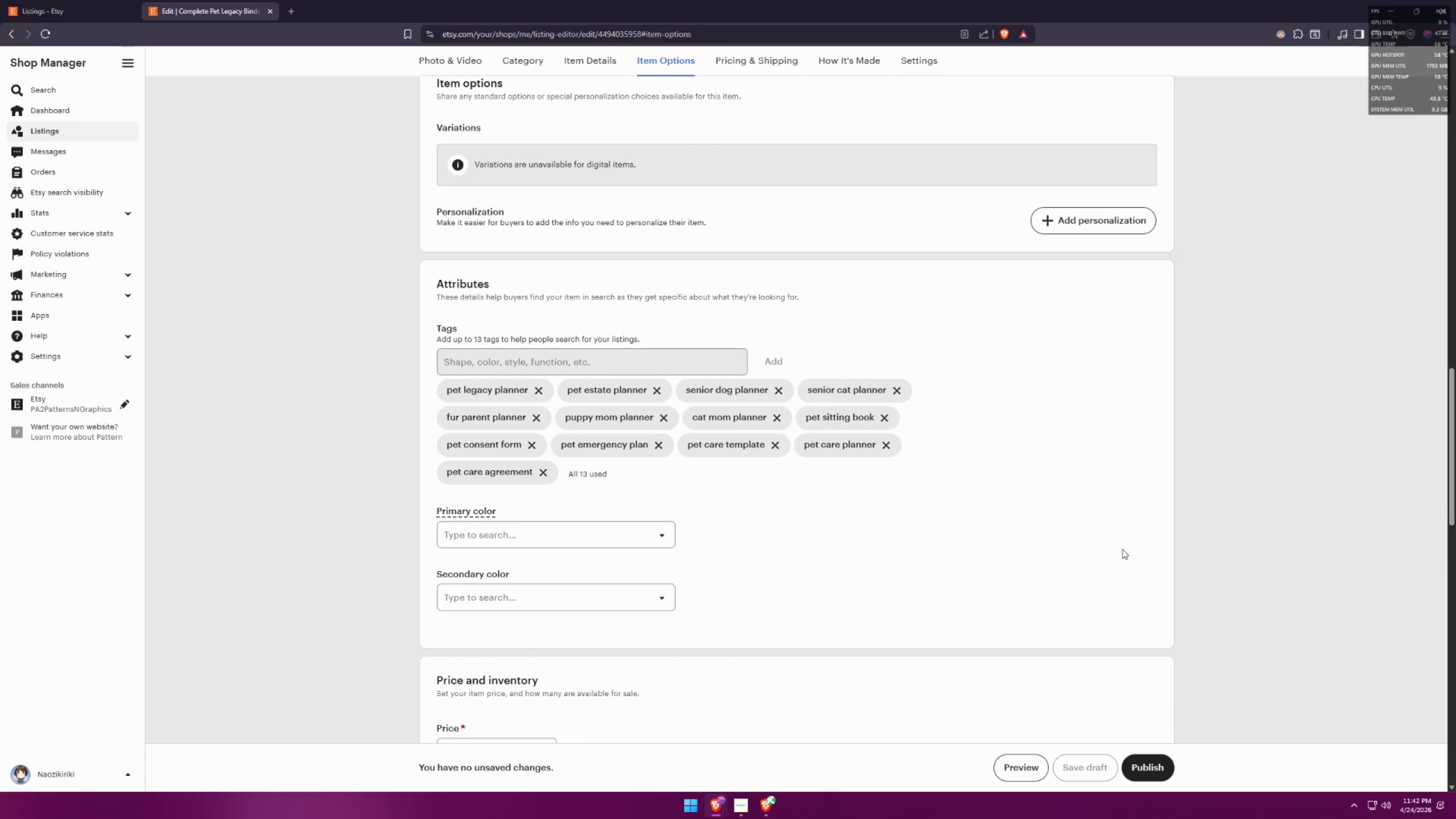 
scroll: coordinate [1122, 549], scroll_direction: up, amount: 2.0
 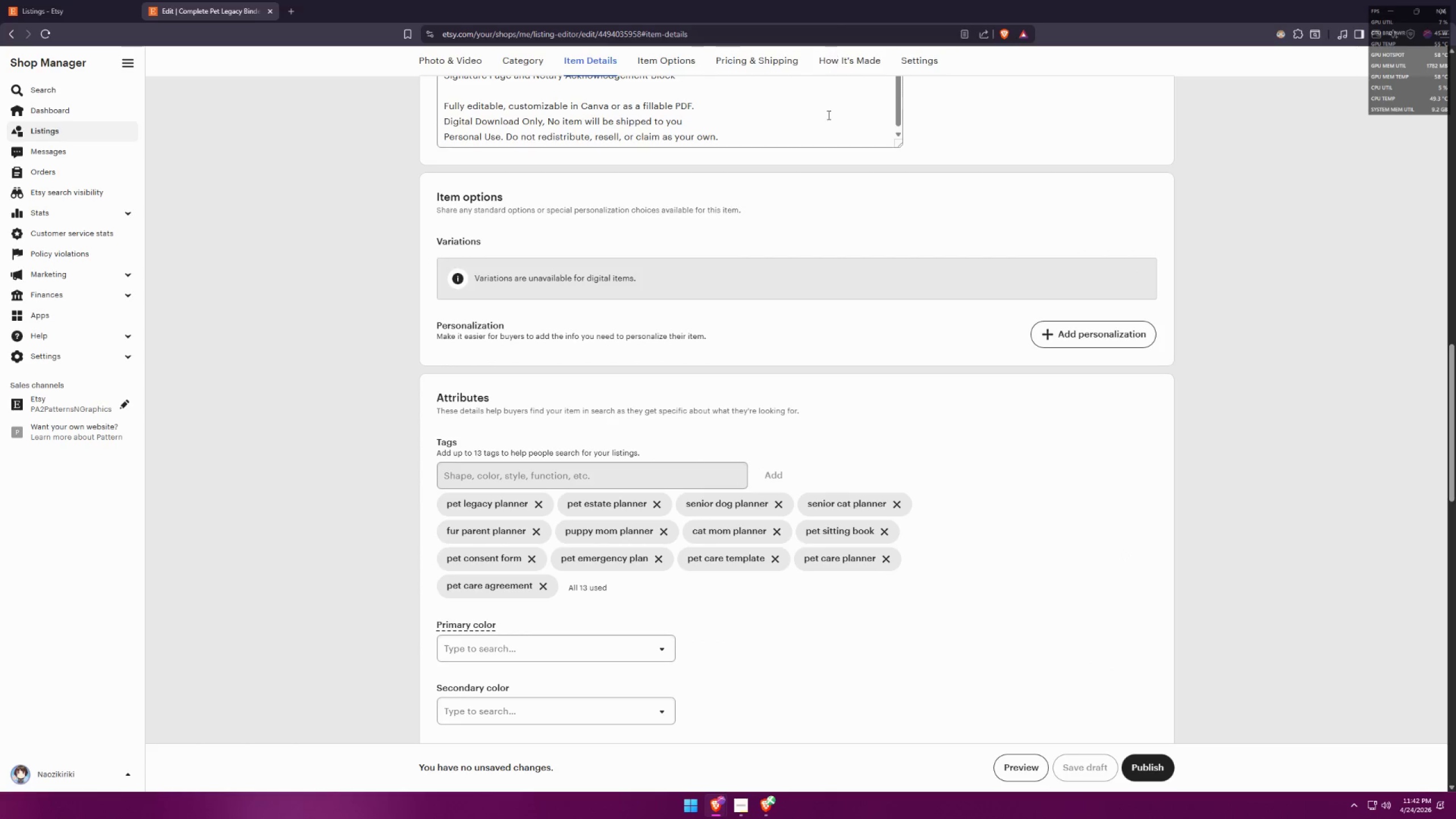 
scroll: coordinate [890, 224], scroll_direction: down, amount: 5.0
 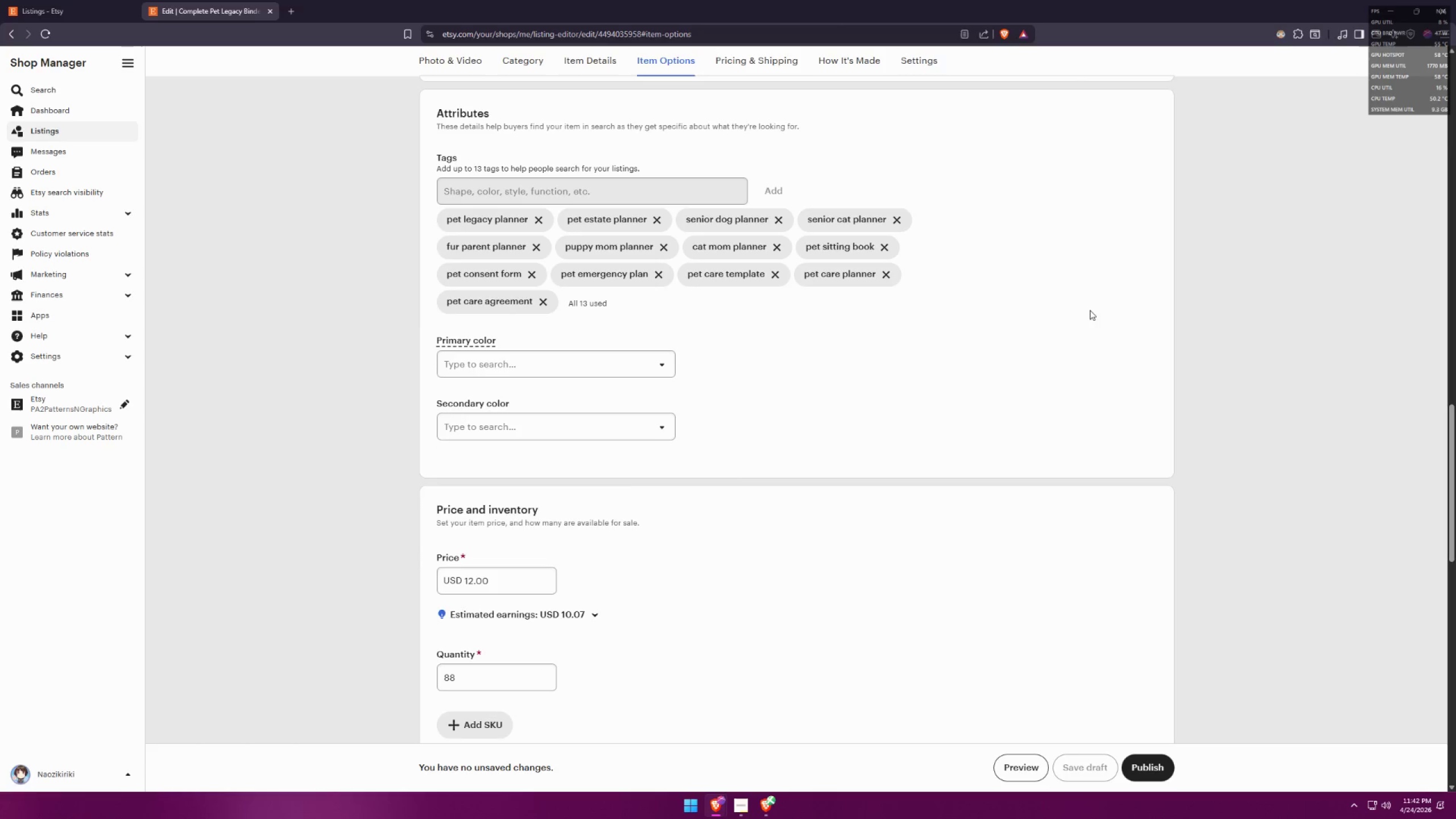 
mouse_move([1241, 329])
 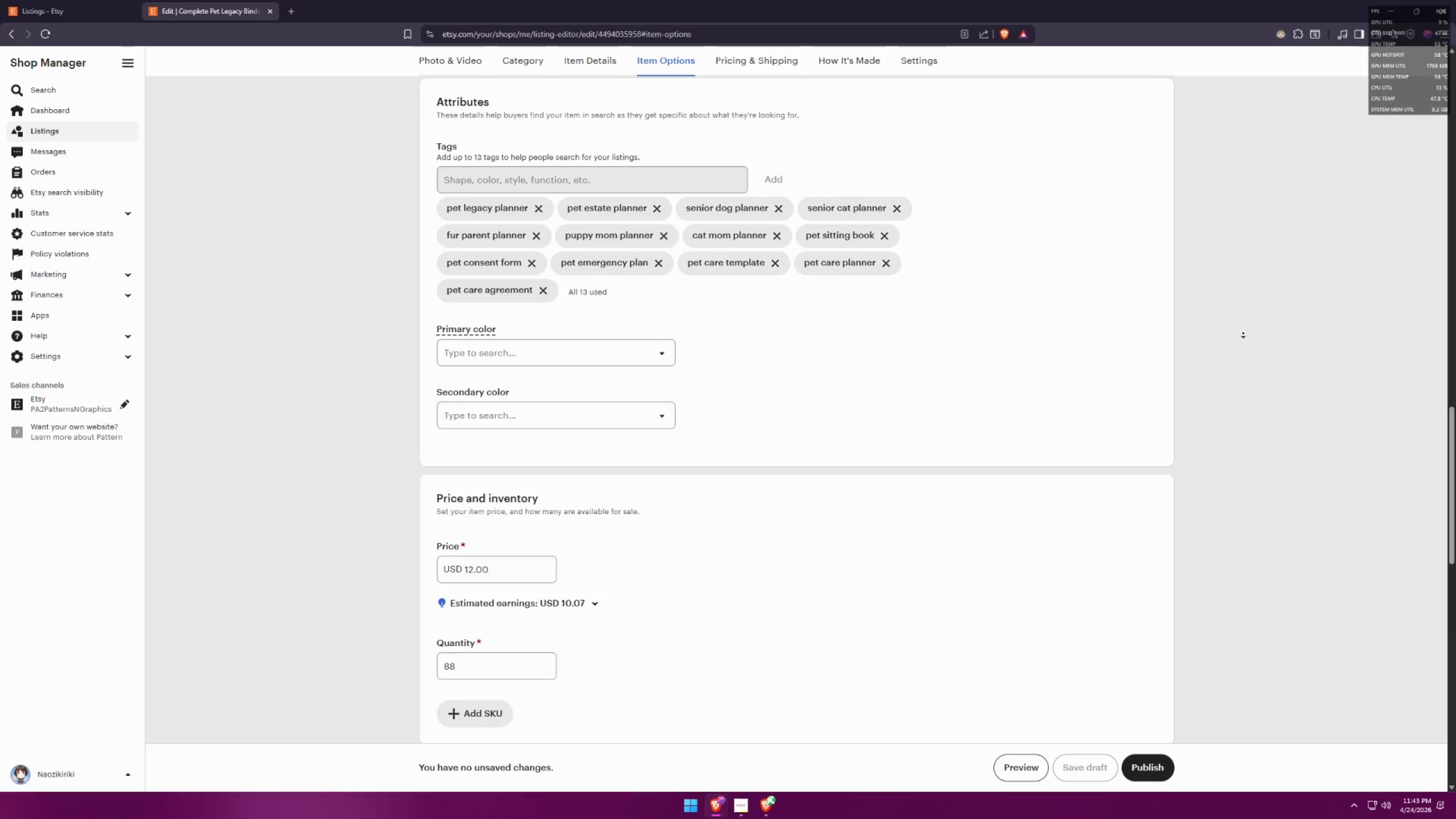 
key(Meta+MetaLeft)
 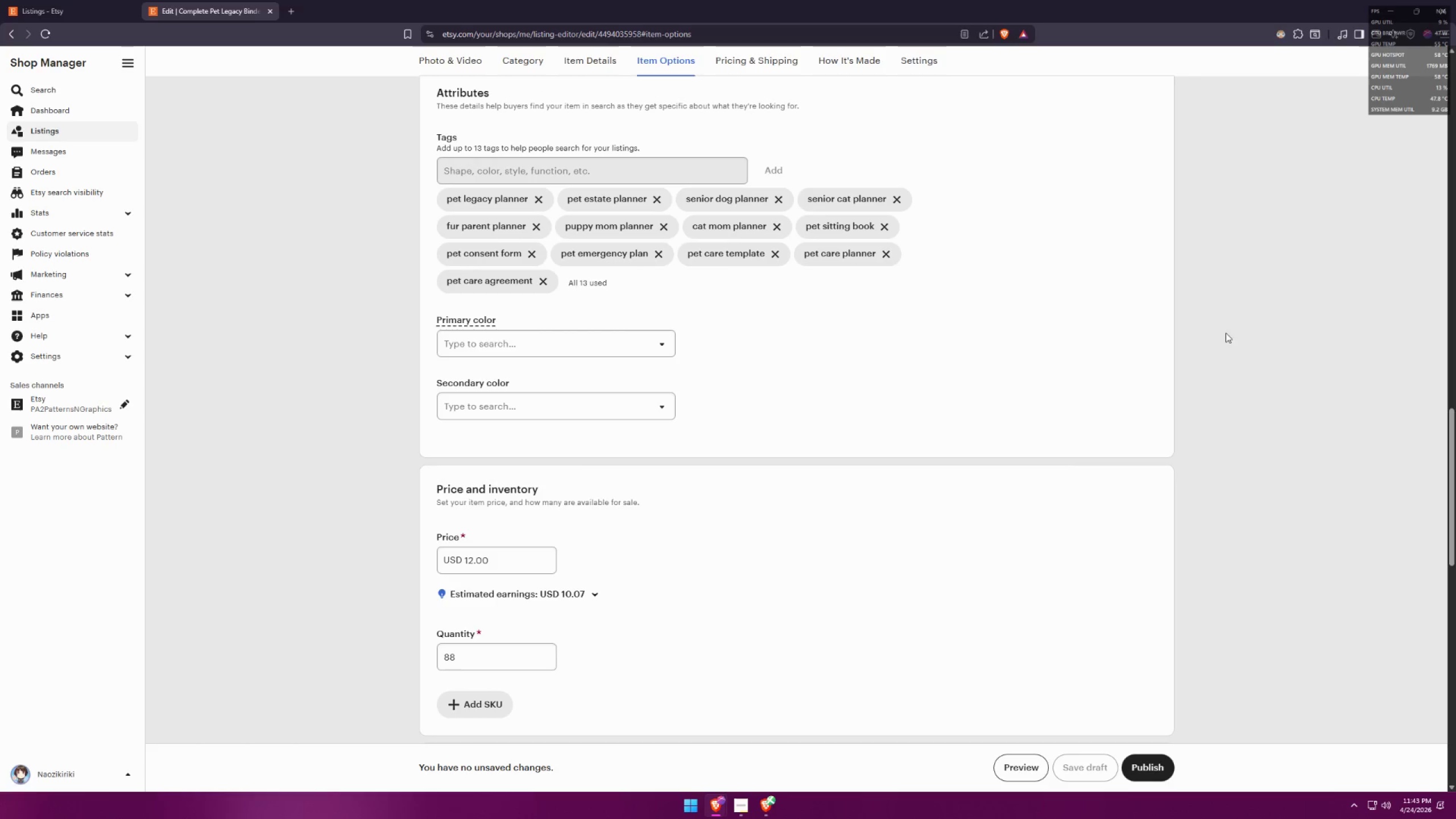 
key(Meta+Shift+ShiftLeft)
 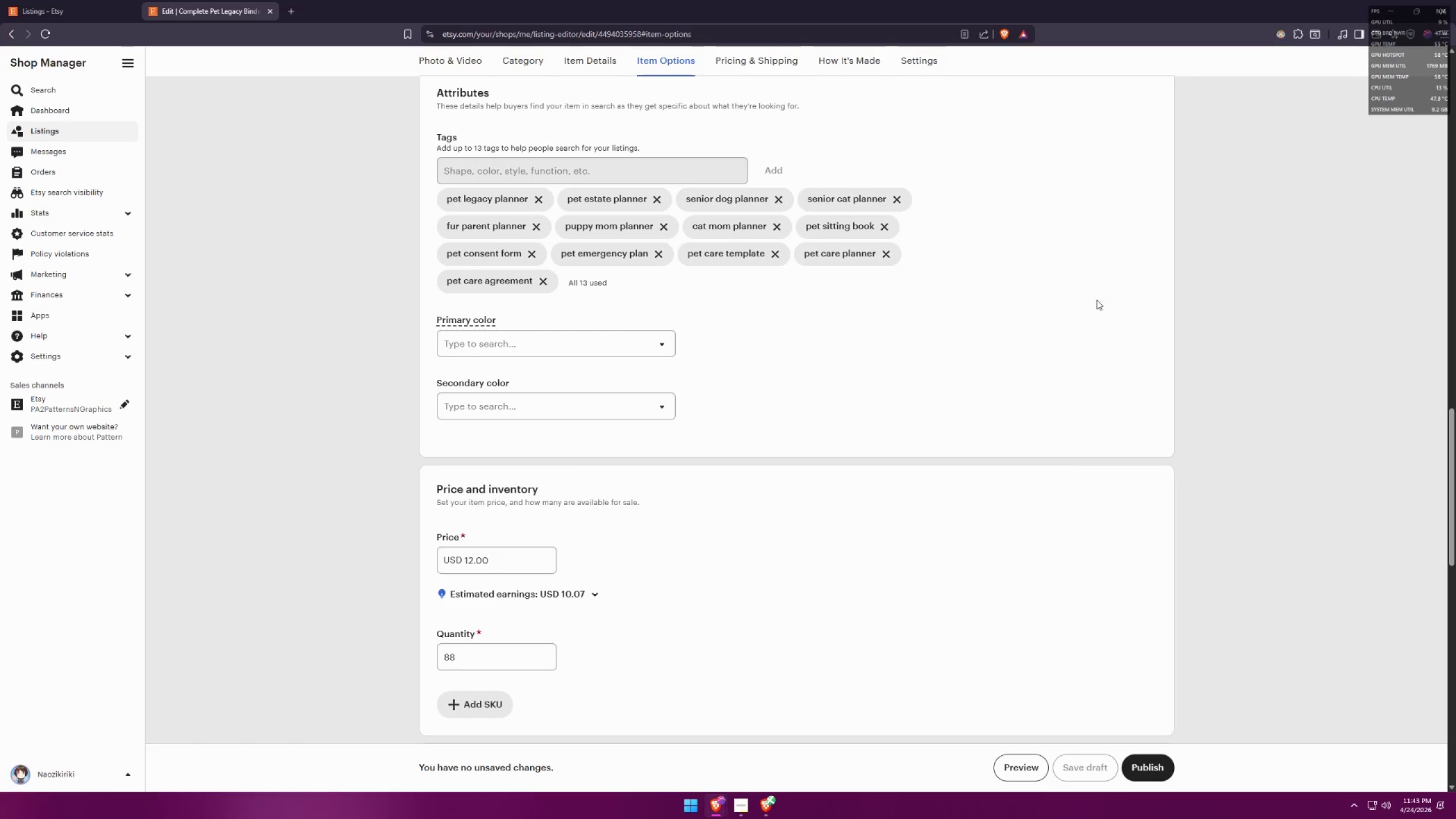 
key(Meta+Shift+S)
 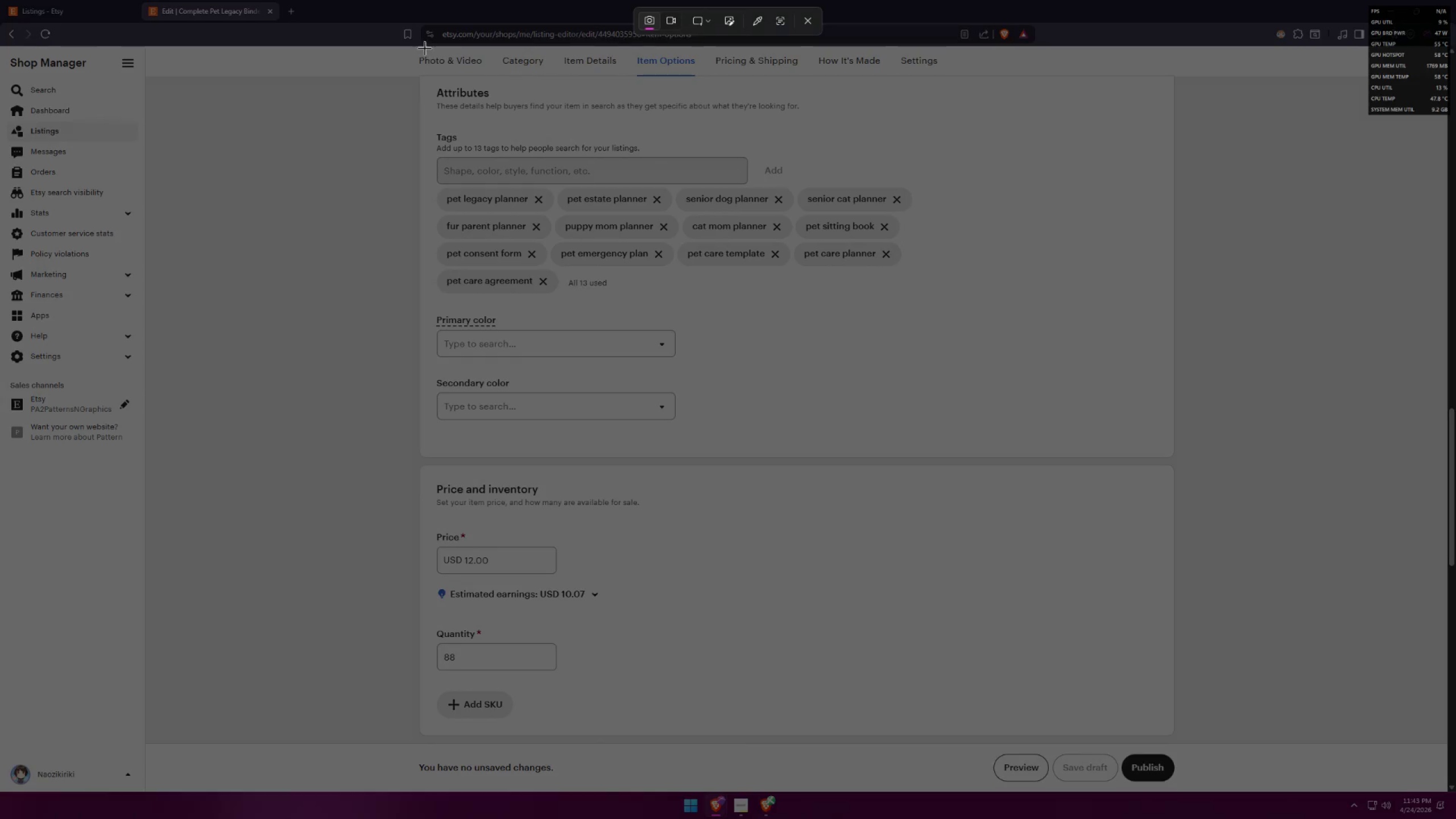 
left_click_drag(start_coordinate=[419, 47], to_coordinate=[1171, 733])
 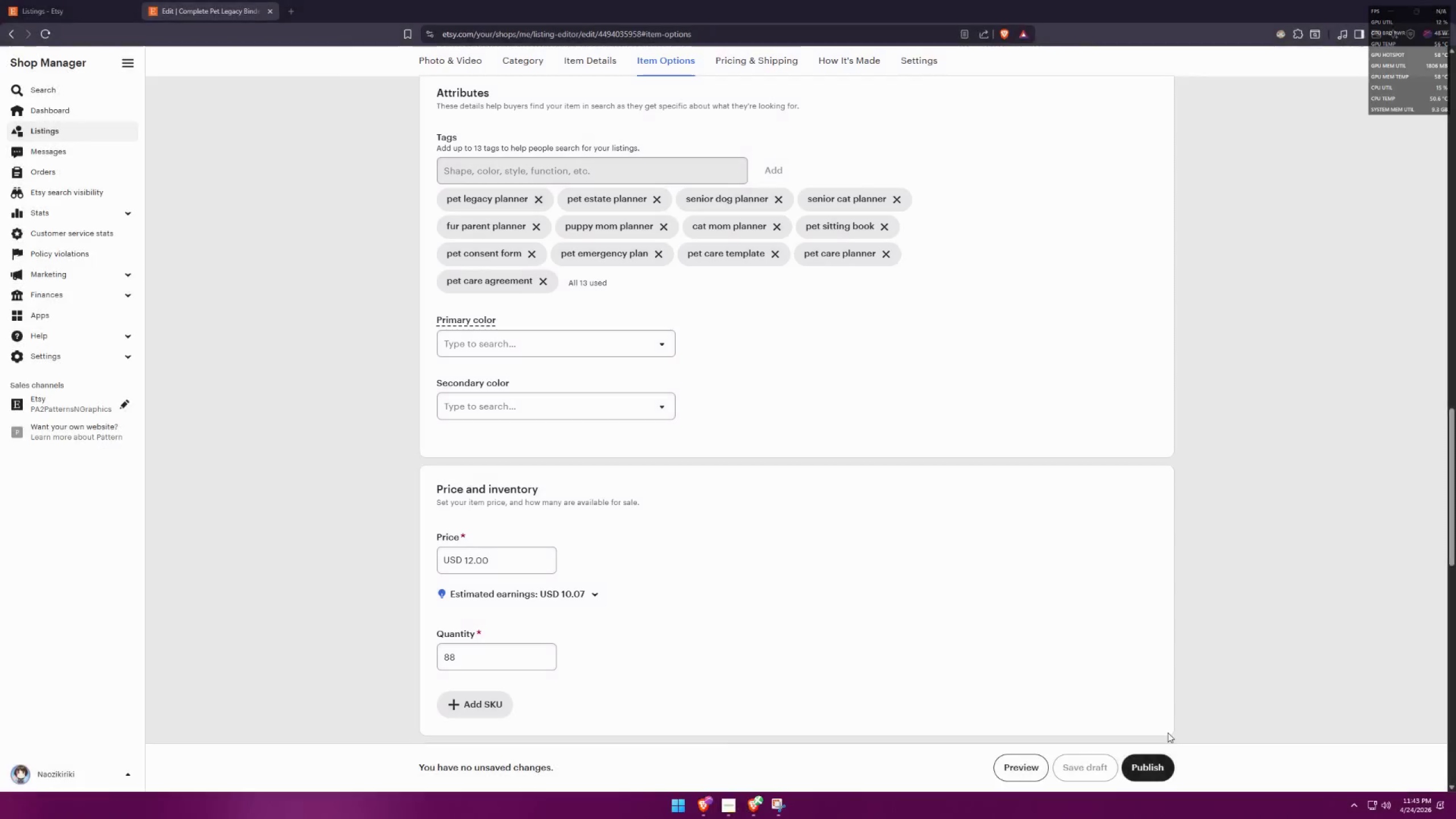 
key(Alt+AltLeft)
 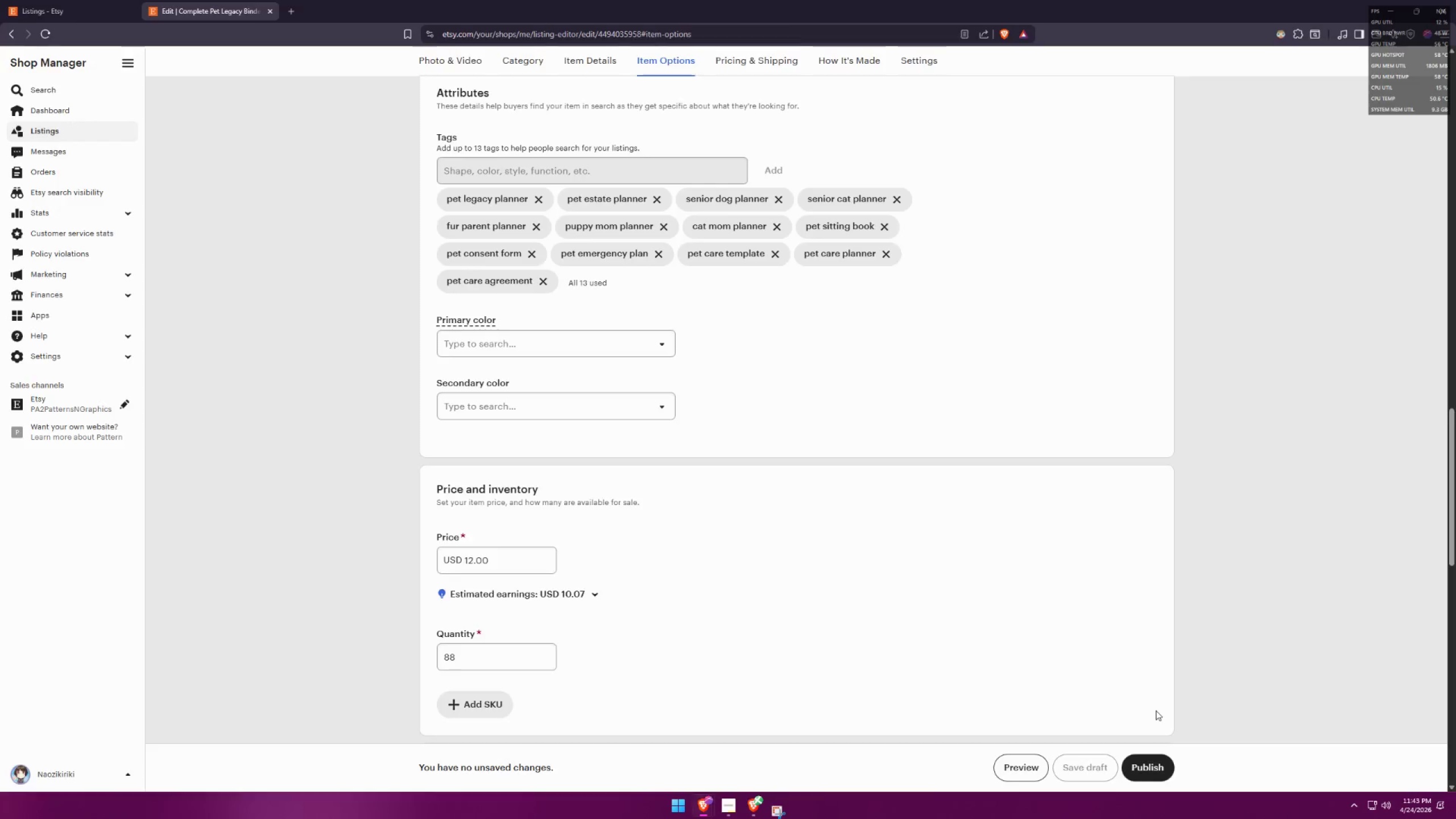 
key(Alt+Tab)
 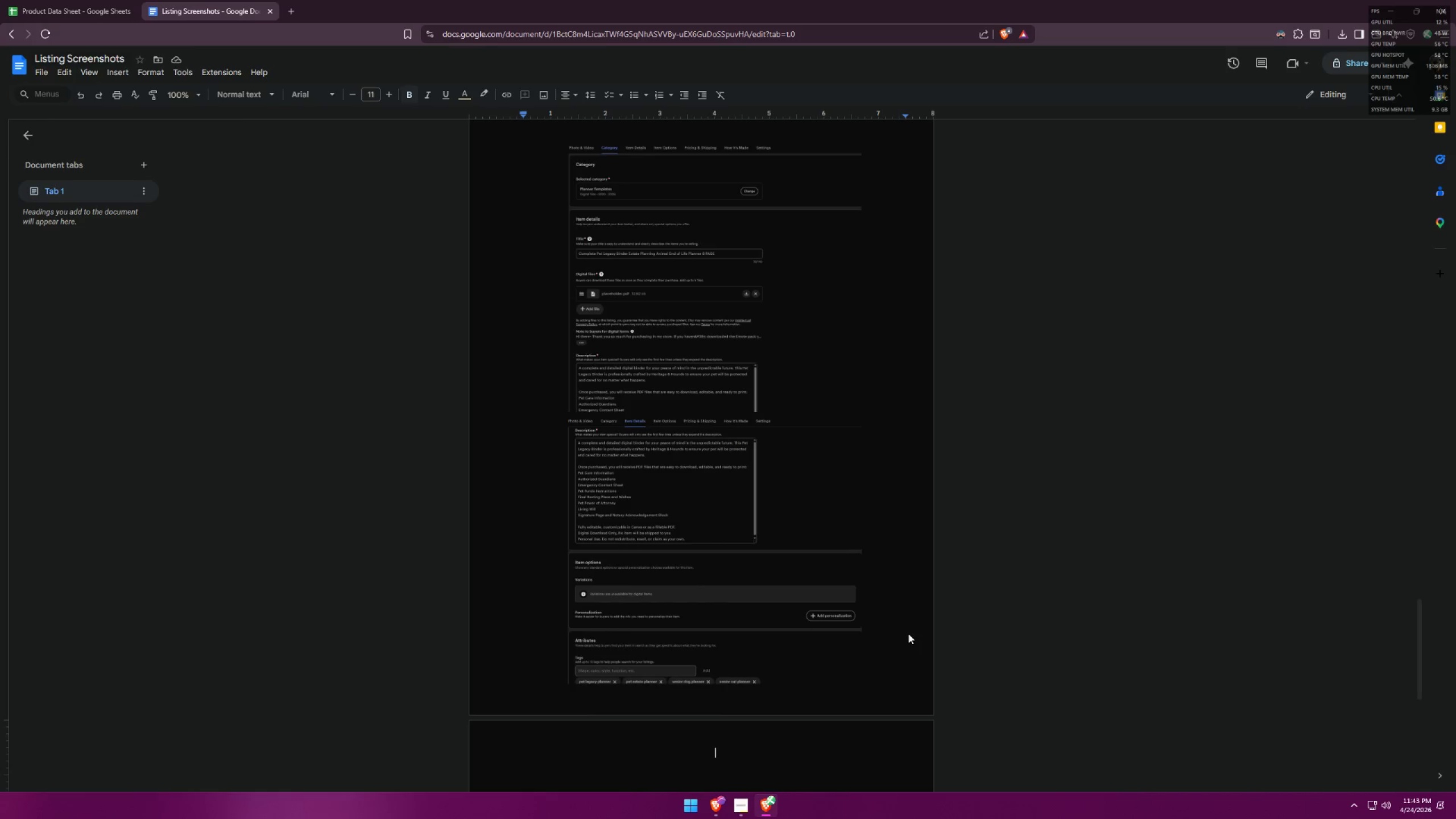 
key(Control+ControlLeft)
 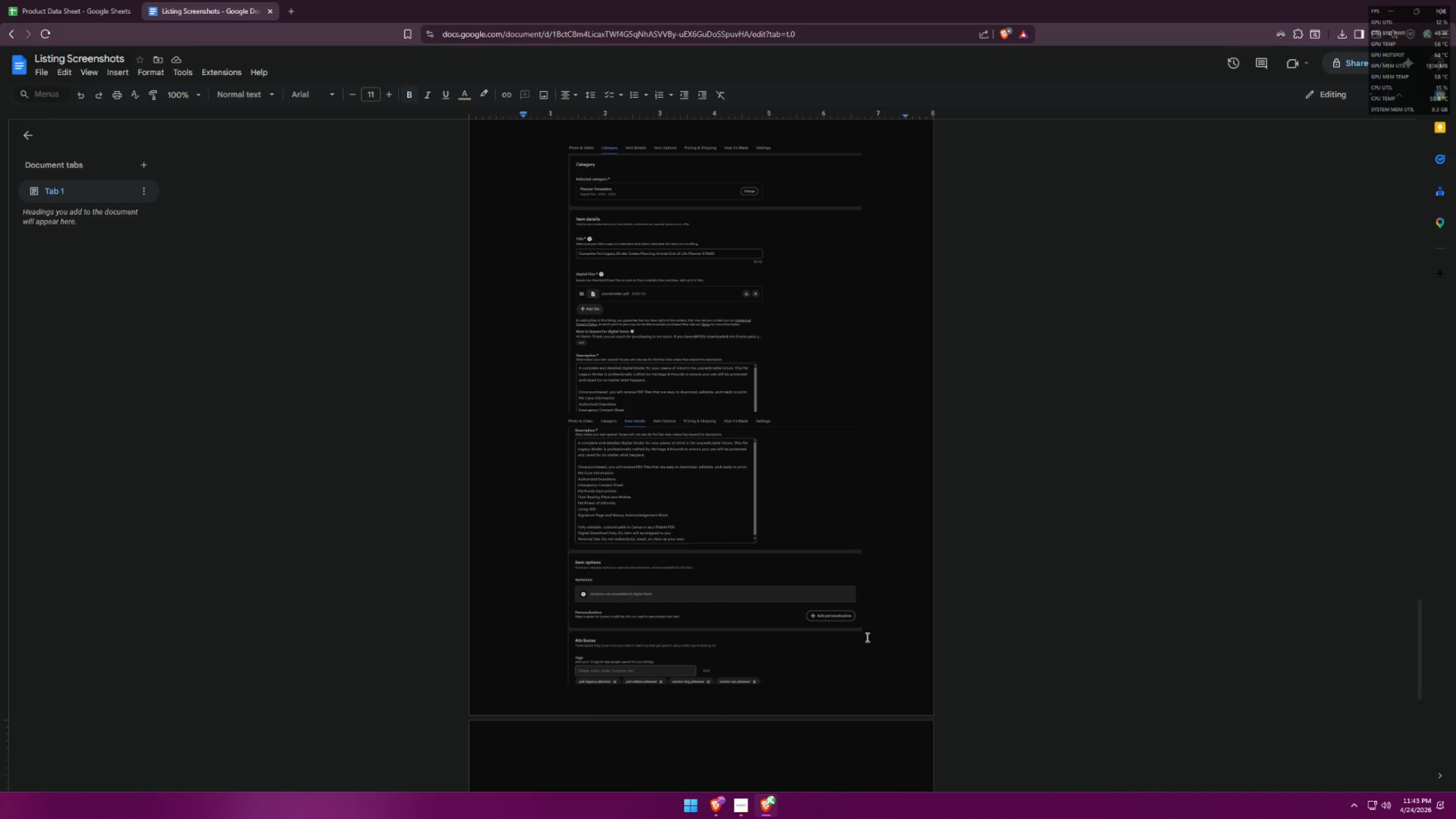 
key(Control+V)
 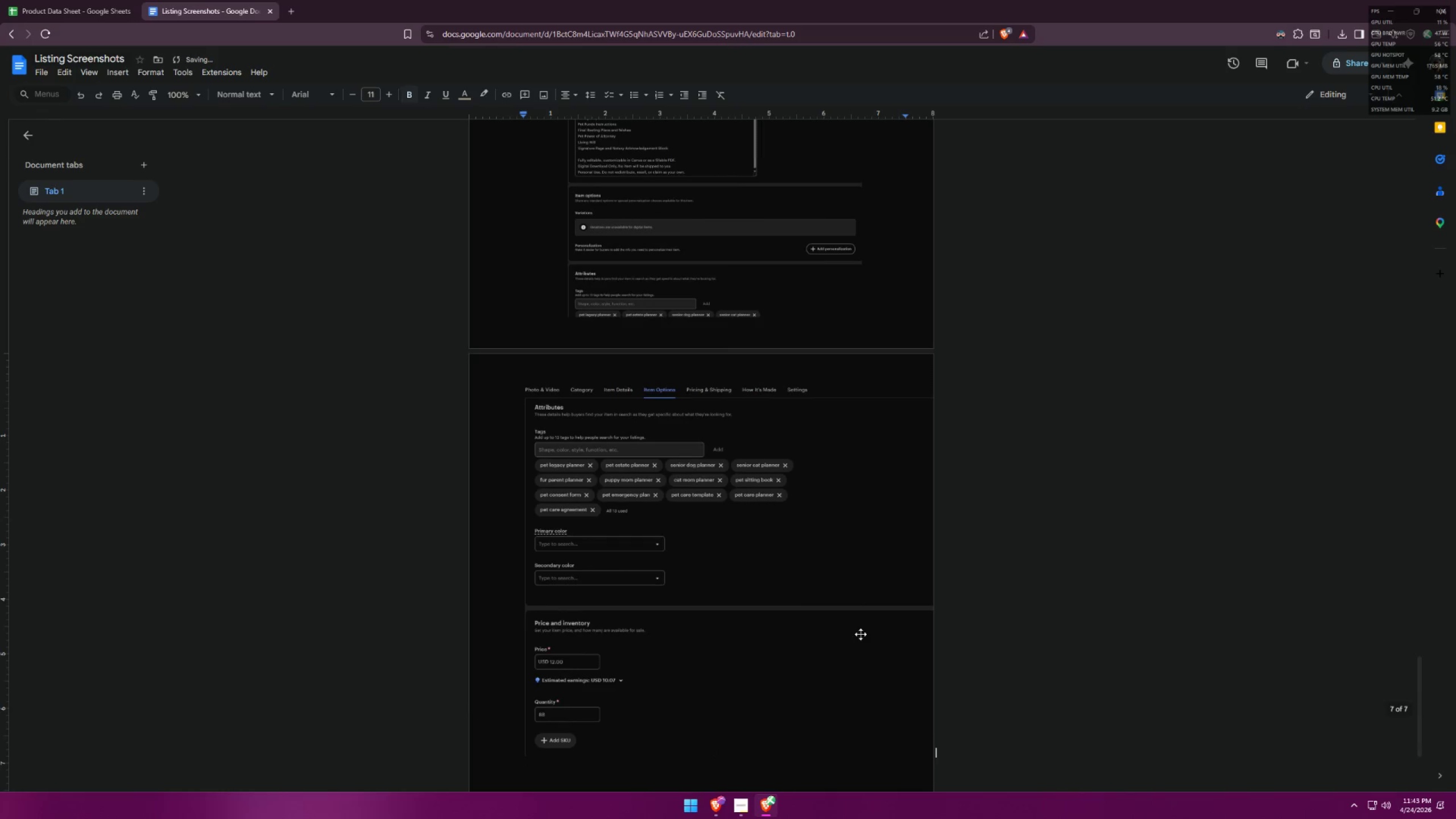 
left_click([719, 536])
 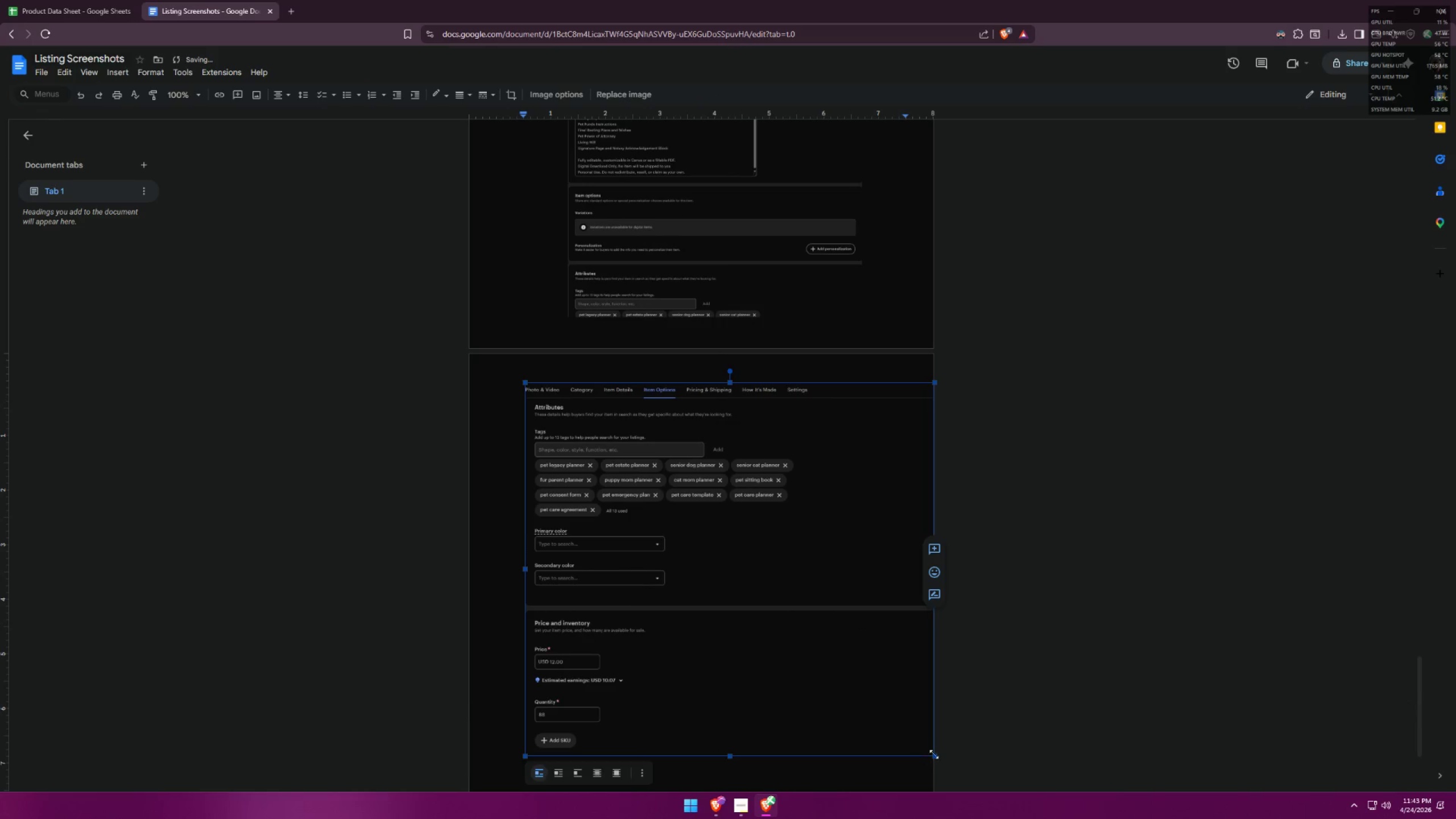 
left_click_drag(start_coordinate=[935, 754], to_coordinate=[860, 679])
 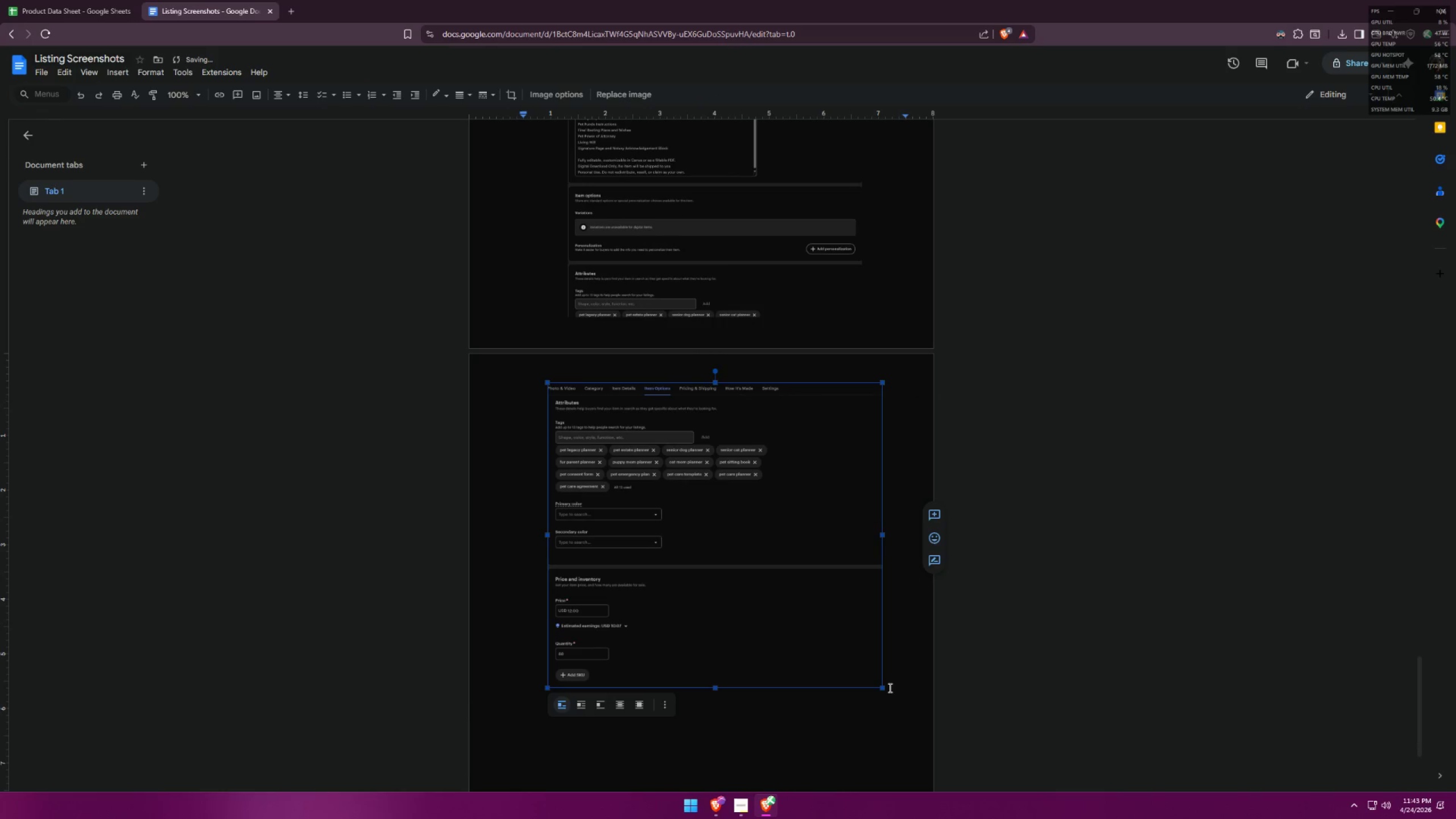 
left_click_drag(start_coordinate=[881, 688], to_coordinate=[851, 652])
 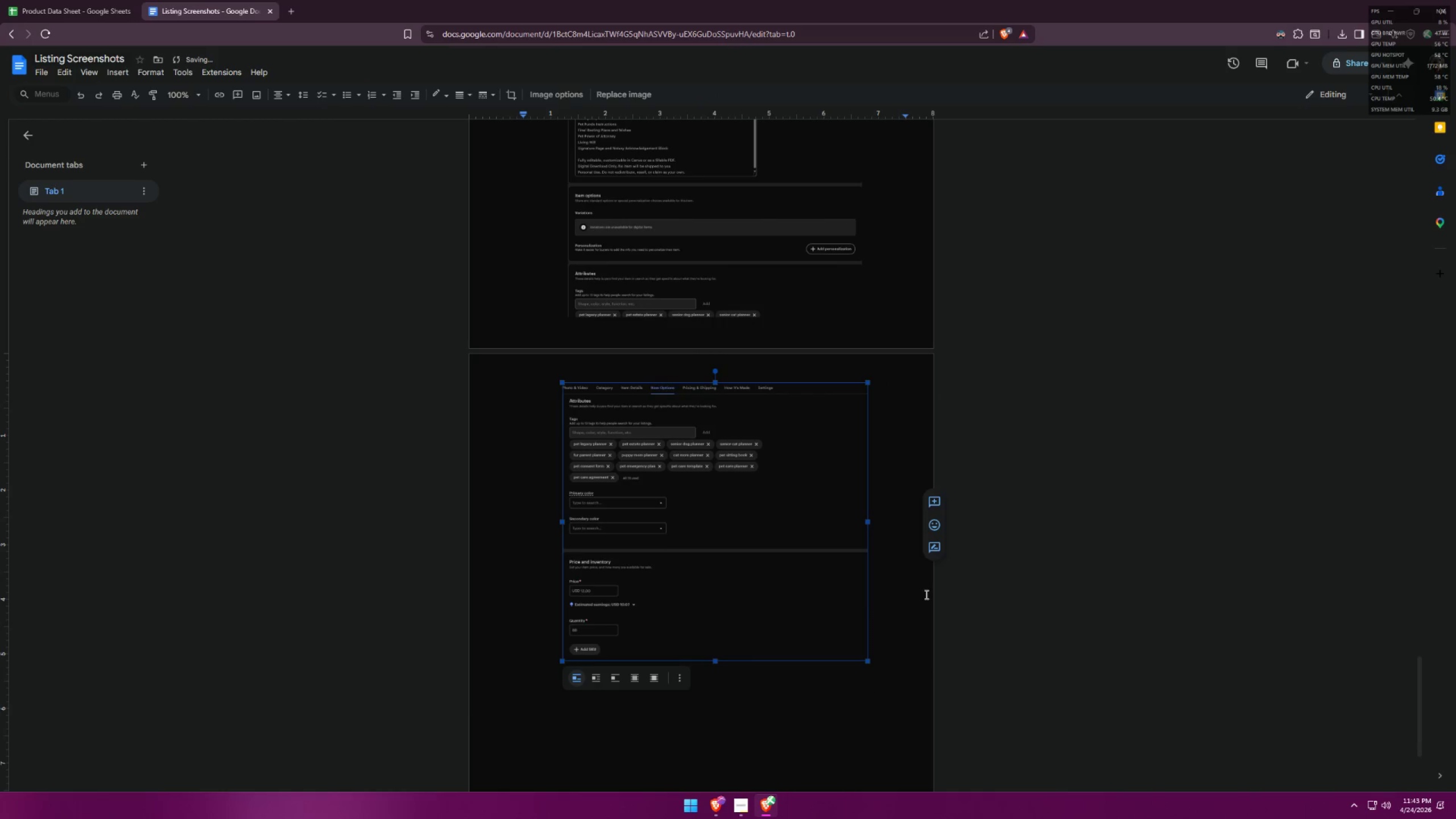 
left_click([1050, 552])
 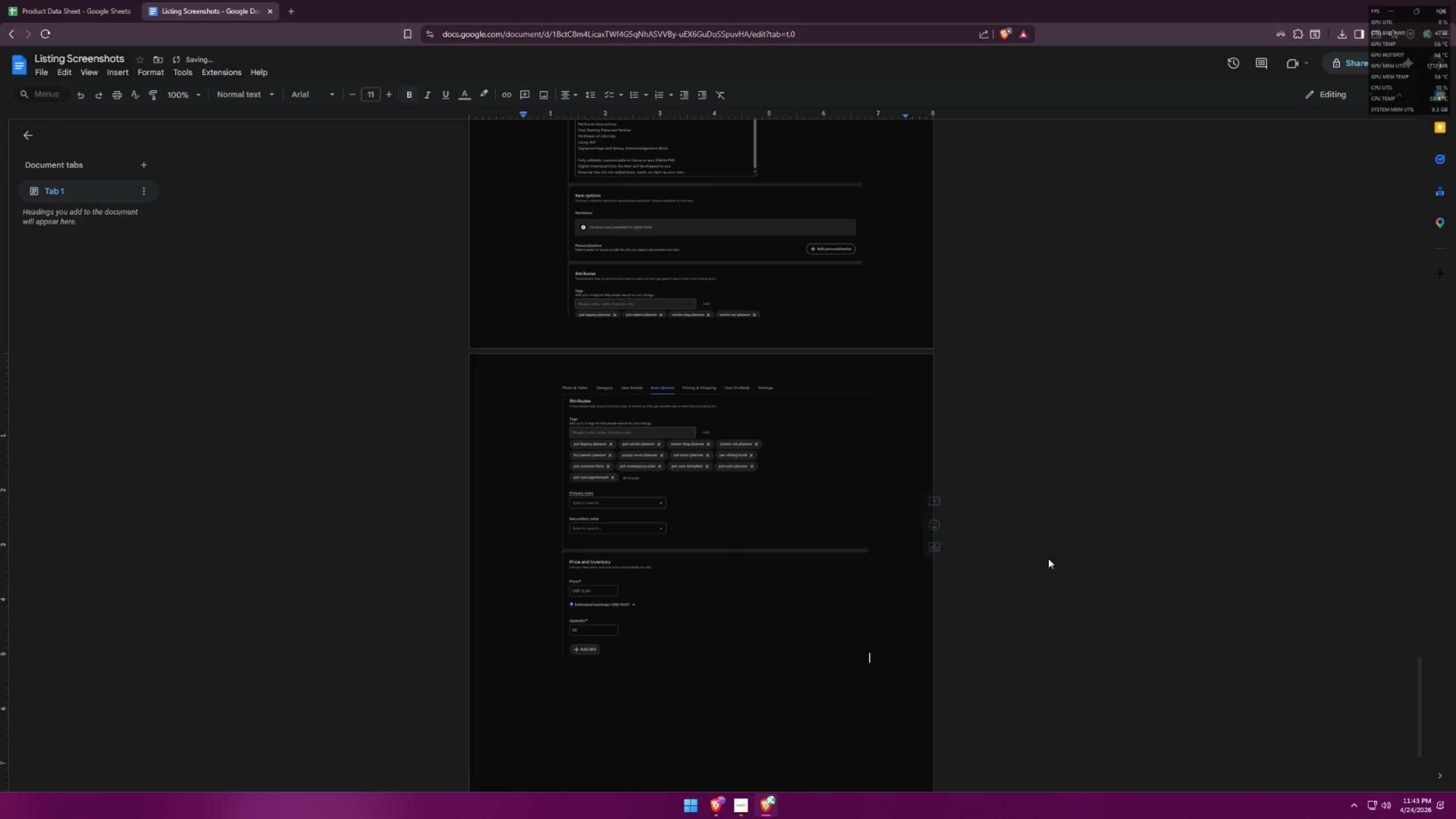 
scroll: coordinate [1032, 588], scroll_direction: down, amount: 5.0
 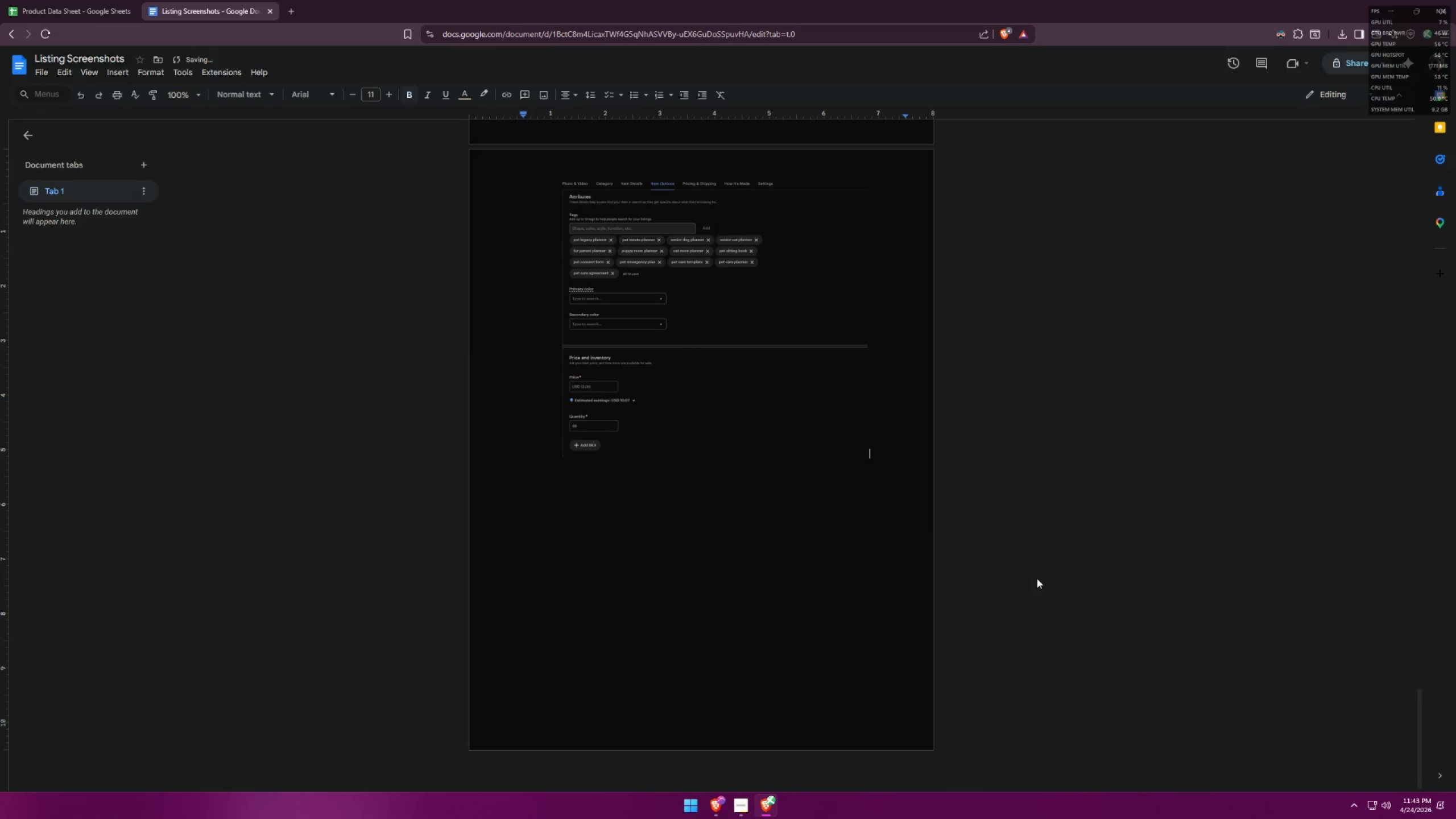 
scroll: coordinate [1036, 578], scroll_direction: up, amount: 12.0
 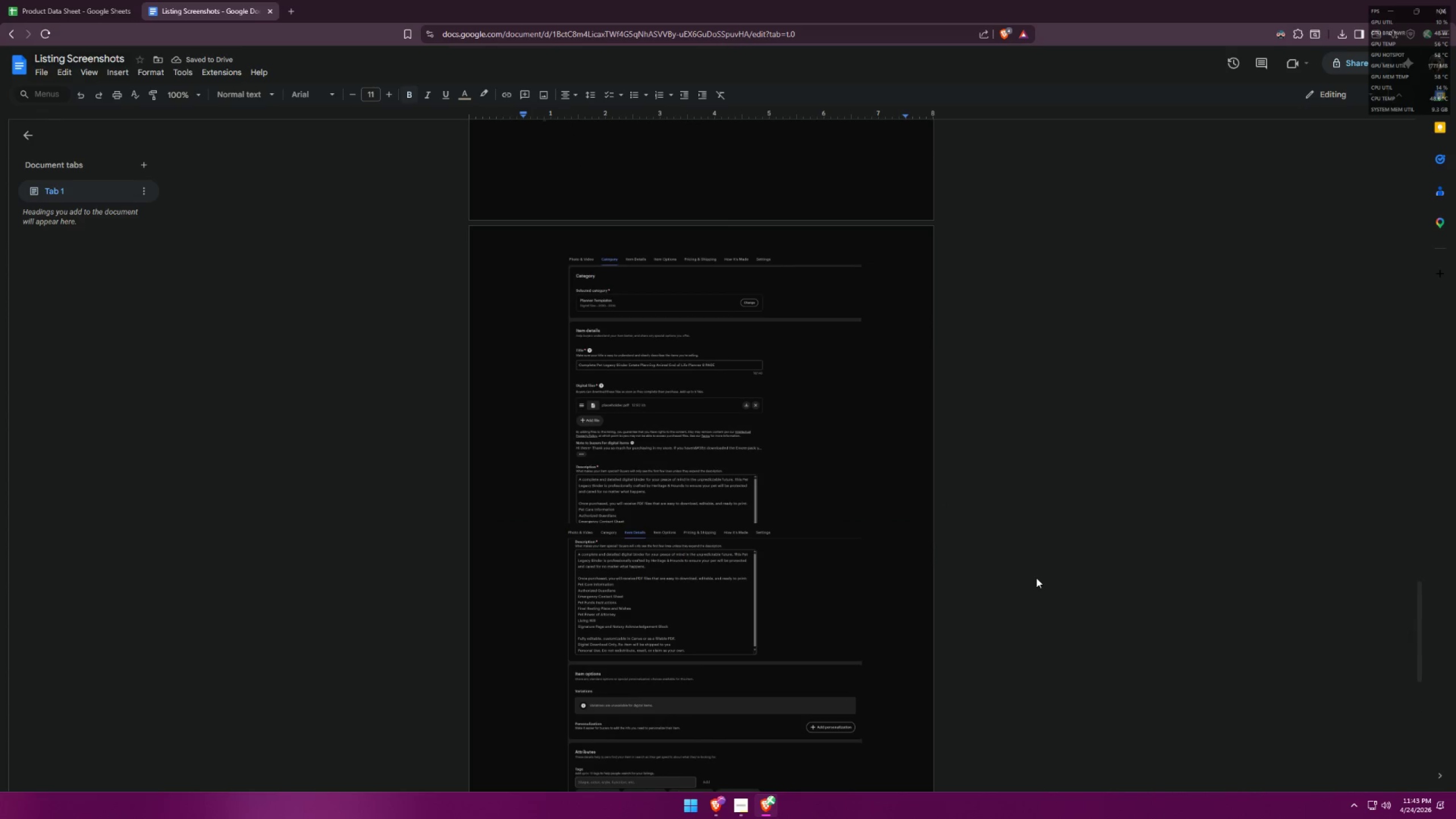 
scroll: coordinate [1036, 578], scroll_direction: down, amount: 10.0
 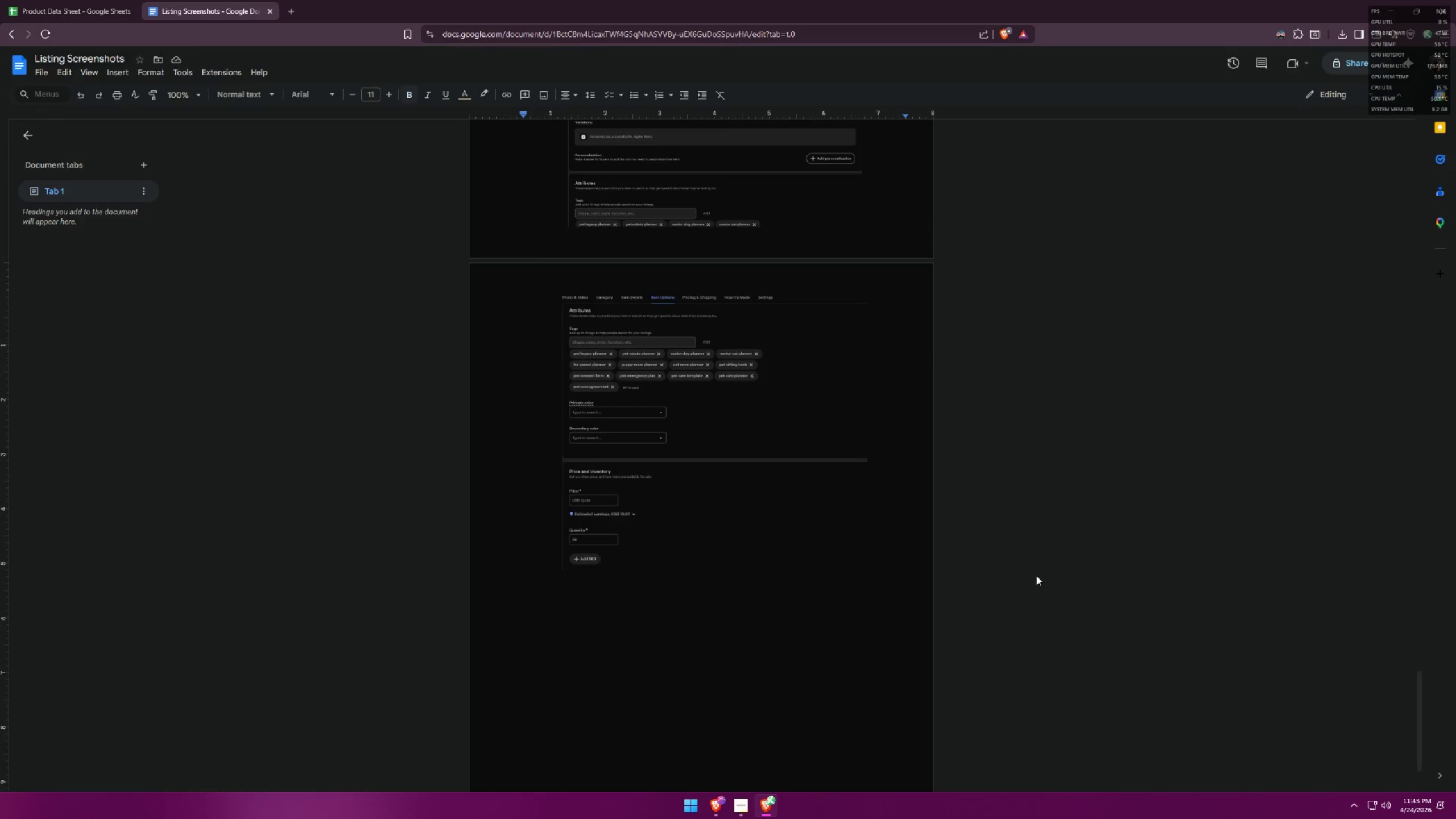 
scroll: coordinate [1036, 576], scroll_direction: up, amount: 22.0
 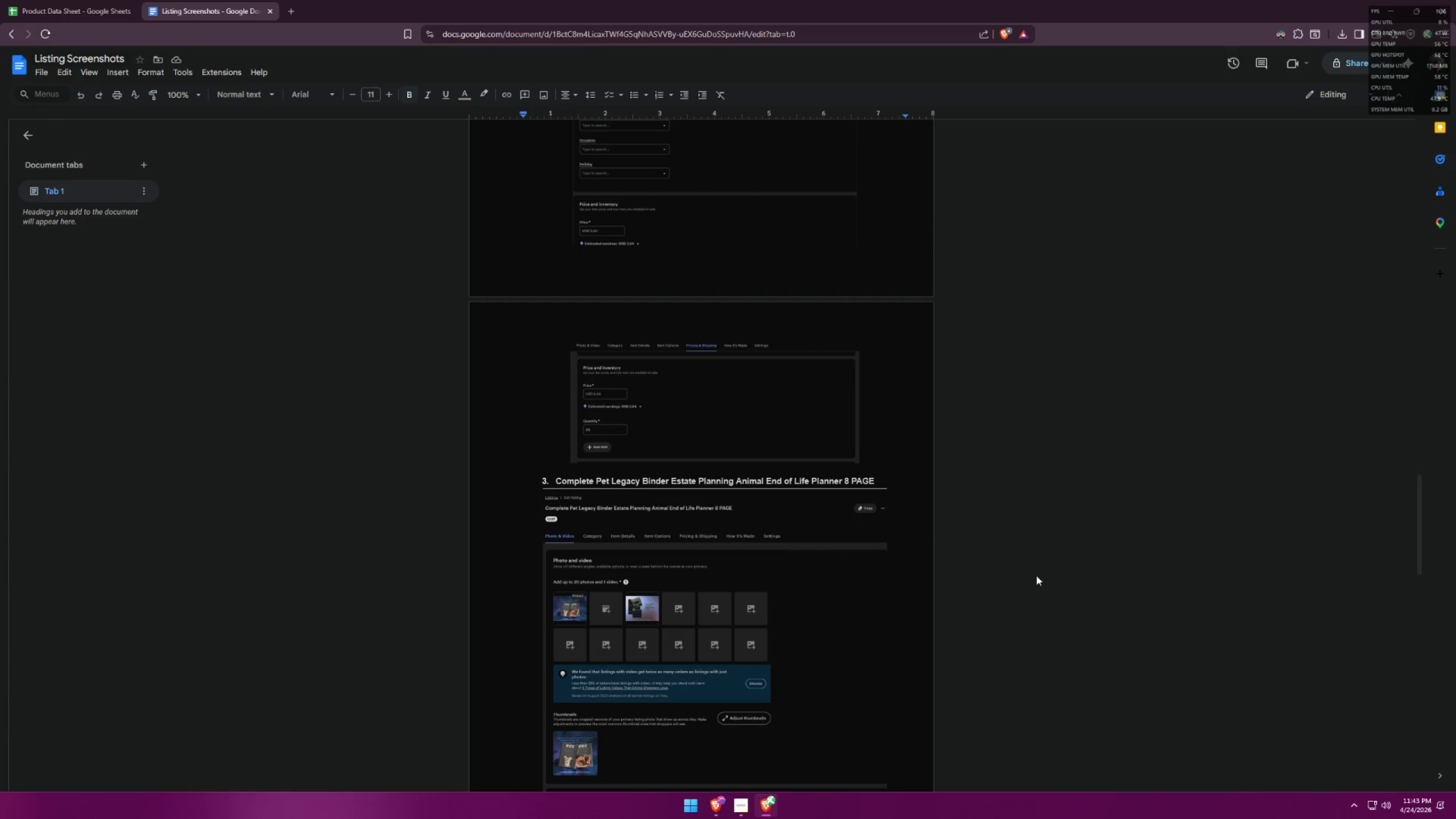 
scroll: coordinate [1027, 569], scroll_direction: down, amount: 27.0
 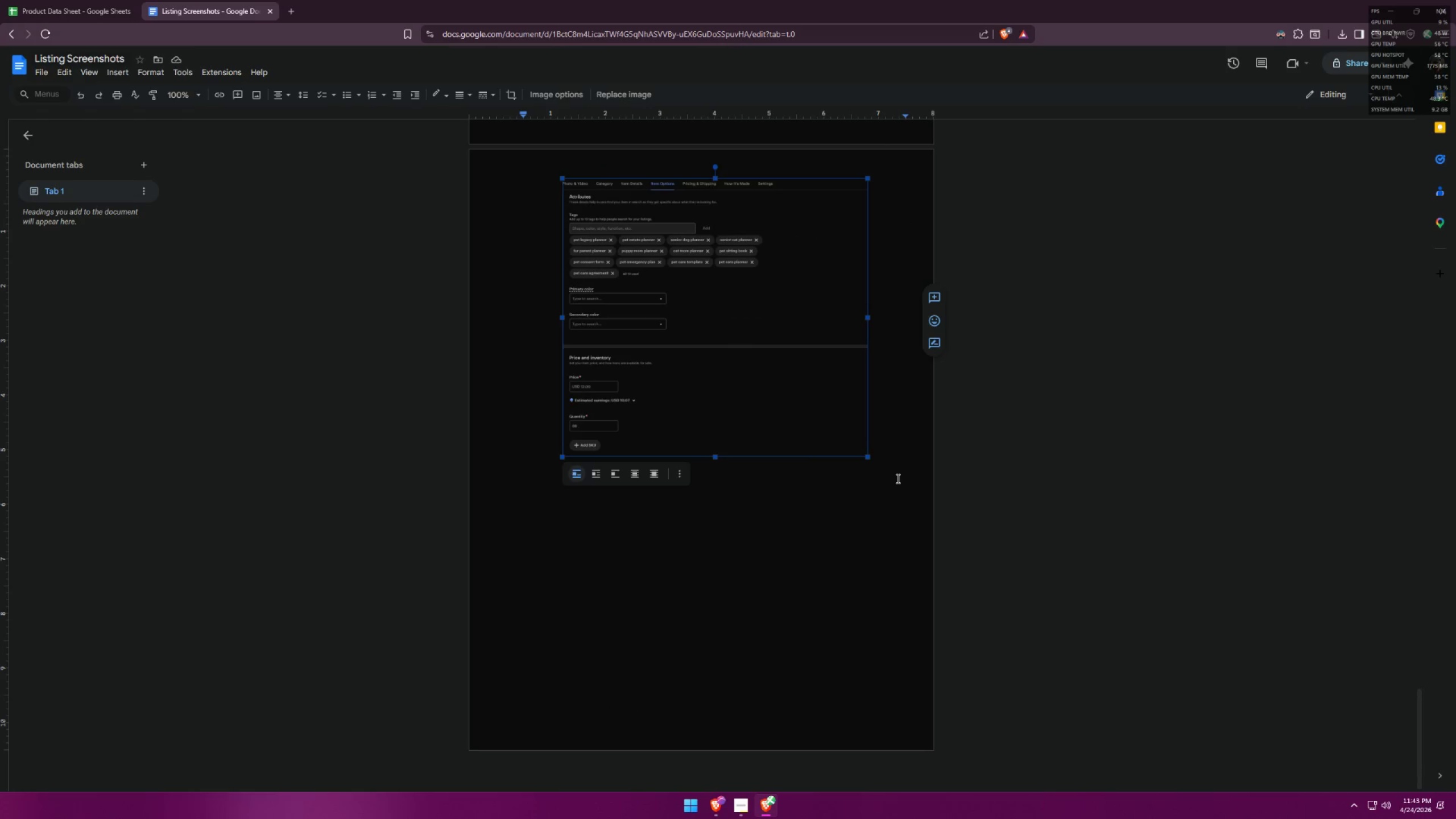 
key(Enter)
 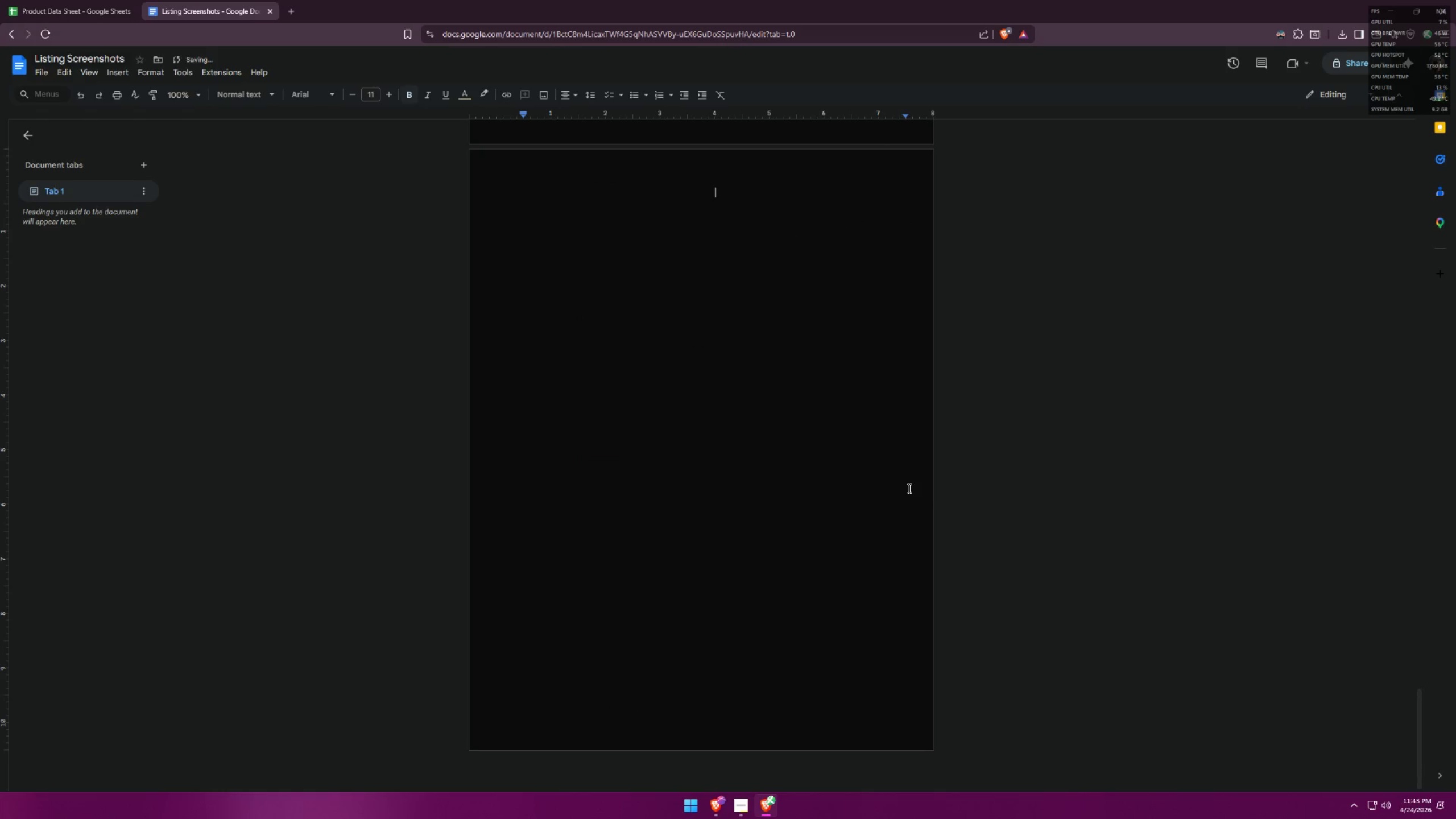 
key(Control+ControlLeft)
 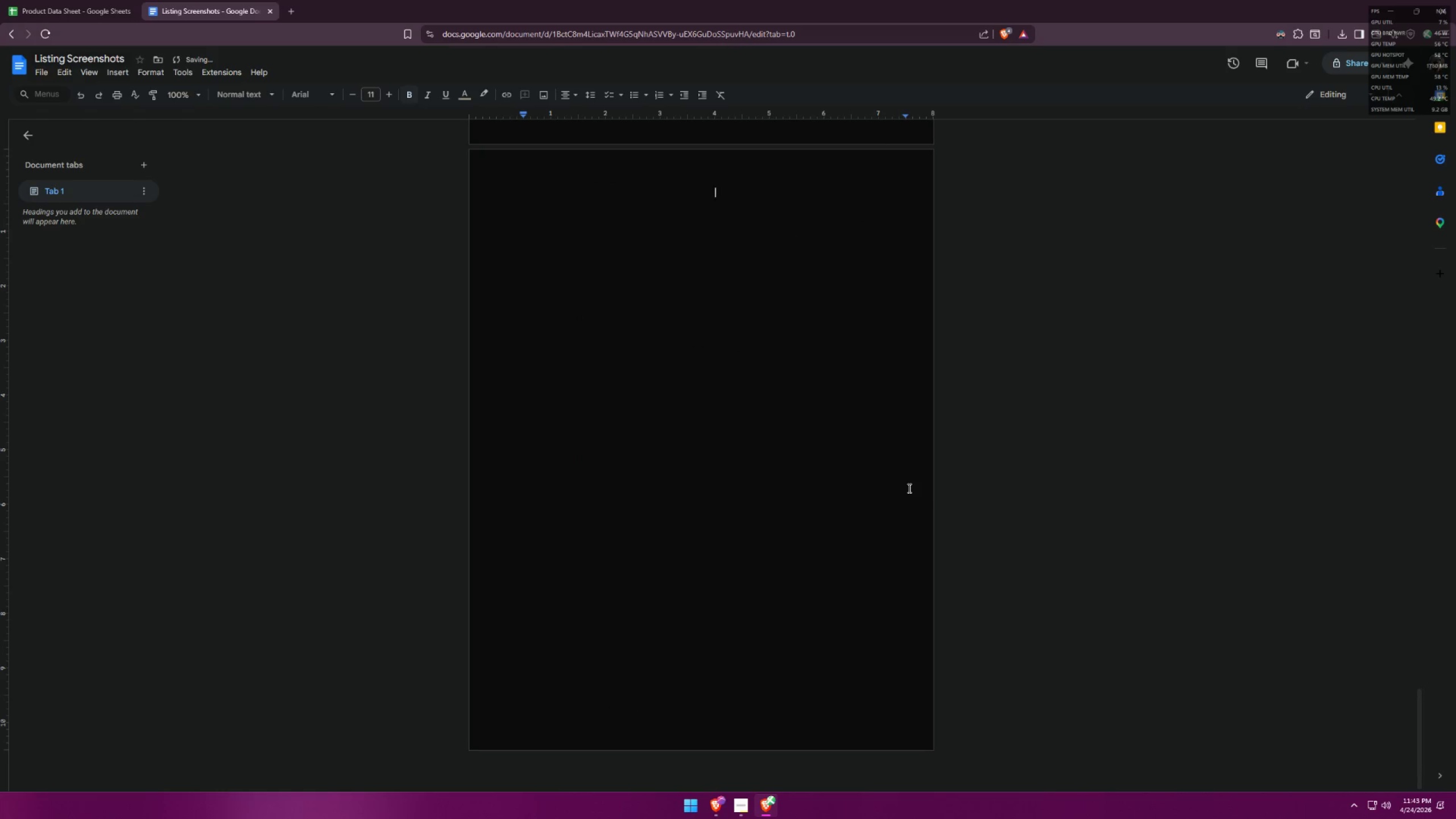 
key(Control+Z)
 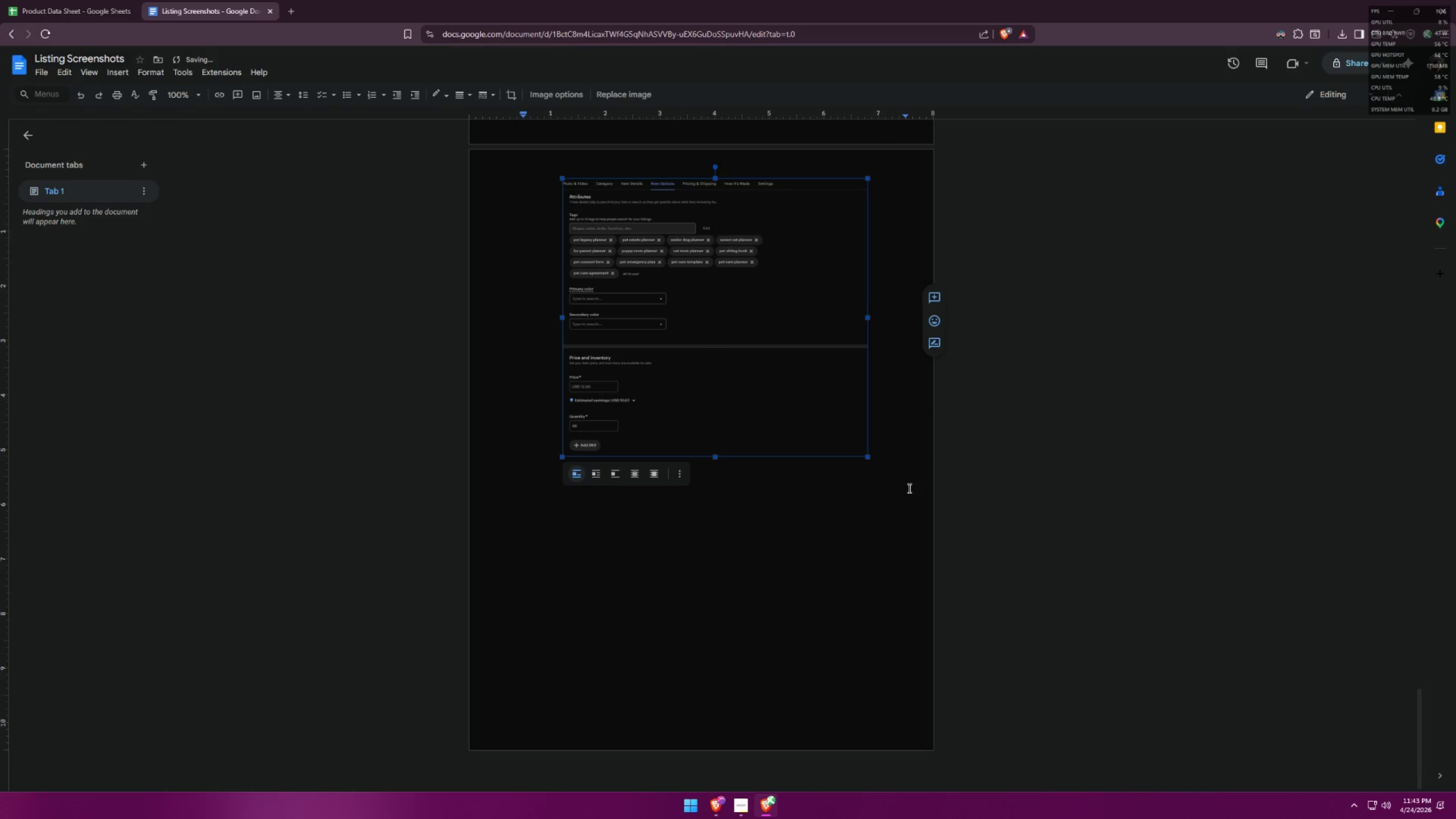 
left_click([763, 395])
 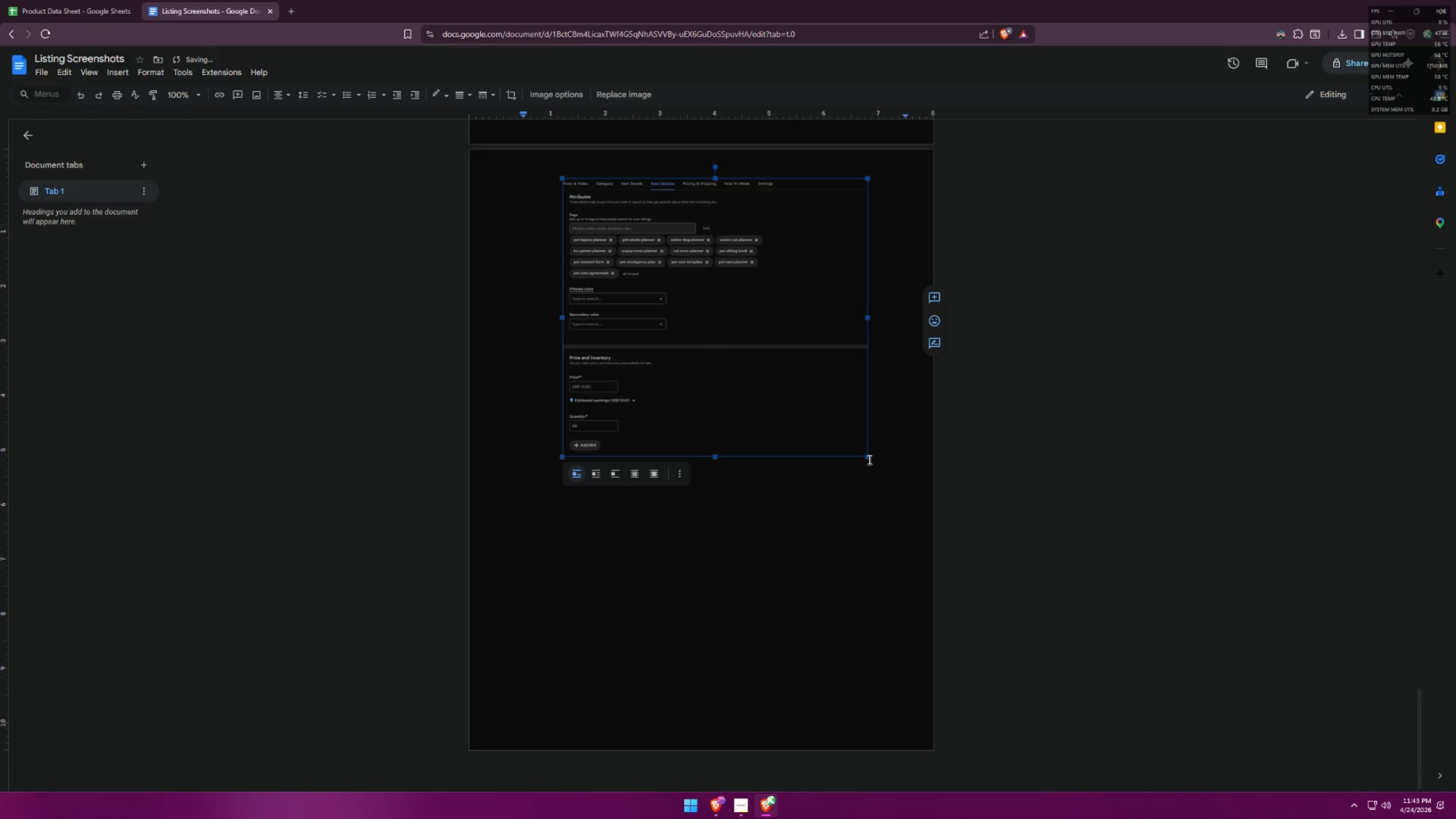 
left_click_drag(start_coordinate=[867, 458], to_coordinate=[843, 414])
 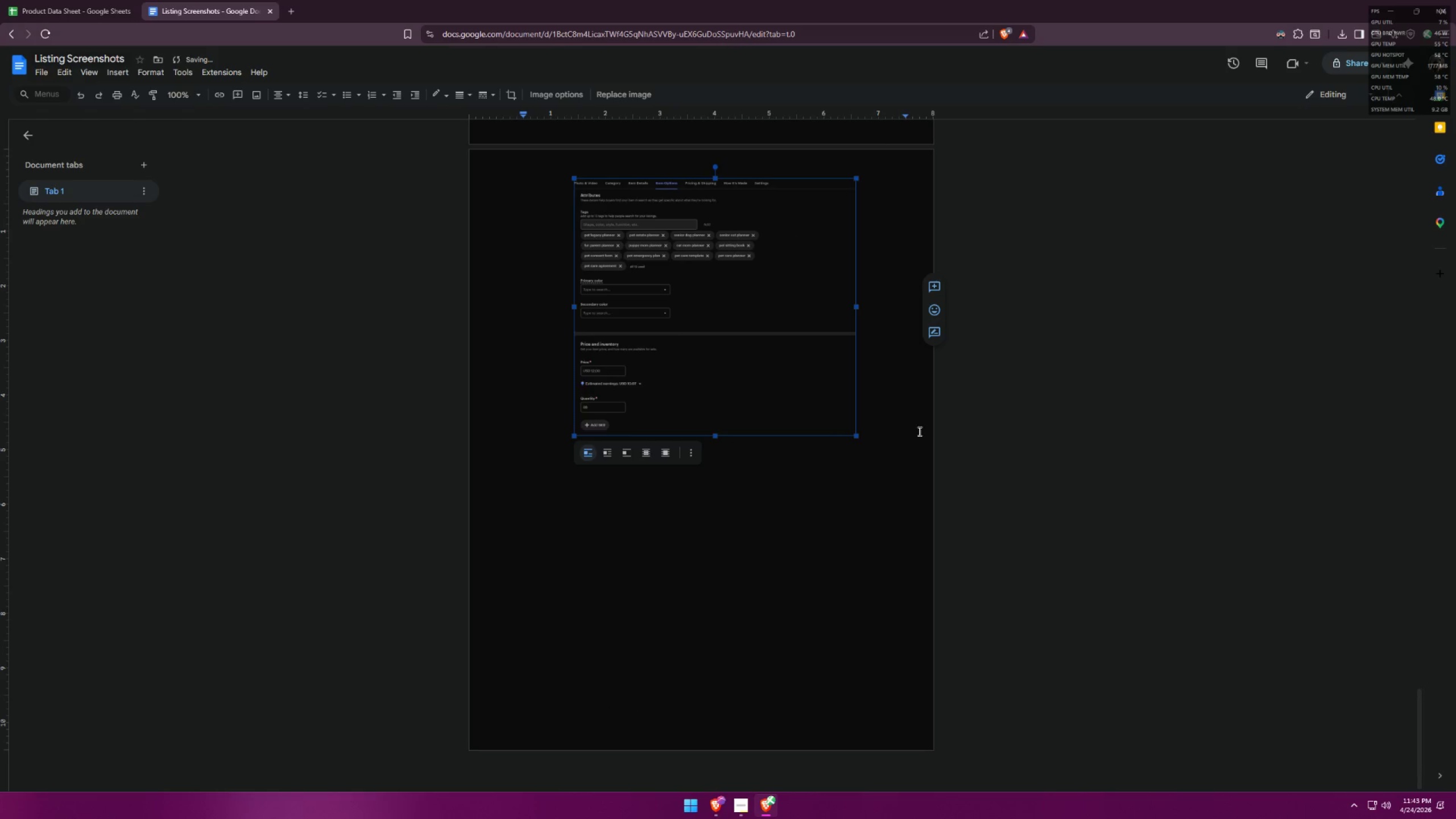 
left_click([950, 438])
 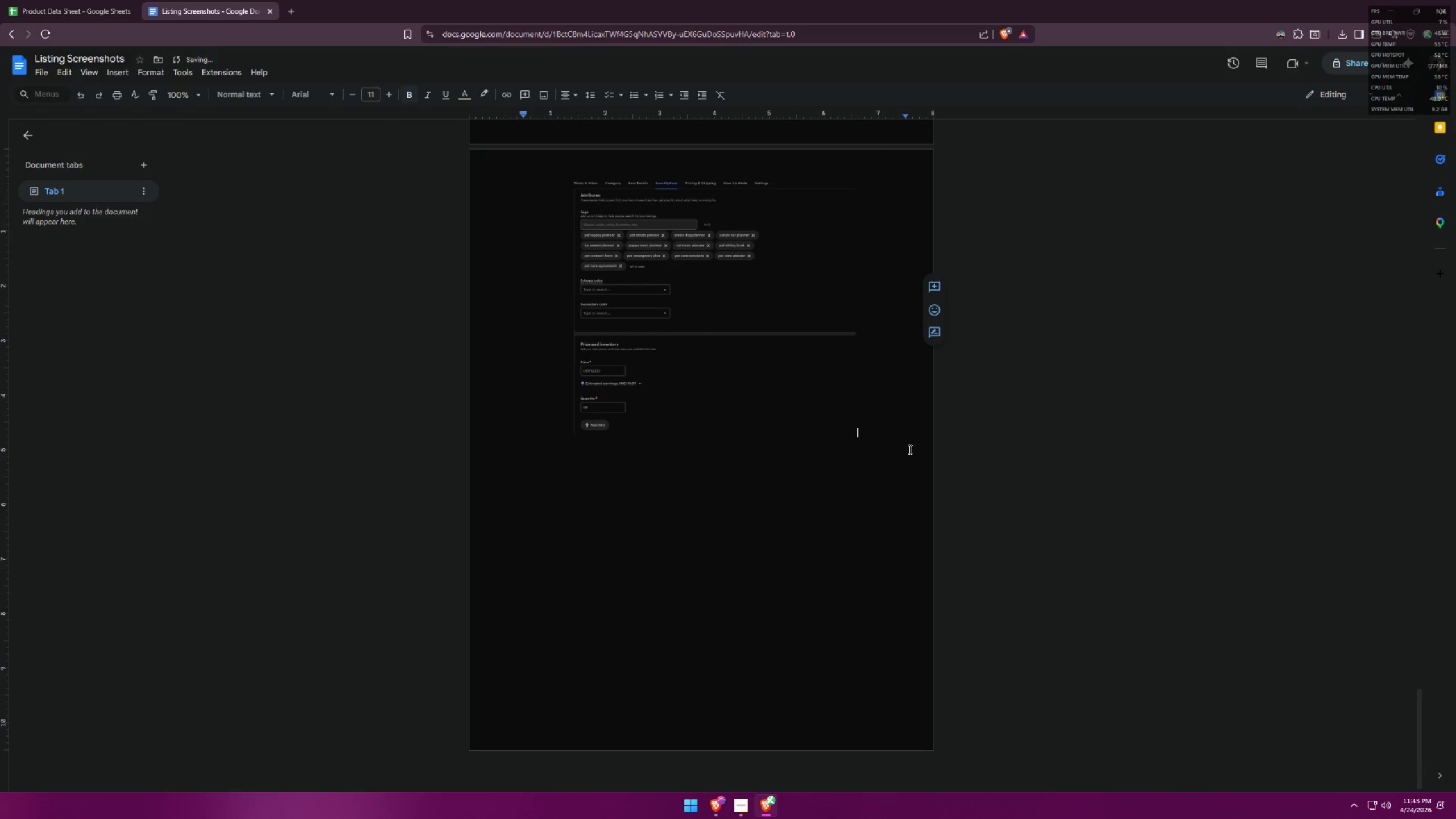 
key(Enter)
 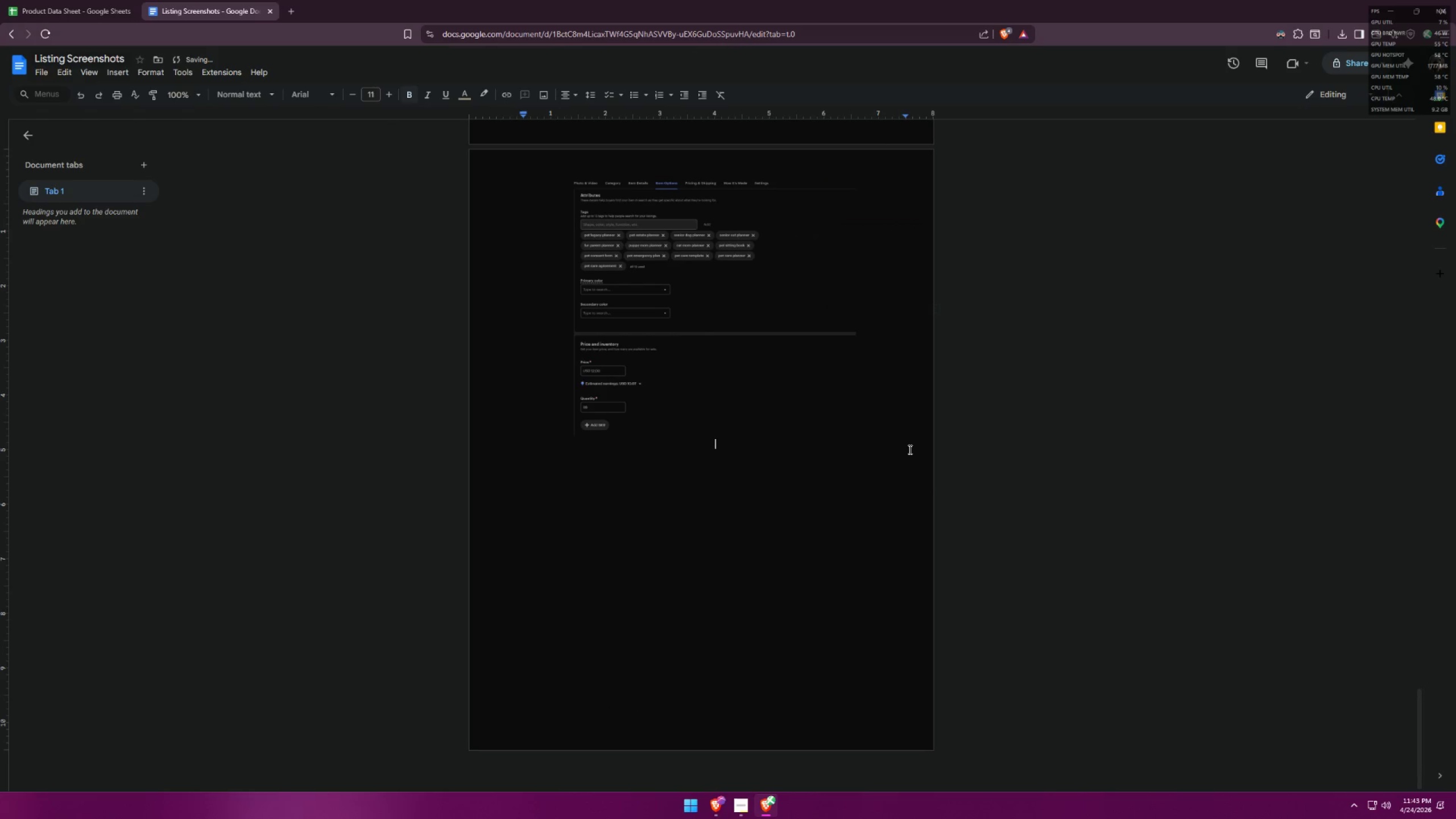 
key(Enter)
 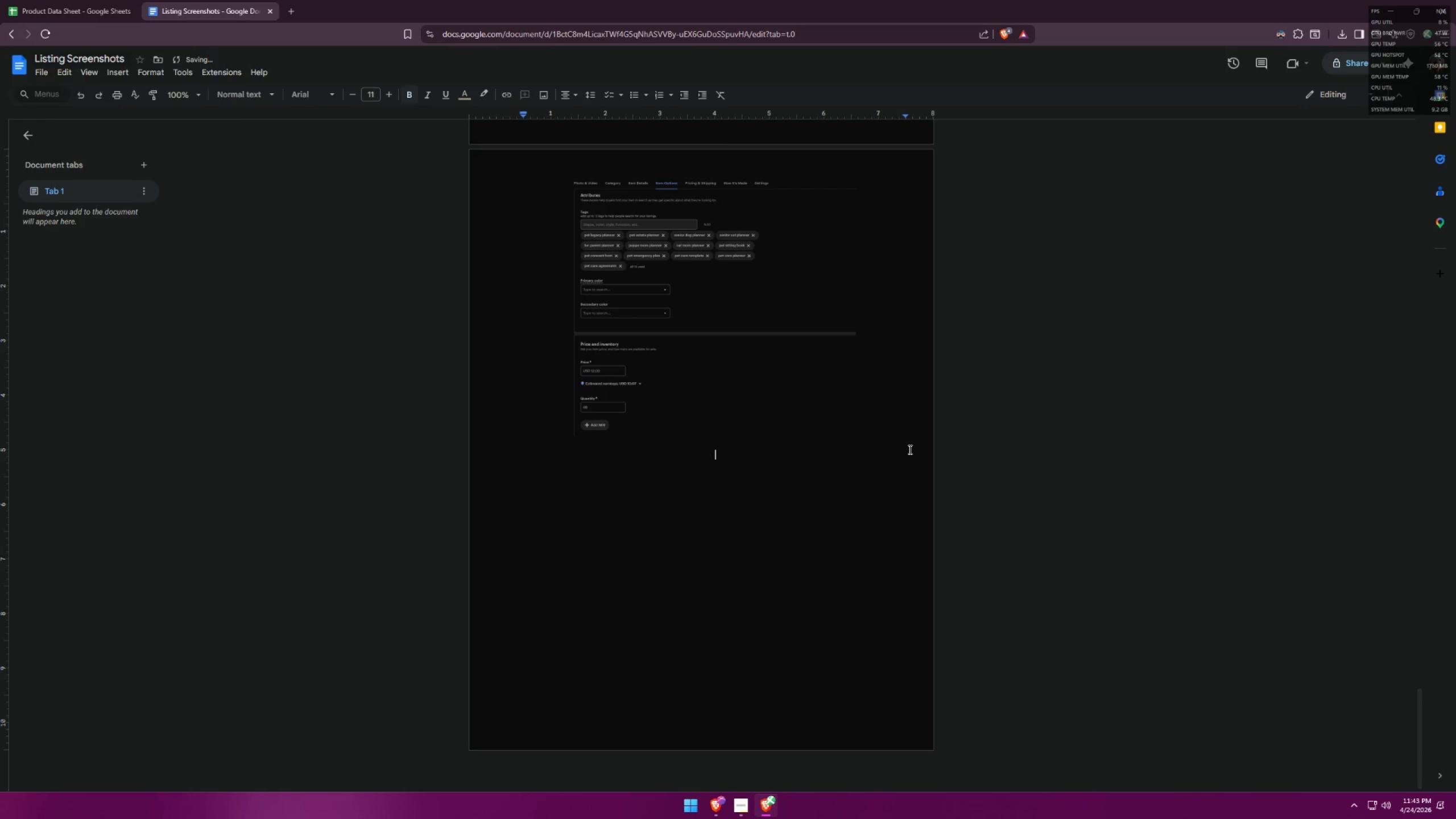 
key(4)
 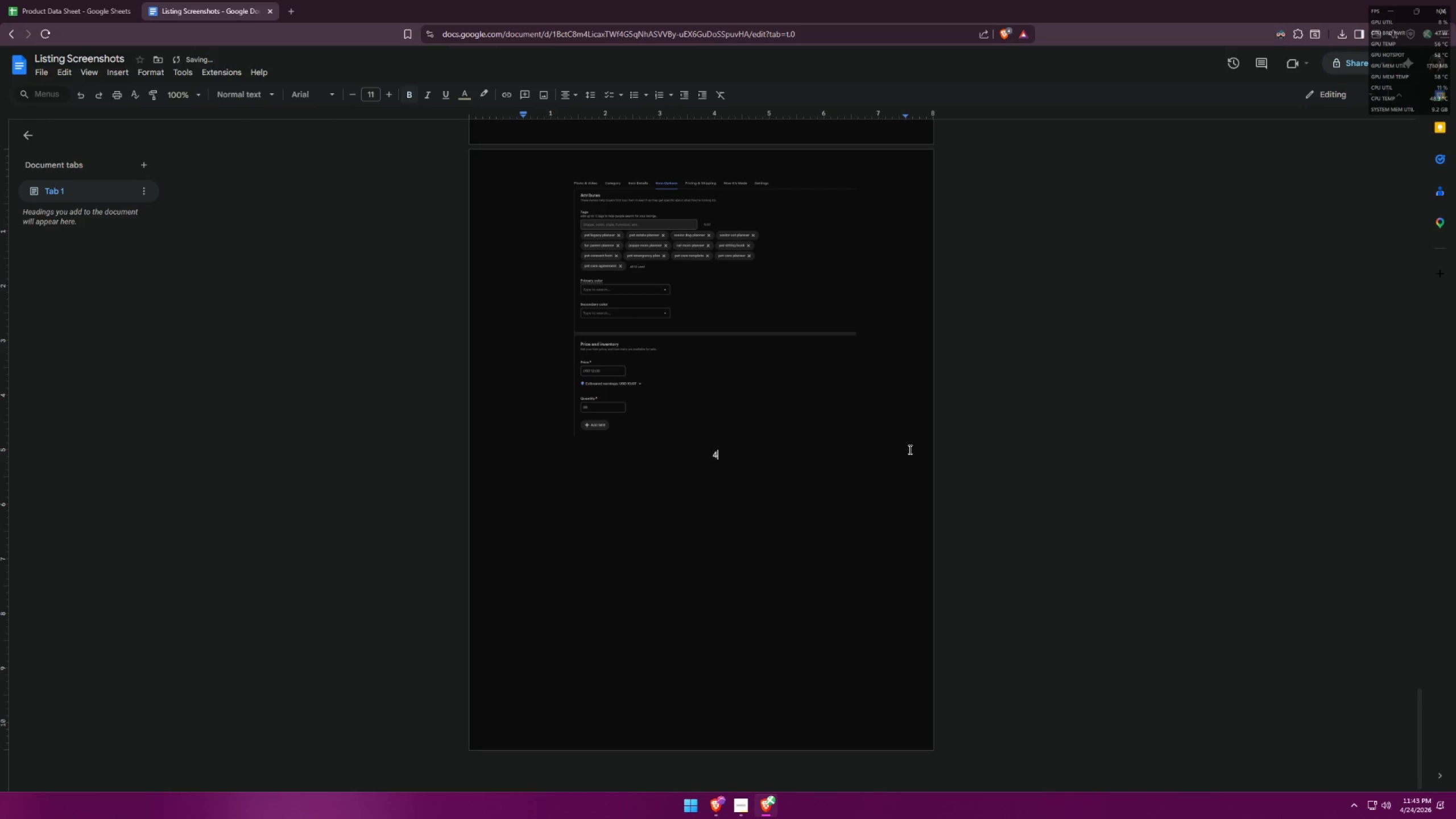 
key(Period)
 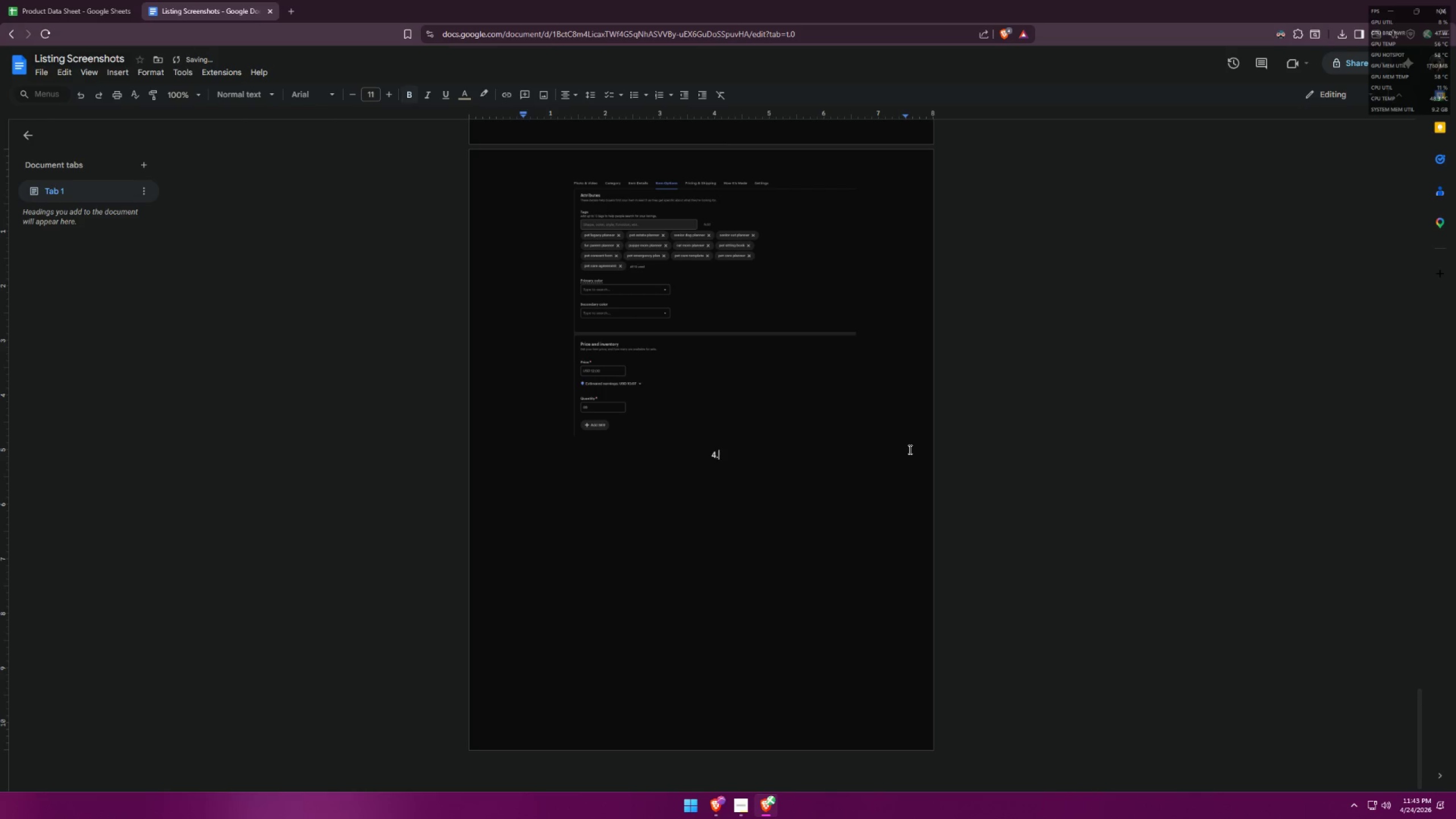 
key(Space)
 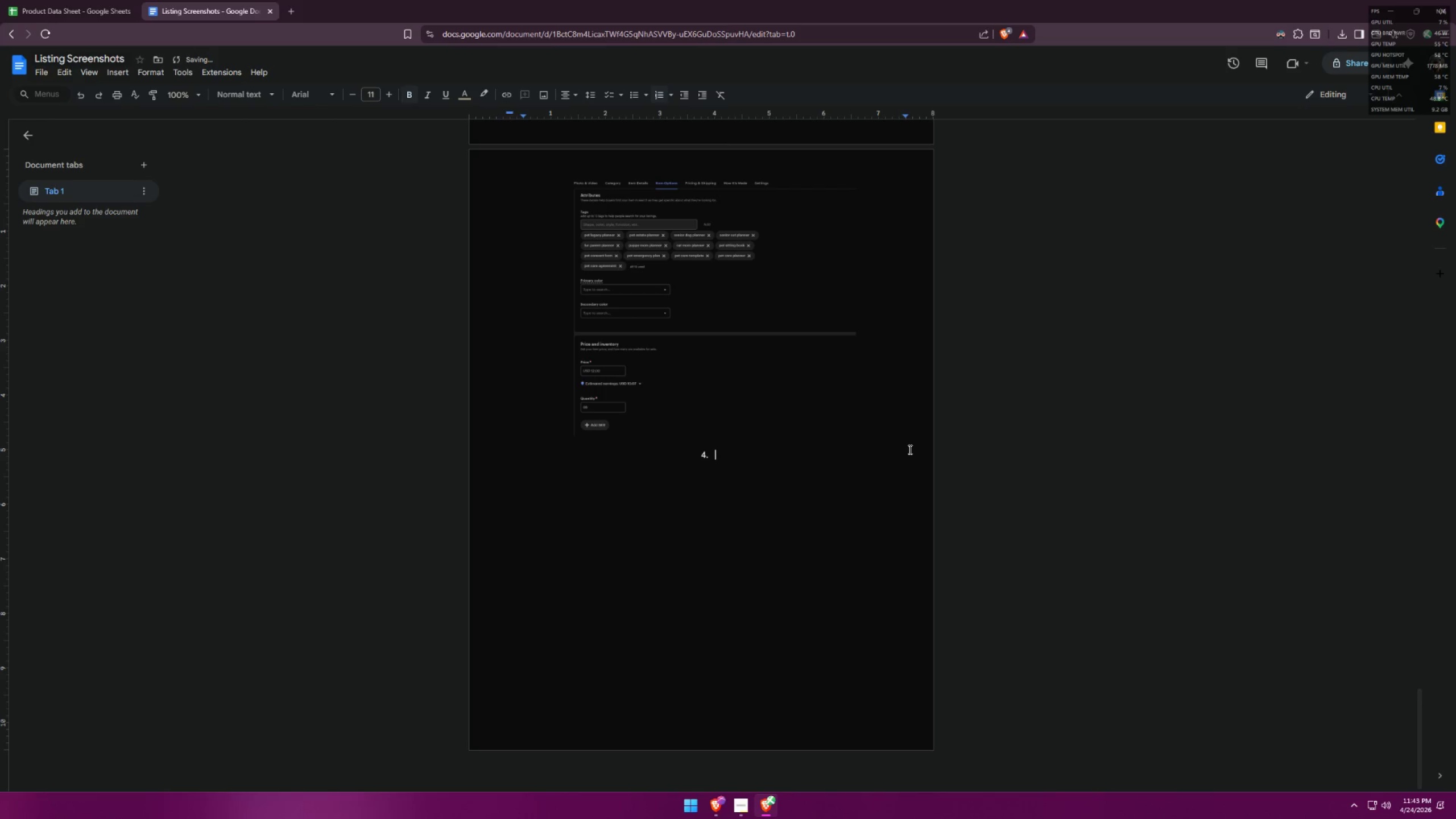 
key(Alt+AltLeft)
 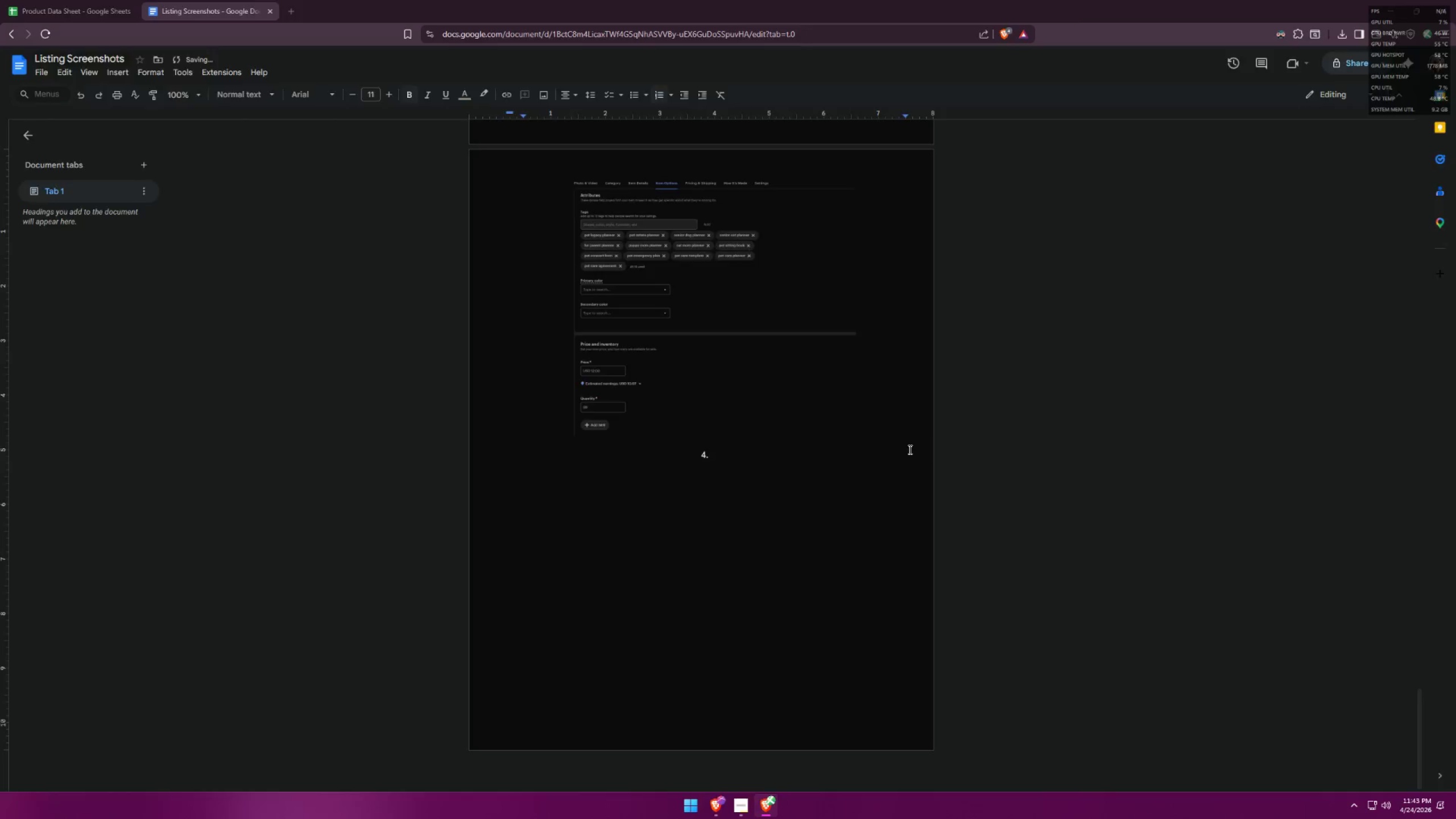 
key(Alt+Tab)
 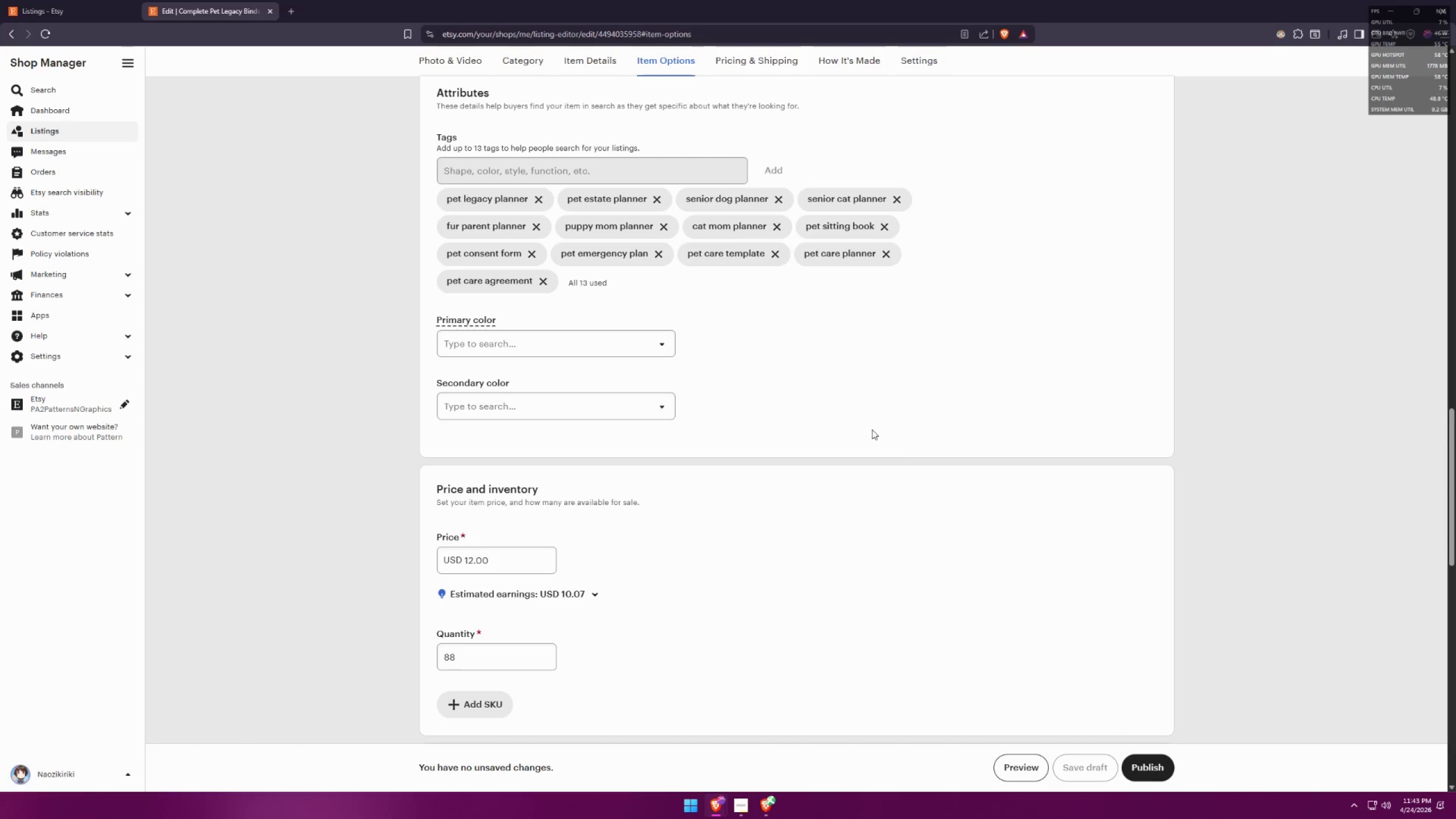 
key(Alt+AltLeft)
 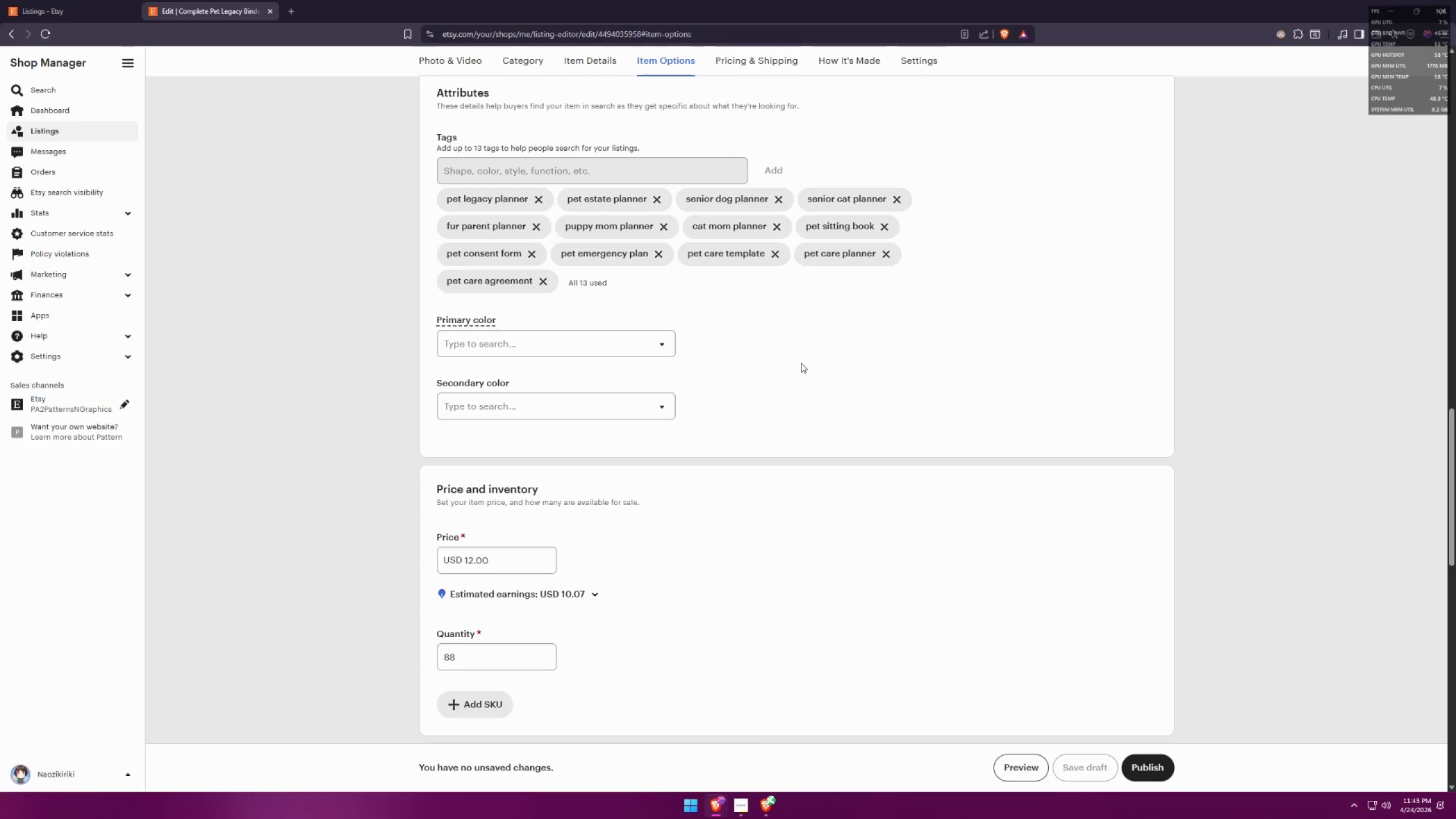 
key(Alt+Tab)
 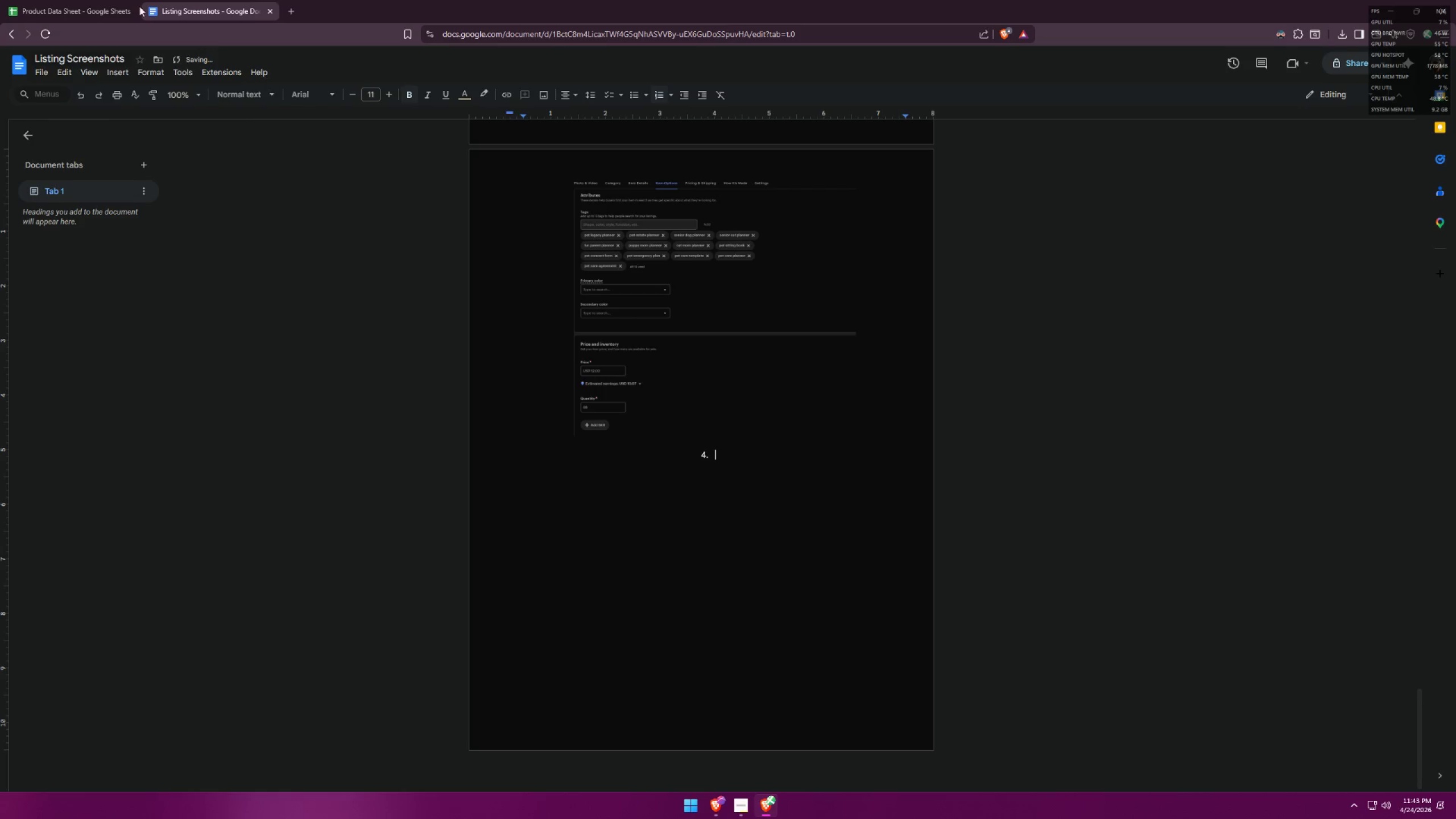 
left_click([86, 0])
 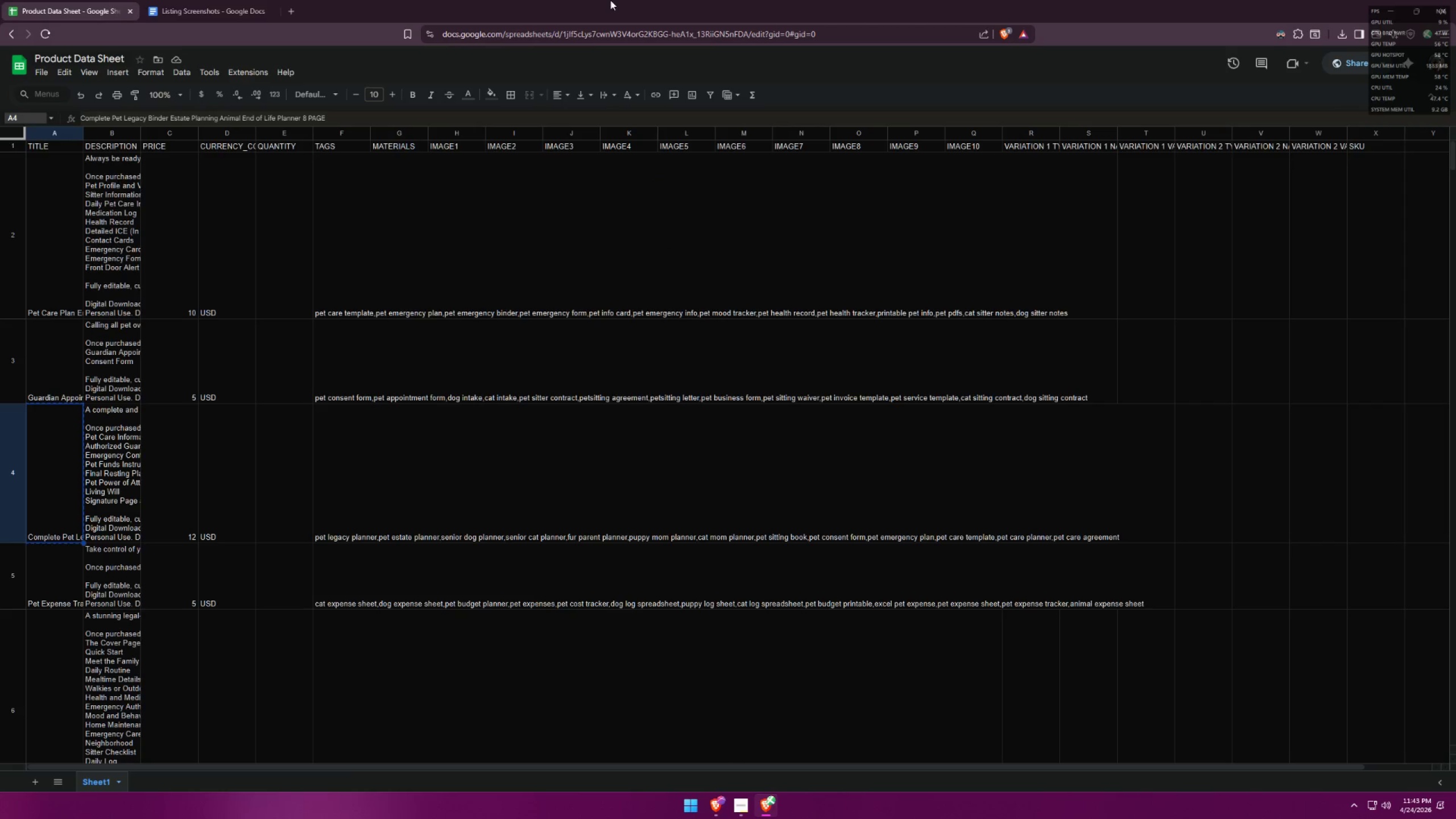 
left_click([44, 580])
 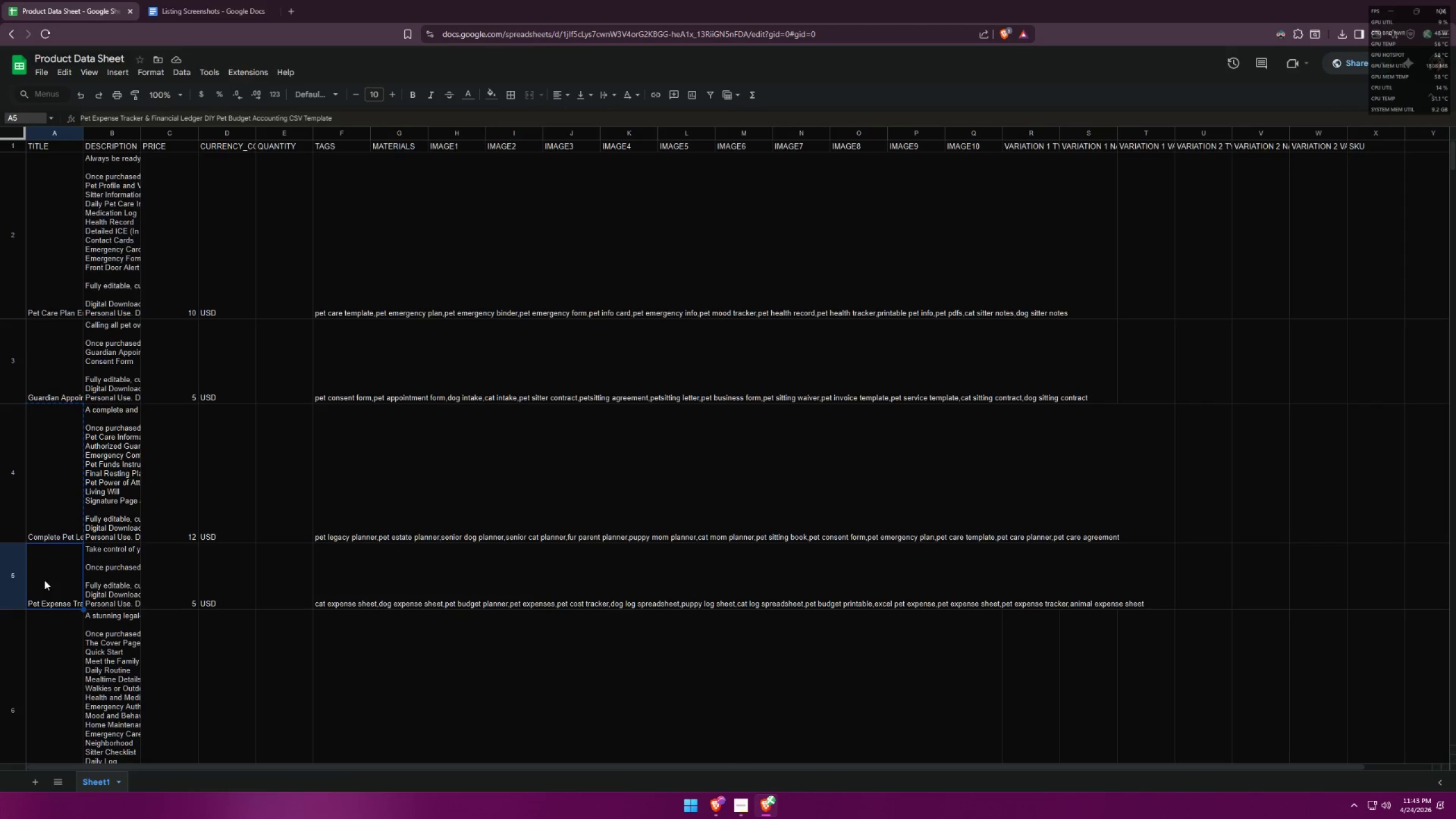 
key(Control+ControlLeft)
 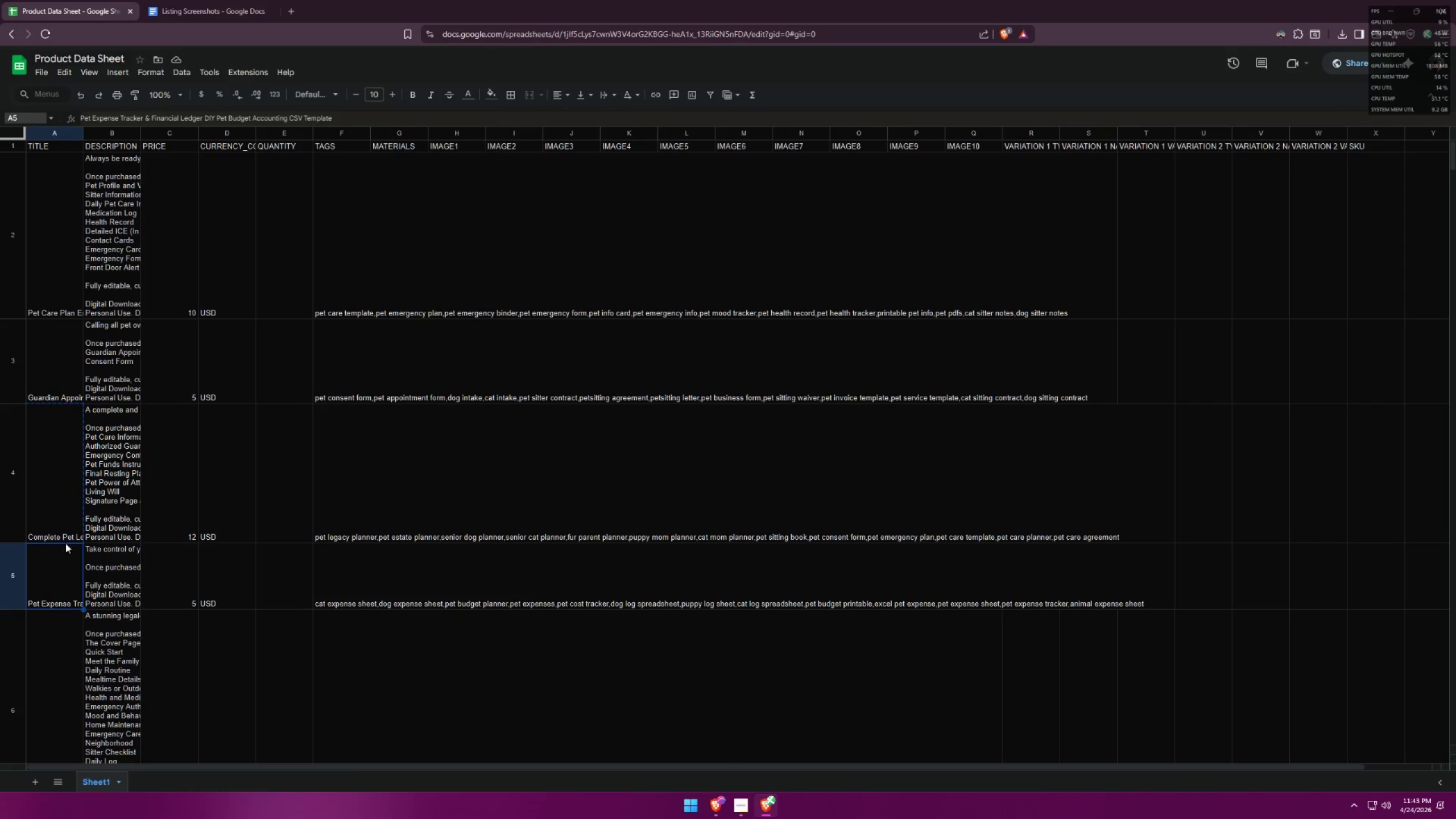 
key(Control+C)
 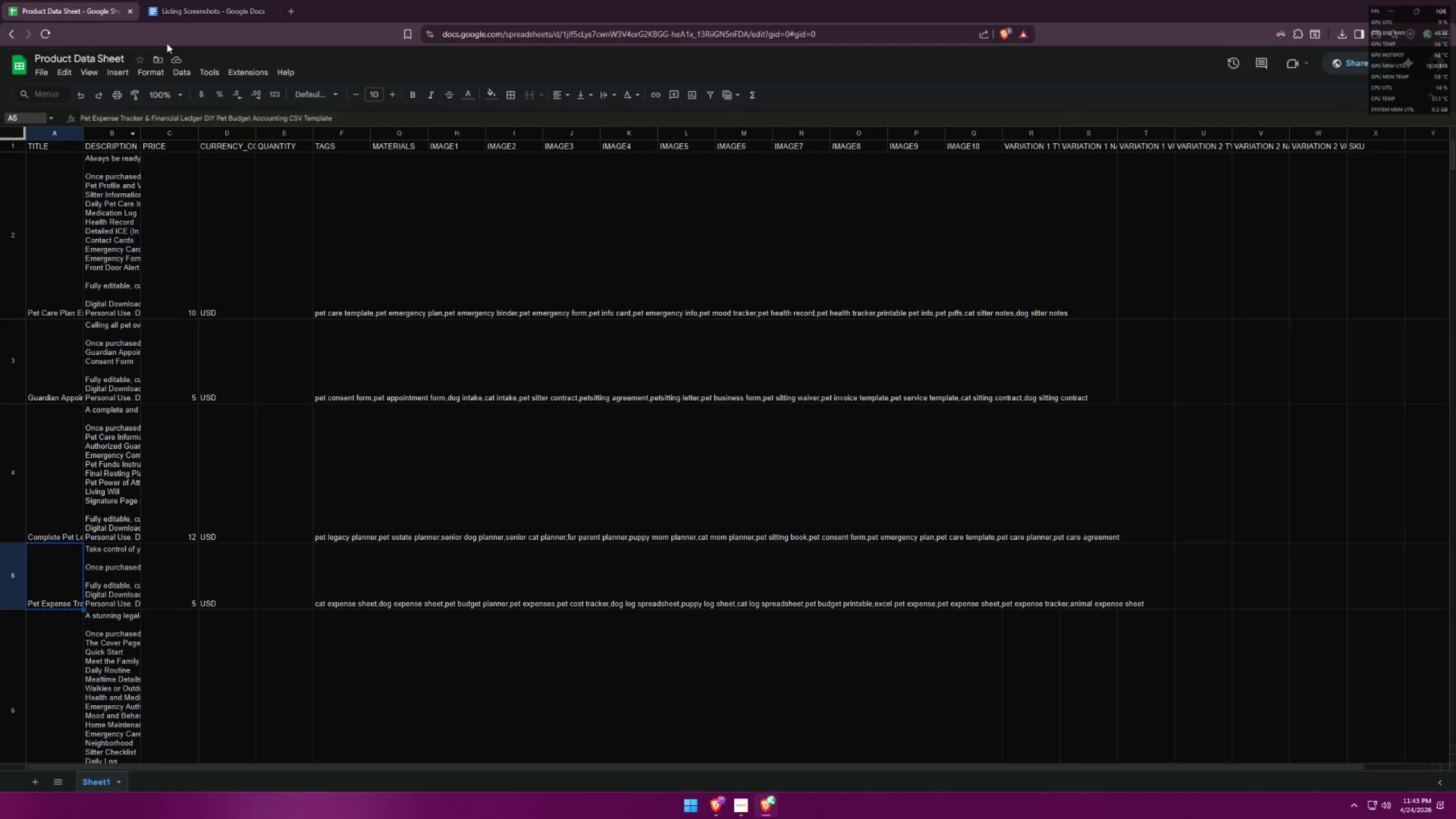 
left_click([199, 11])
 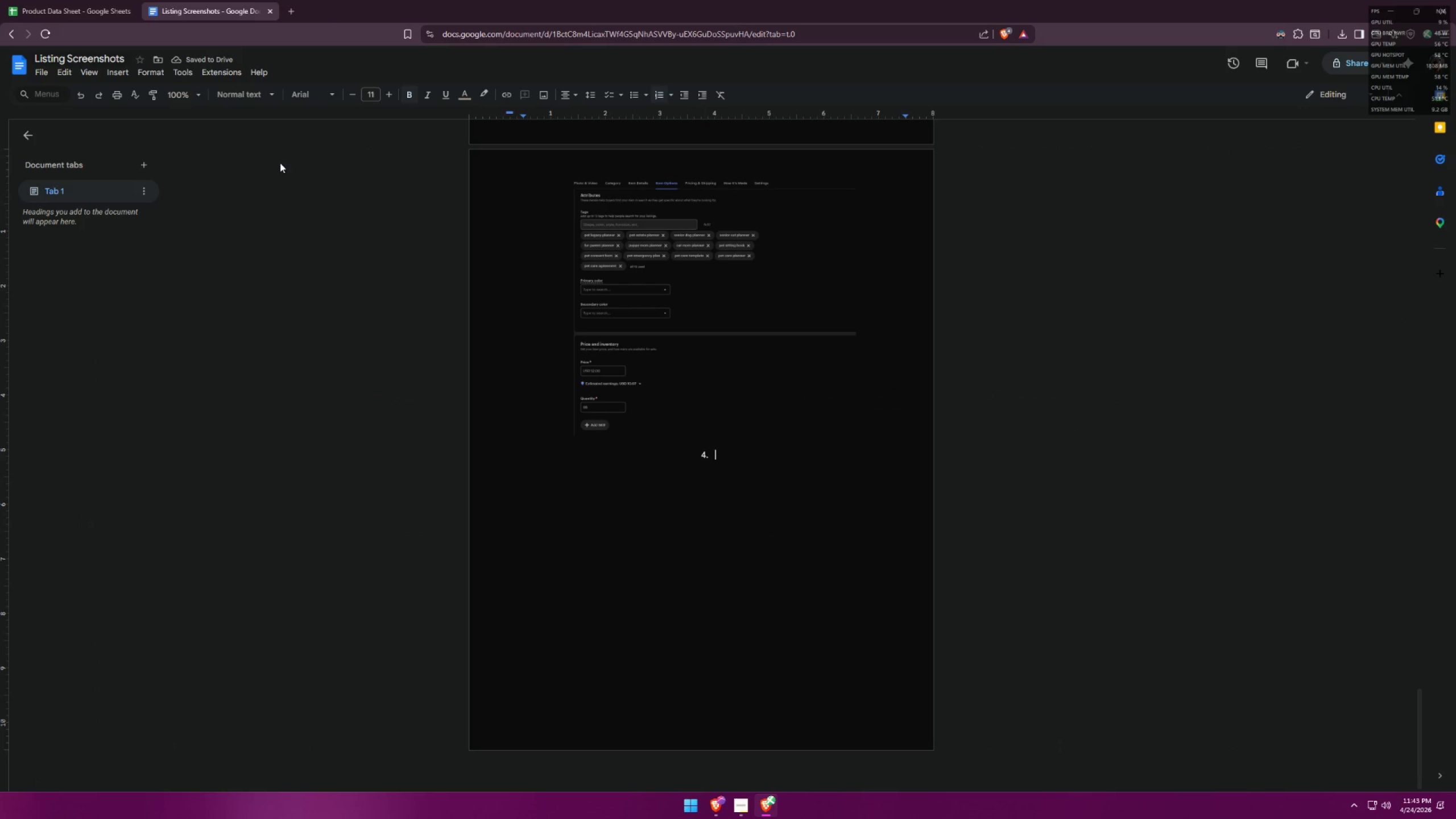 
key(Control+ControlLeft)
 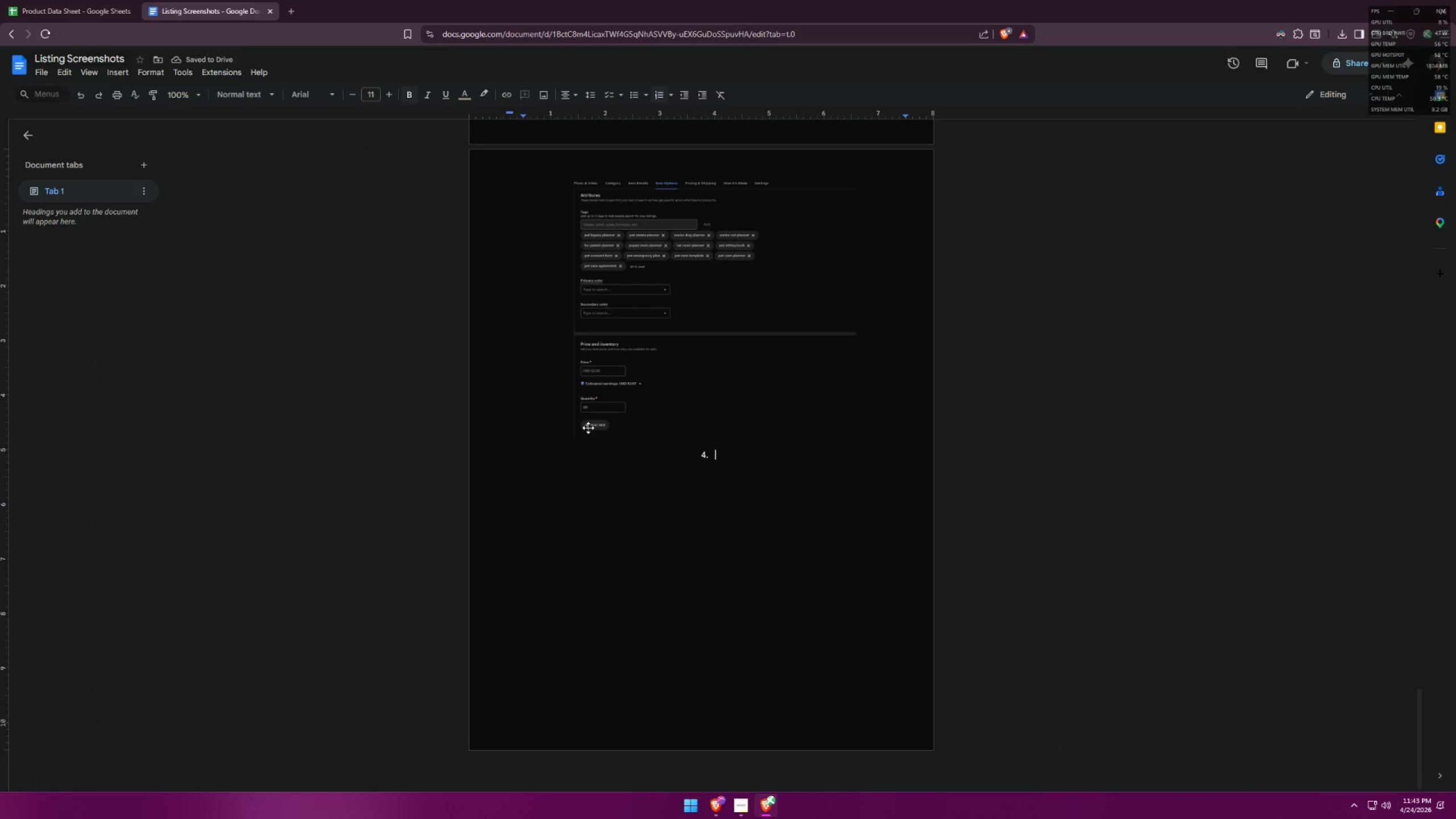 
key(Control+V)
 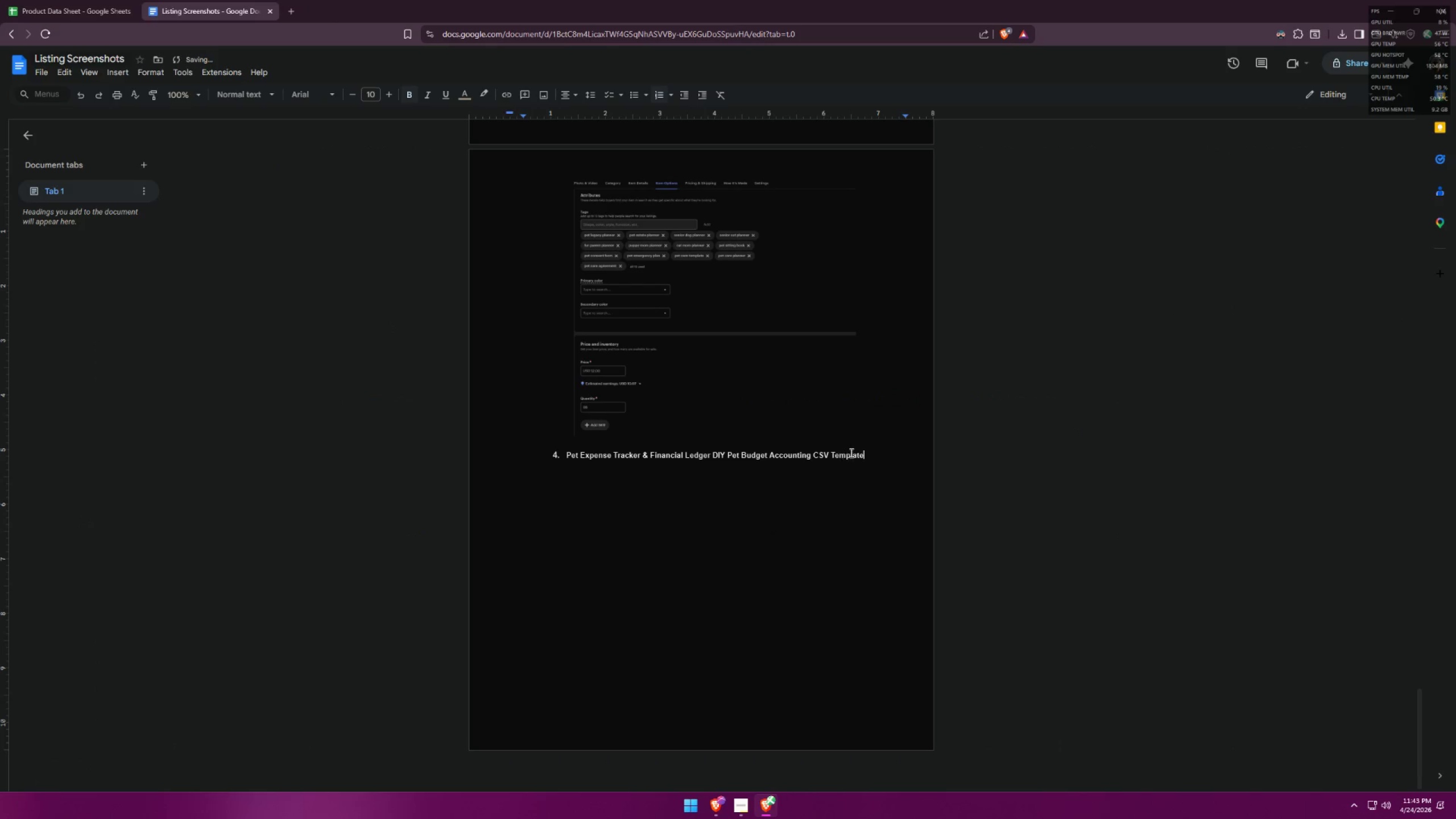 
left_click_drag(start_coordinate=[868, 453], to_coordinate=[531, 454])
 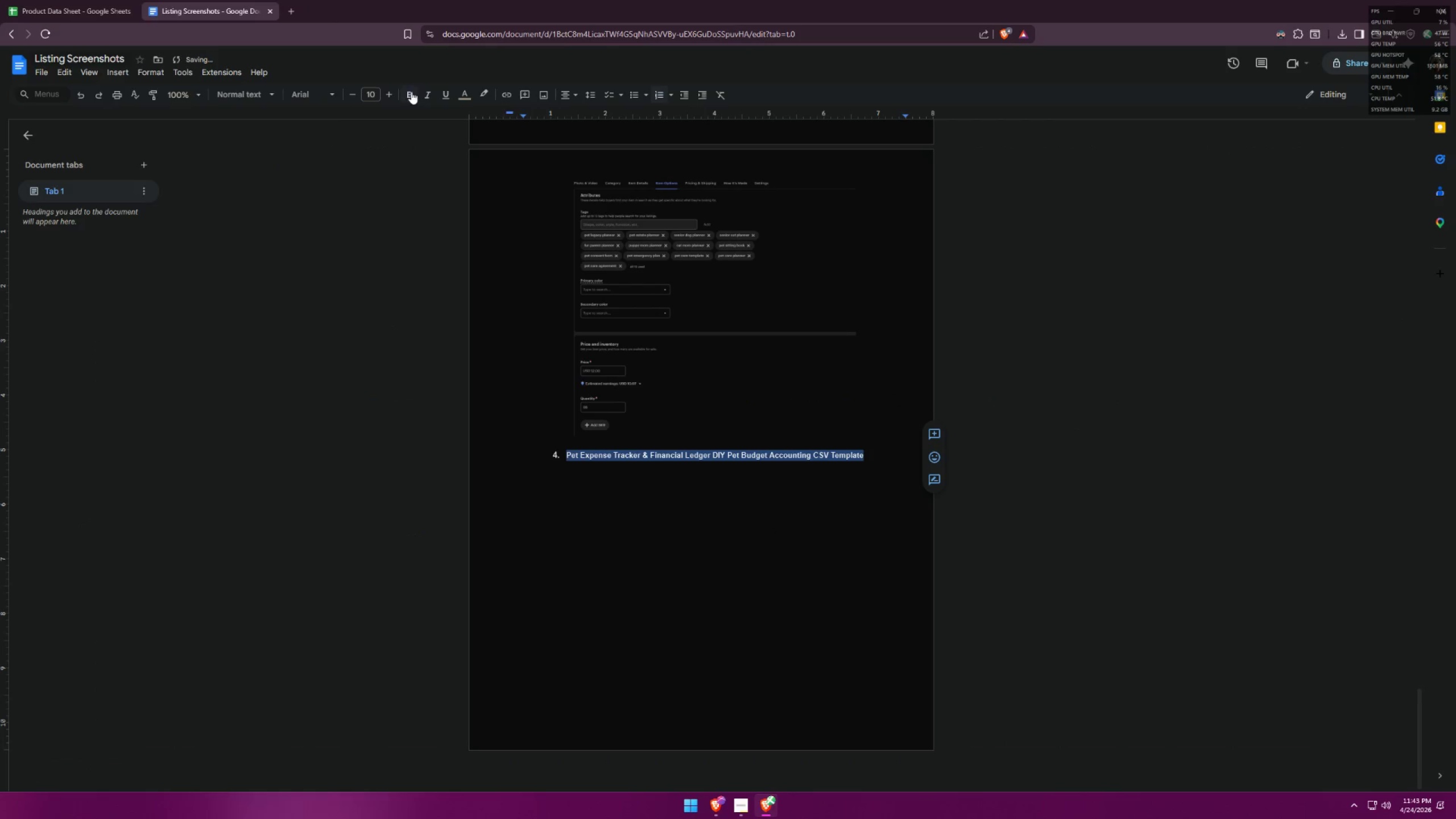 
left_click([390, 90])
 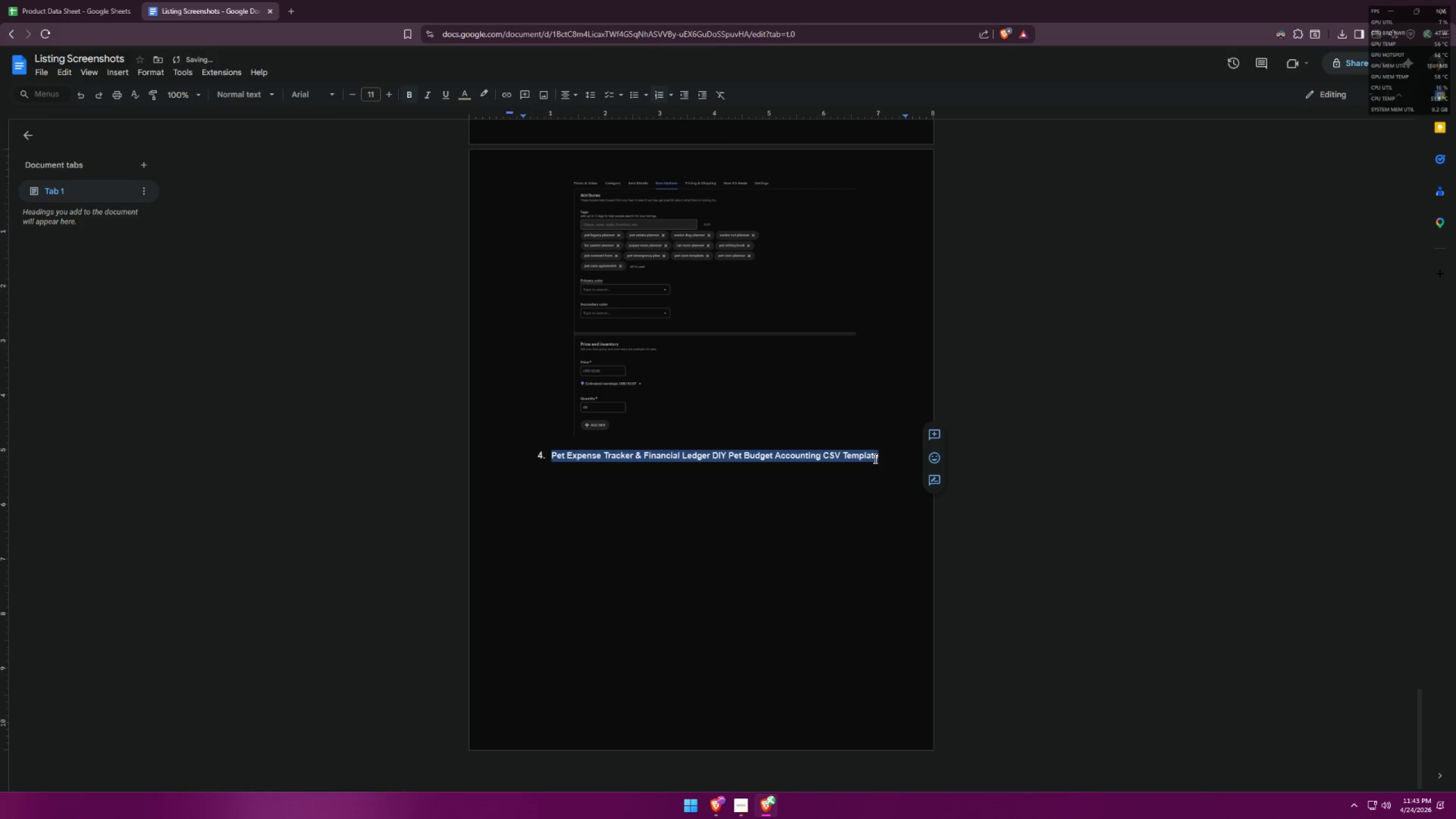 
double_click([890, 455])
 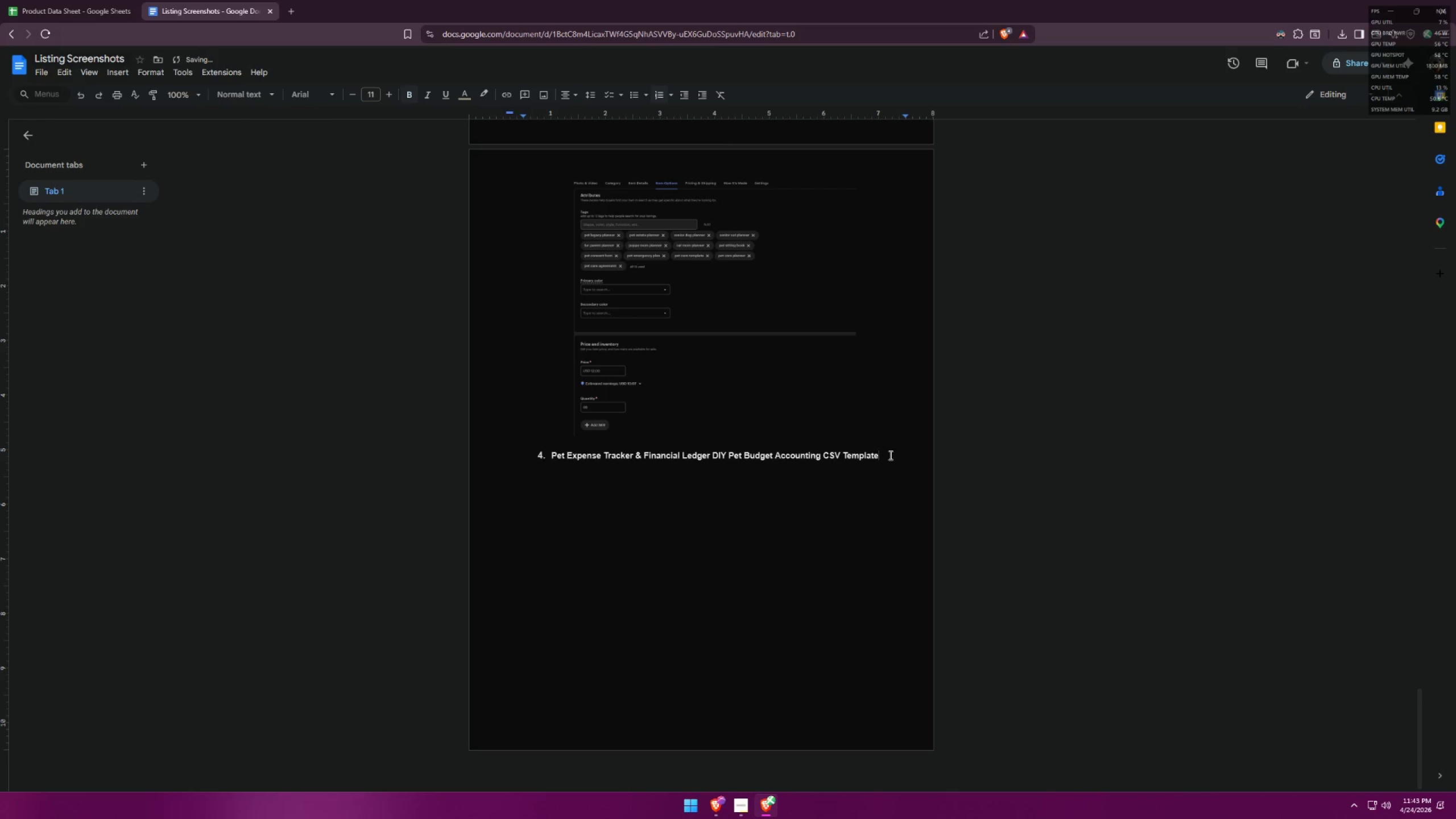 
key(Enter)
 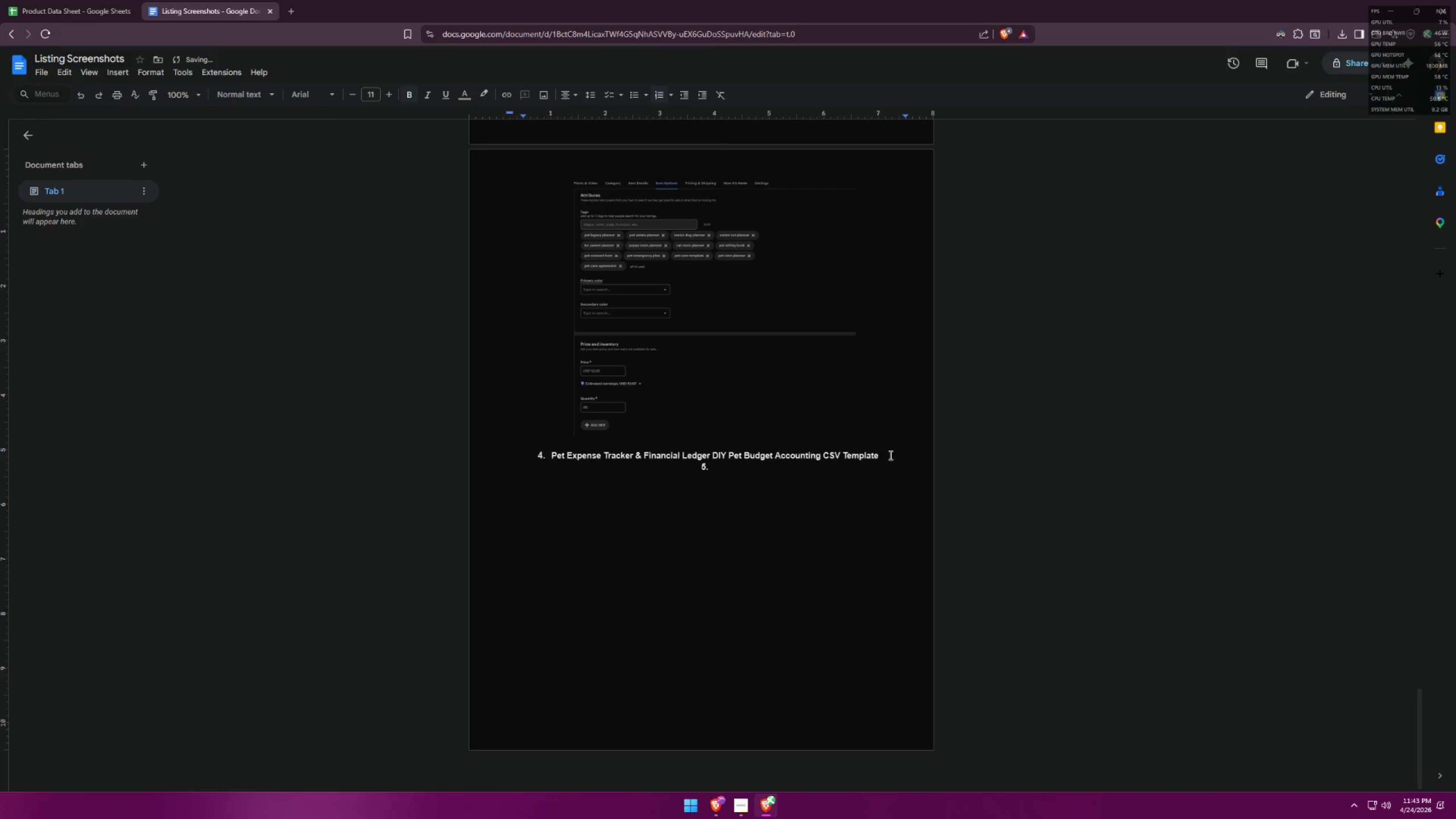 
key(Backspace)
 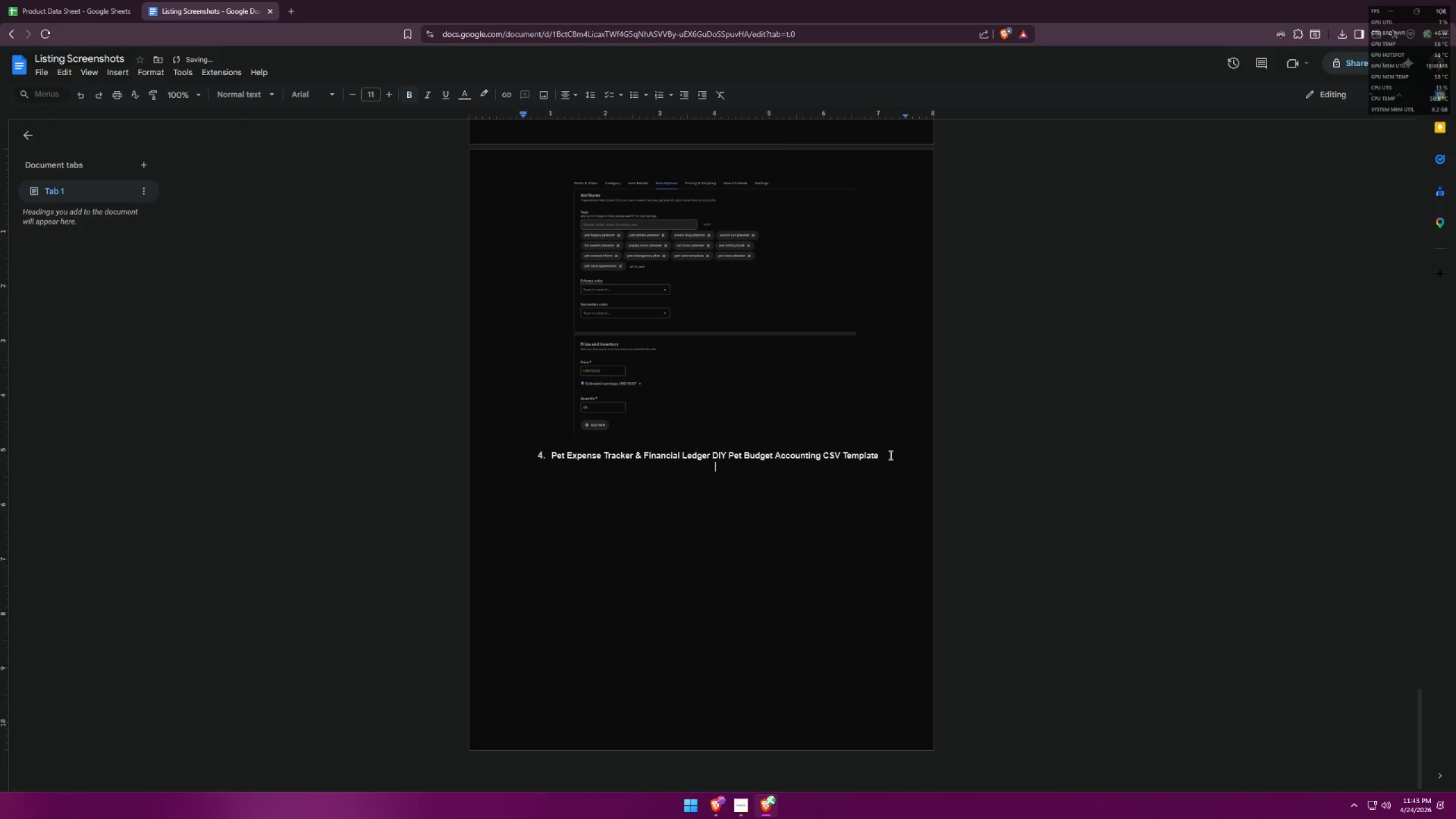 
key(Alt+AltLeft)
 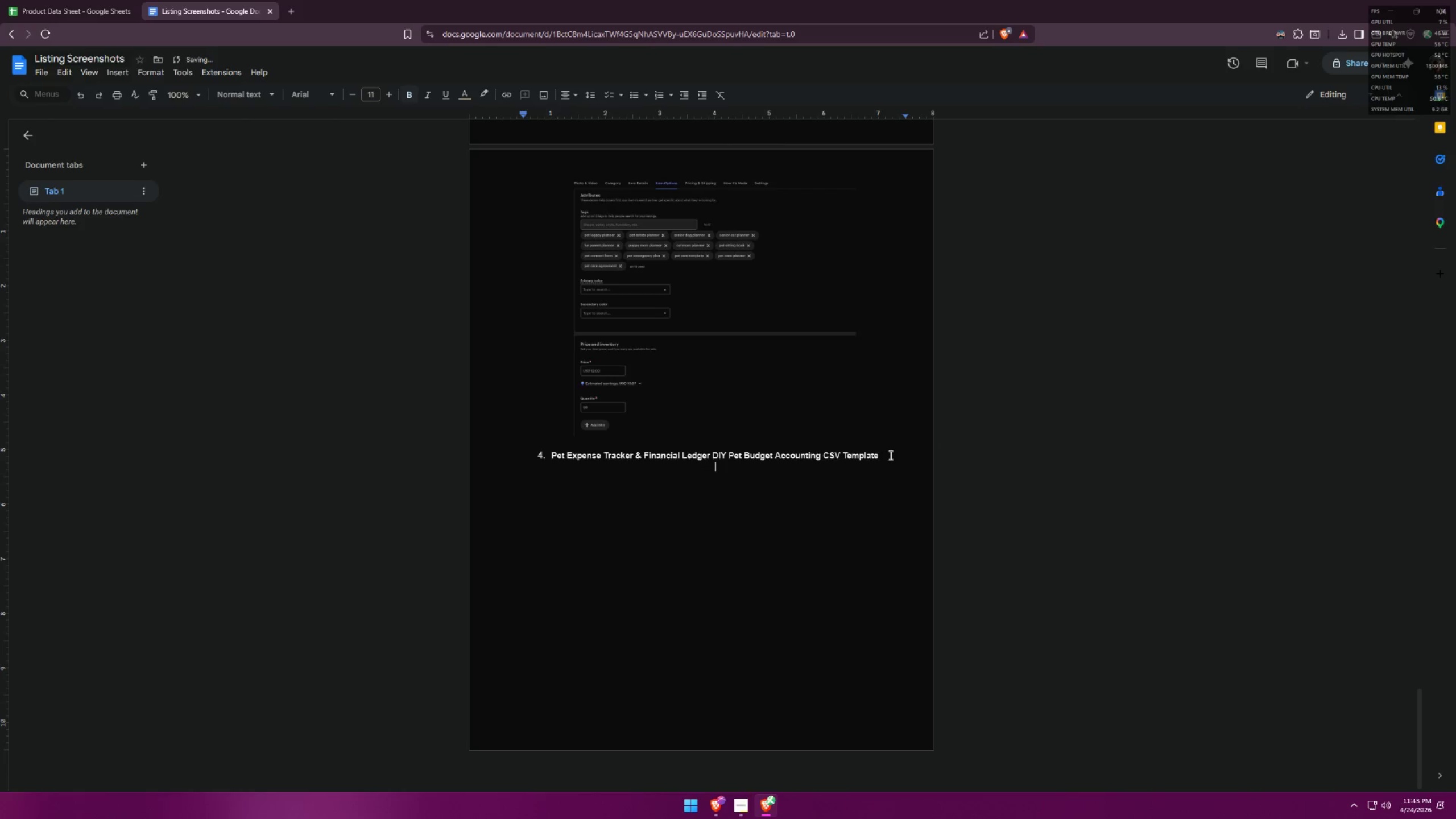 
key(Alt+Tab)
 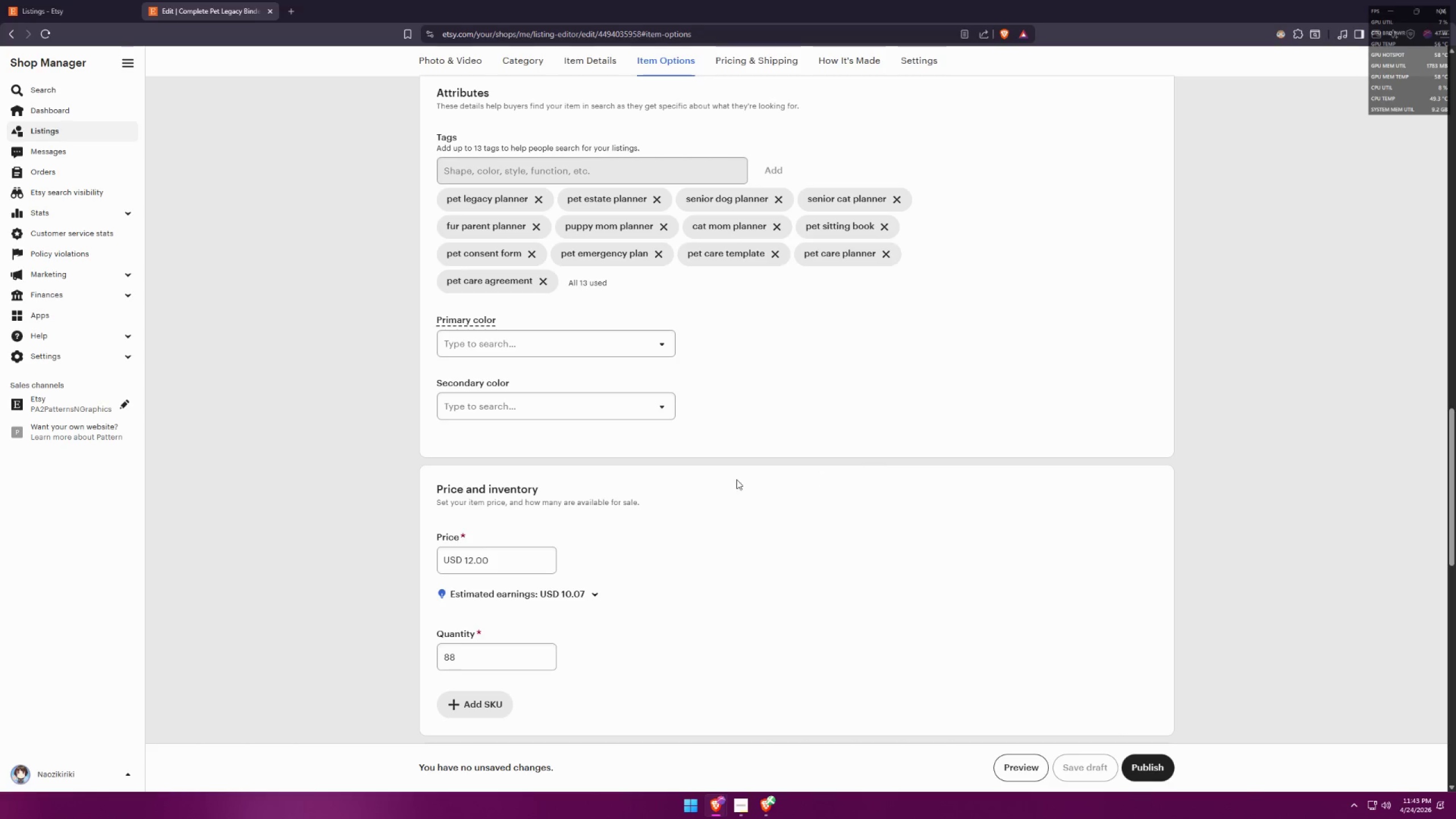 
scroll: coordinate [562, 406], scroll_direction: down, amount: 13.0
 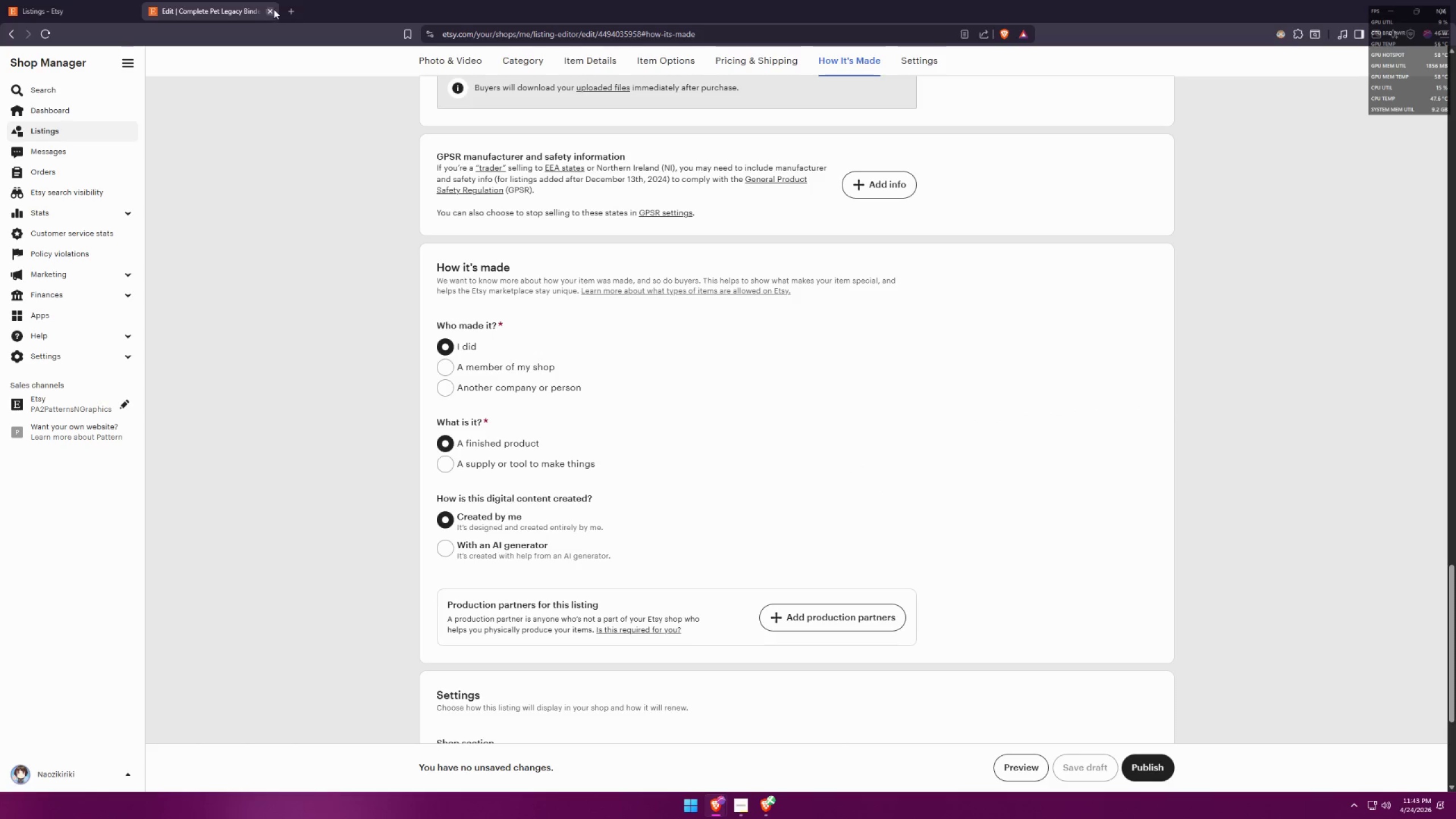 
left_click([270, 10])
 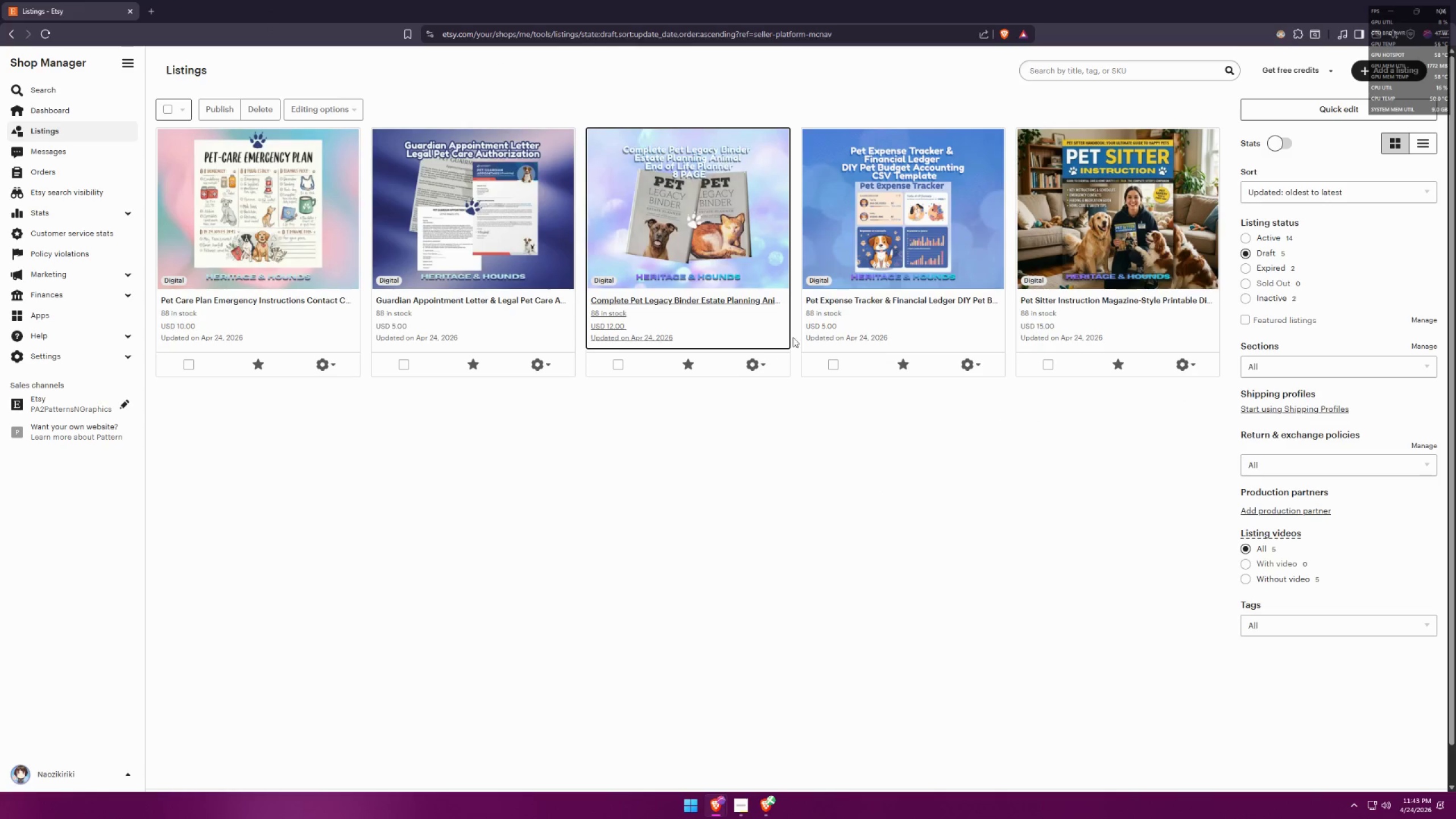 
middle_click([833, 297])
 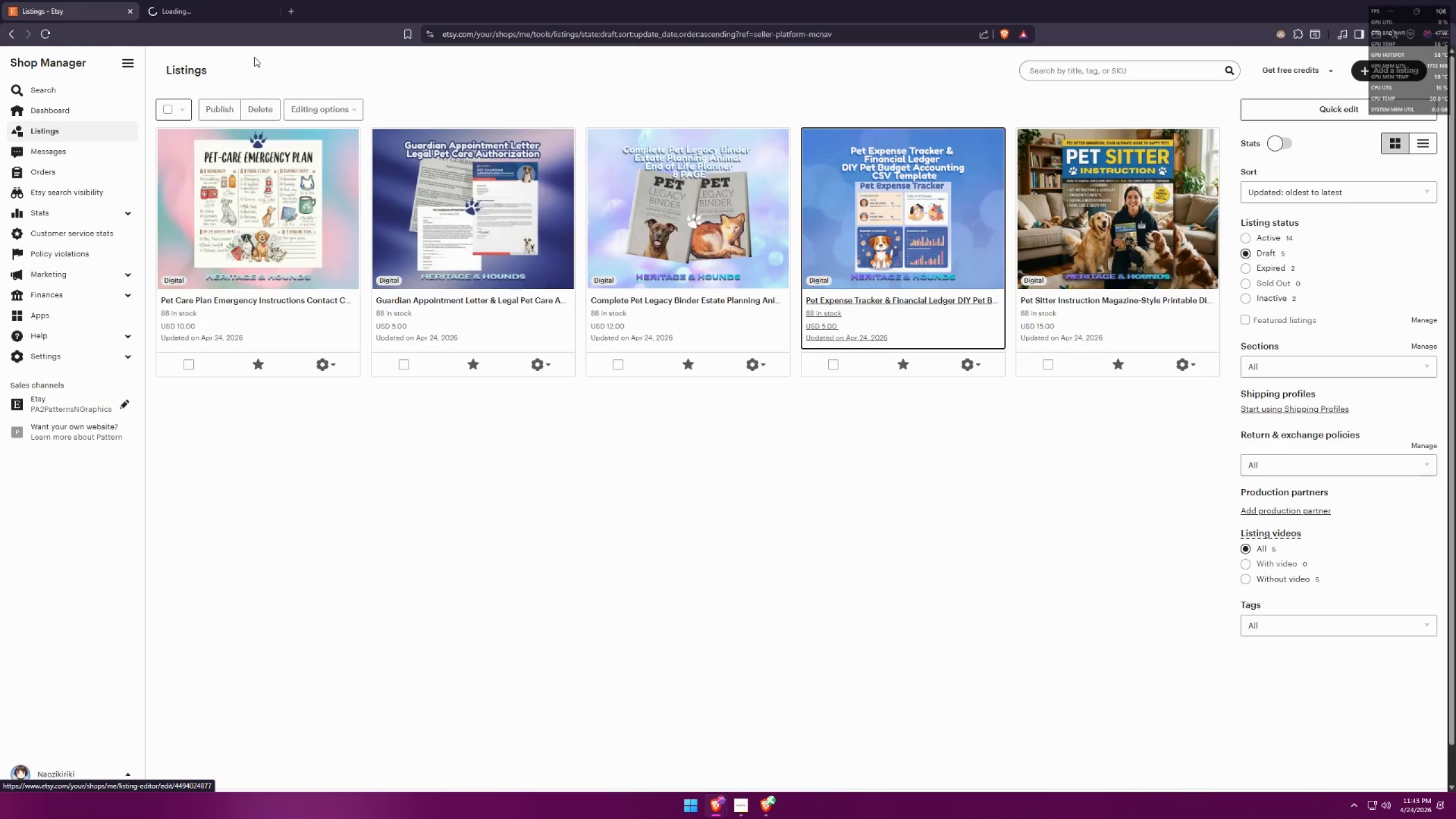 
left_click([220, 0])
 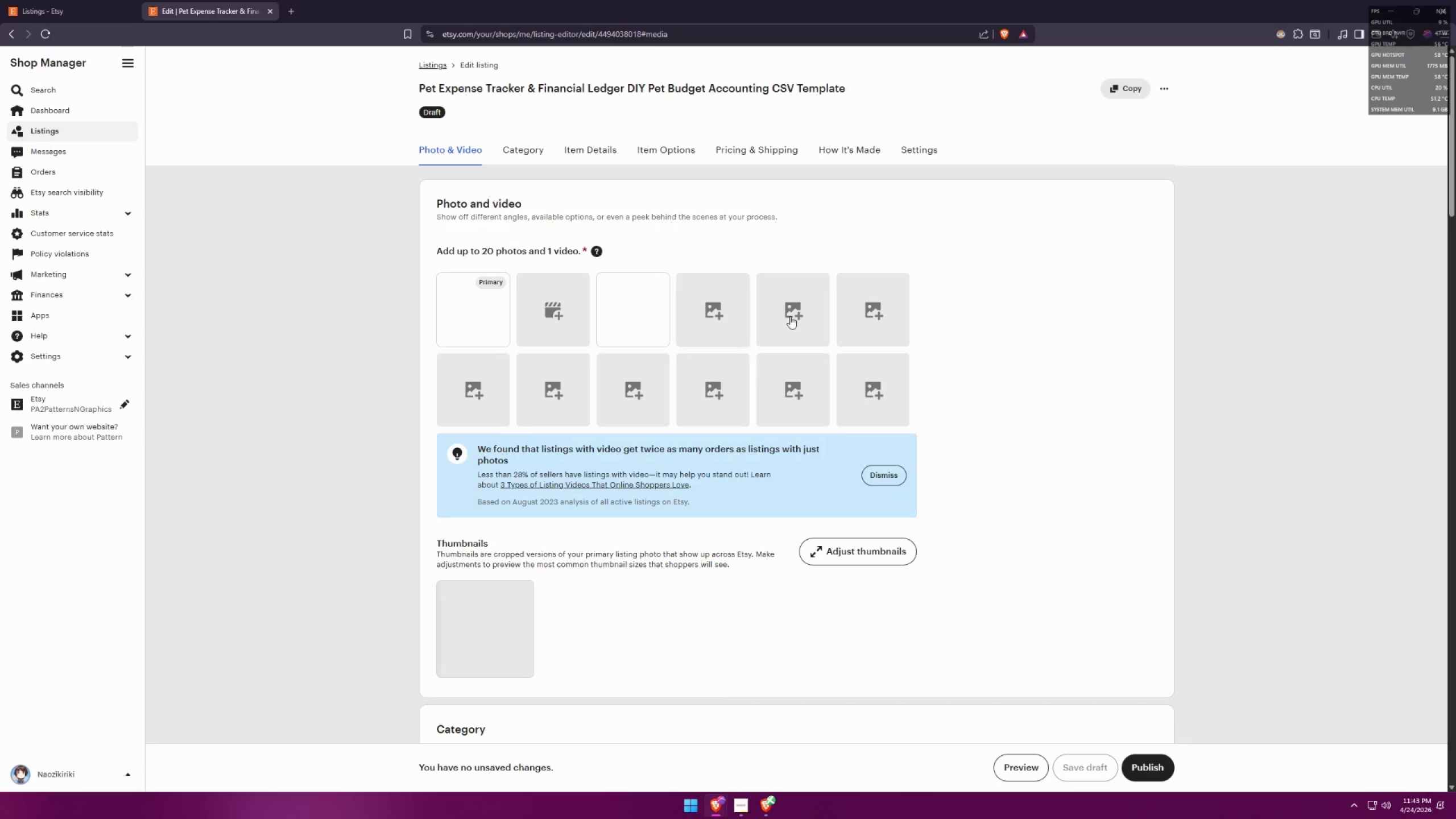 
scroll: coordinate [920, 348], scroll_direction: up, amount: 6.0
 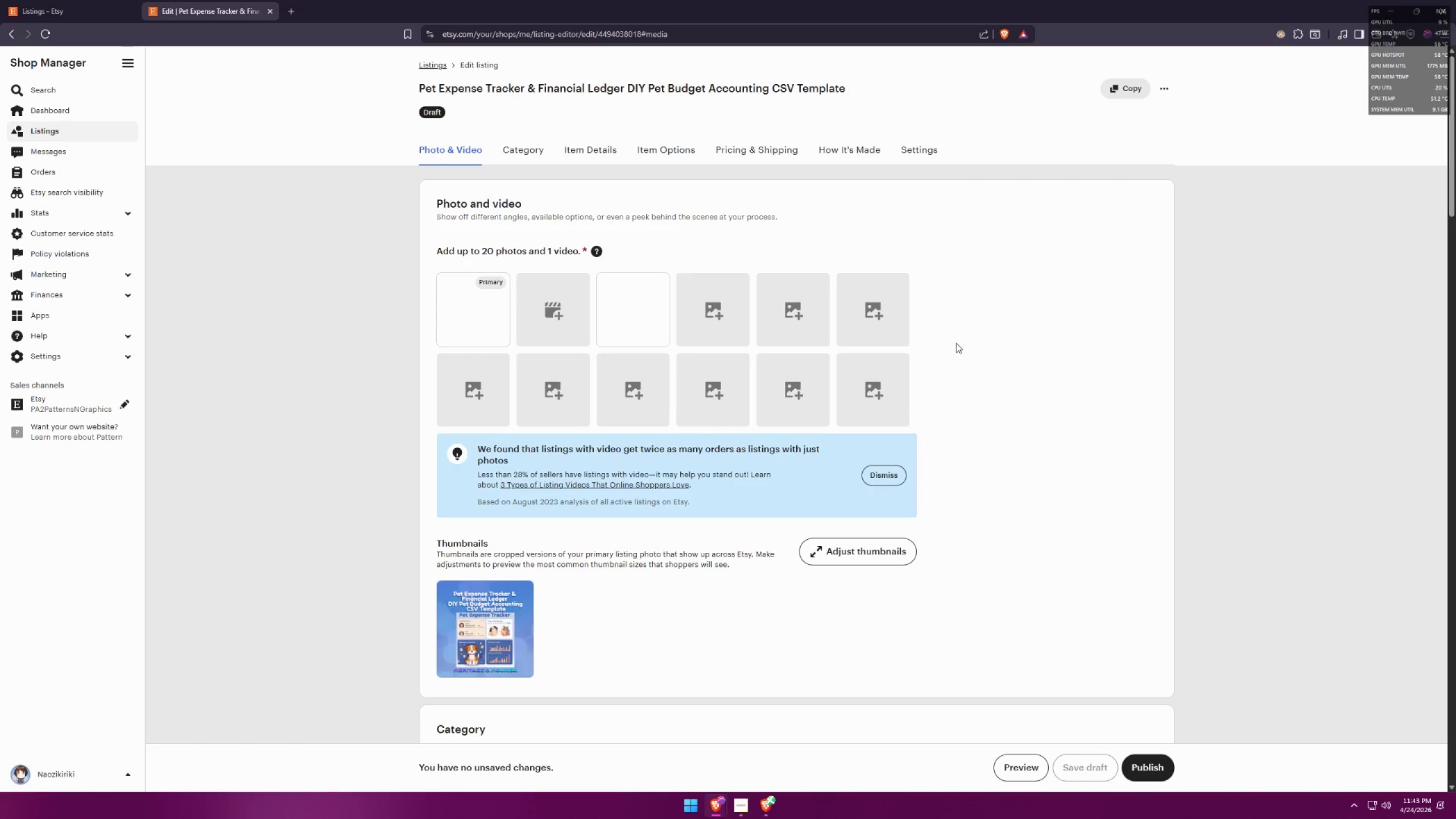 
key(Meta+MetaLeft)
 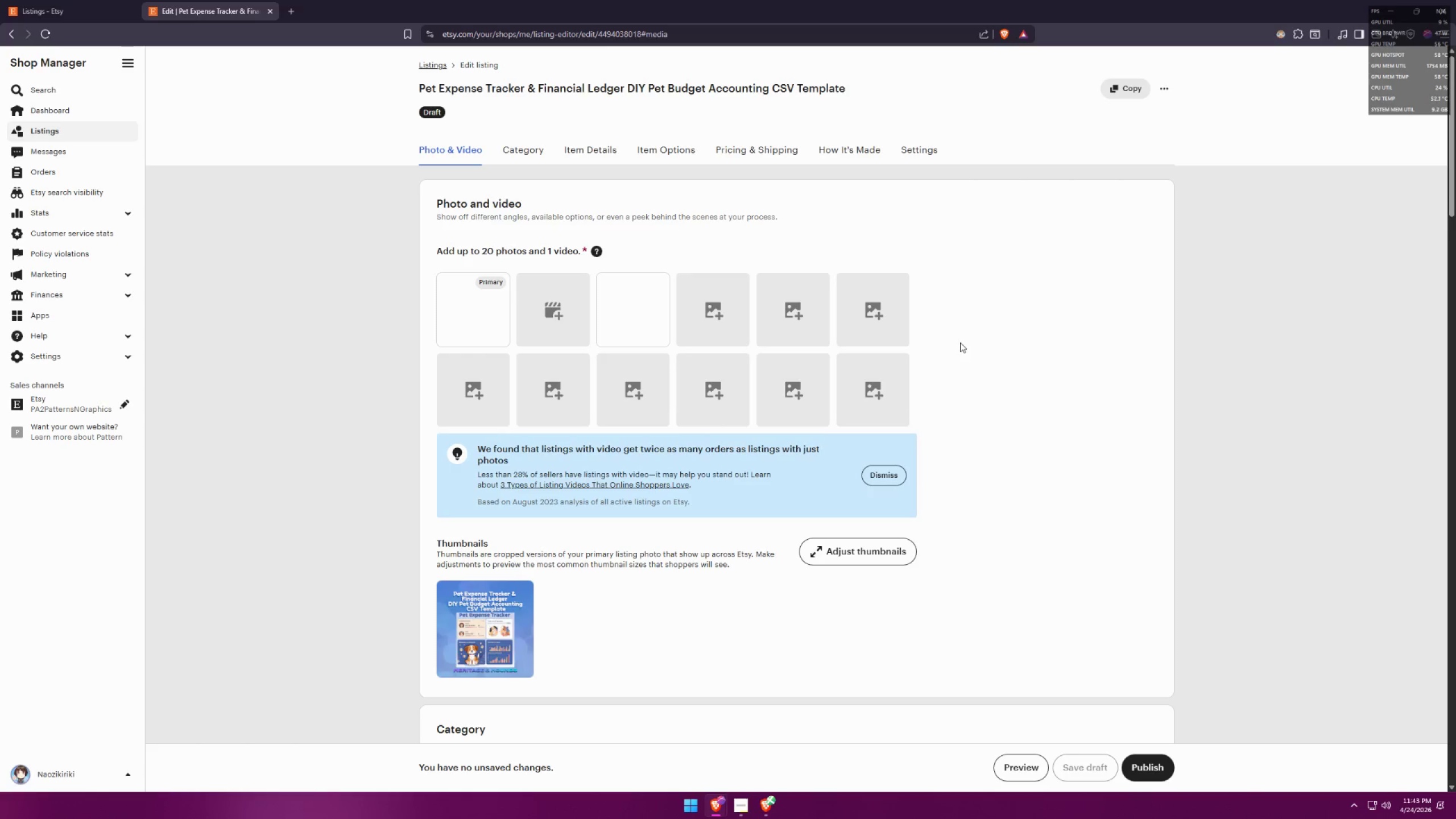 
key(Meta+Shift+ShiftLeft)
 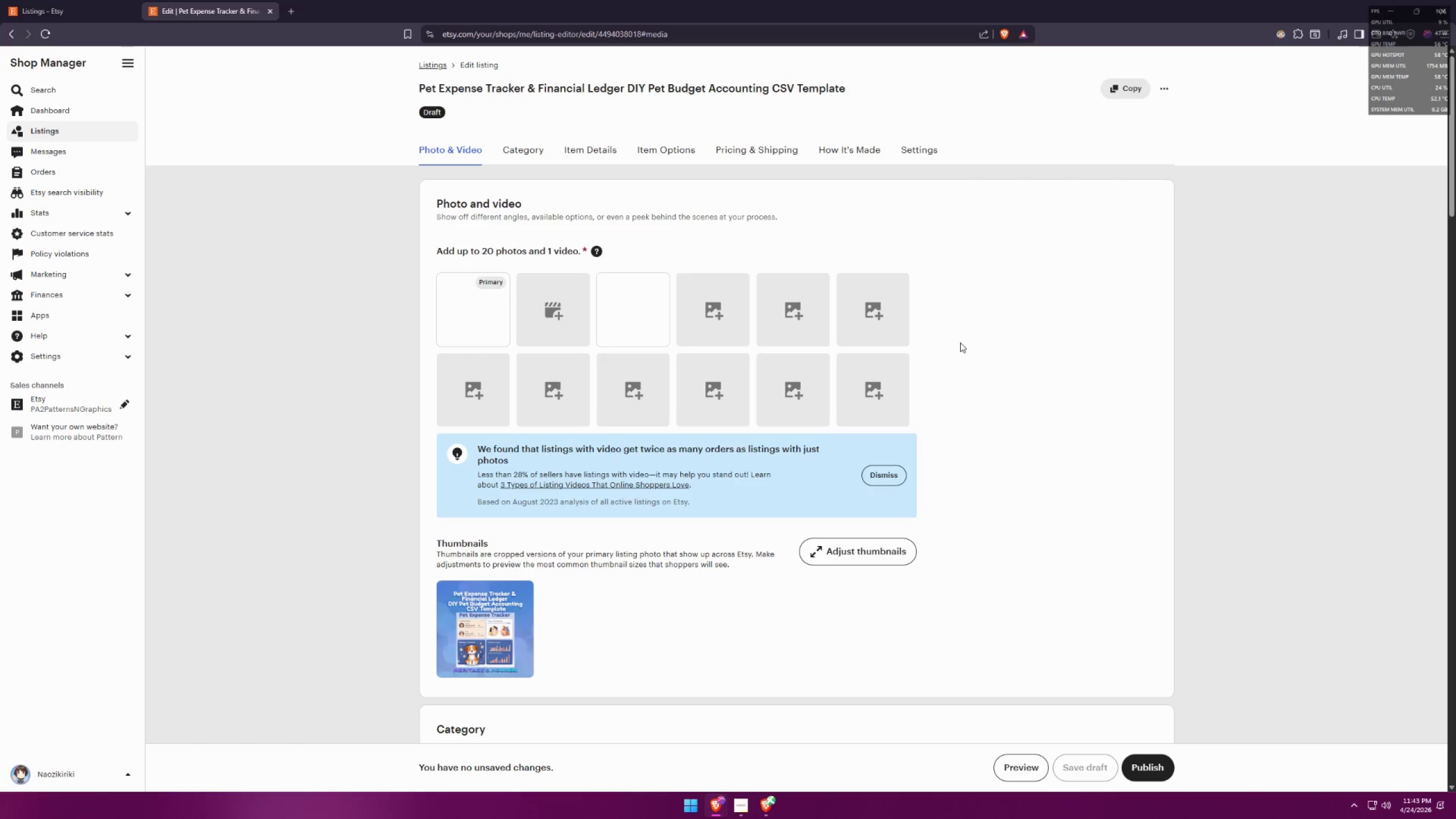 
key(Meta+Shift+S)
 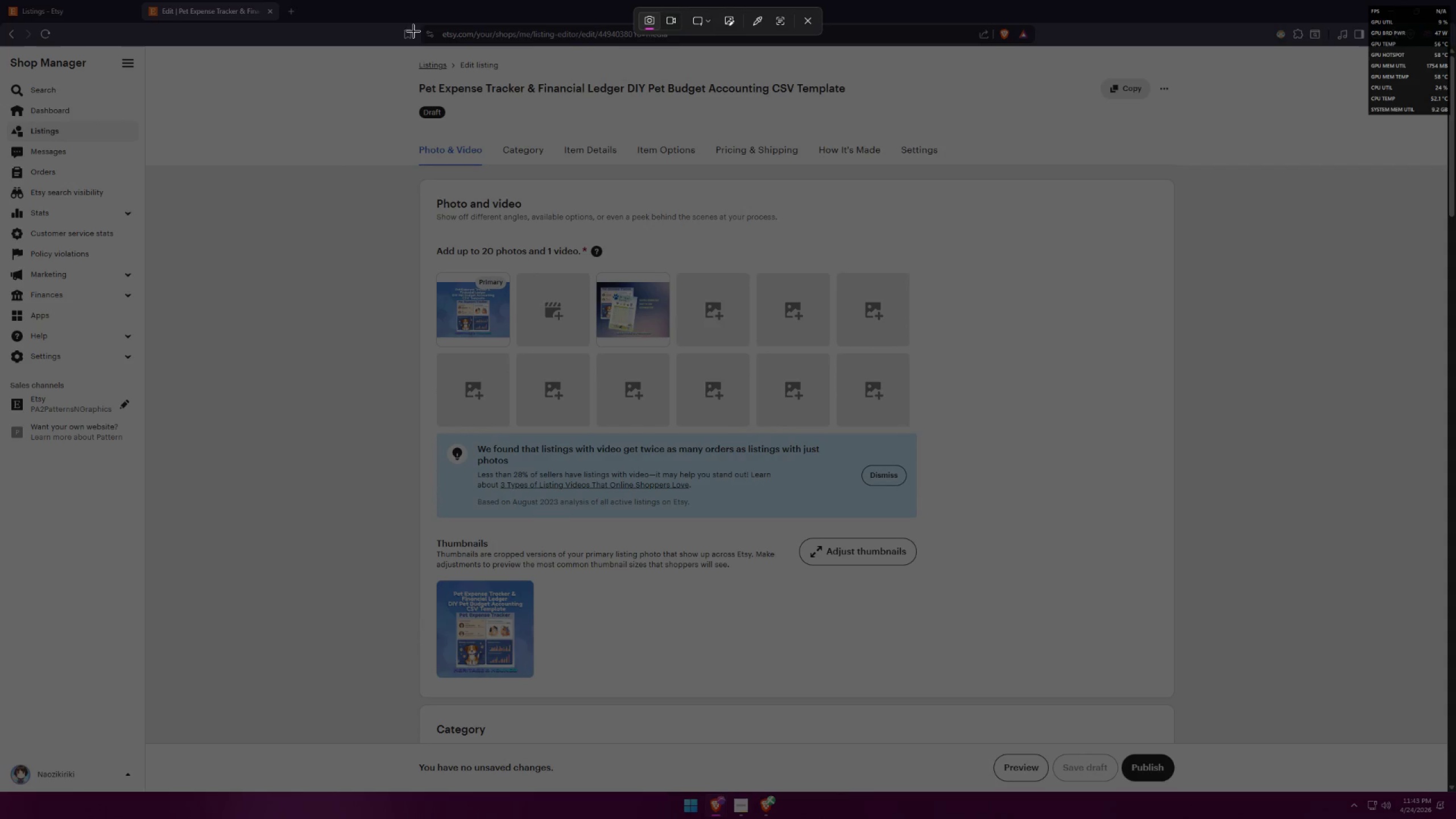 
left_click_drag(start_coordinate=[416, 46], to_coordinate=[1177, 741])
 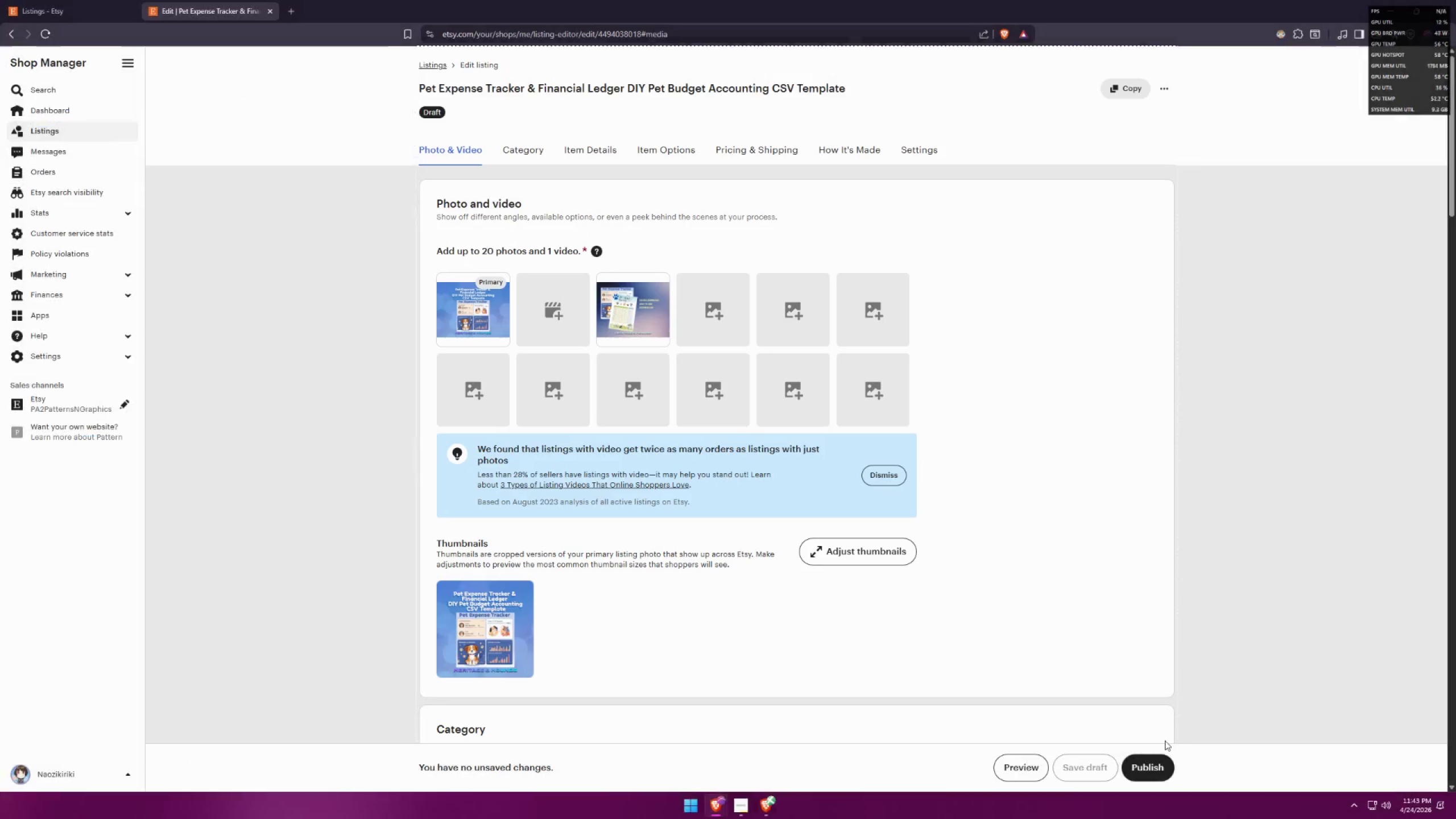 
key(Alt+AltLeft)
 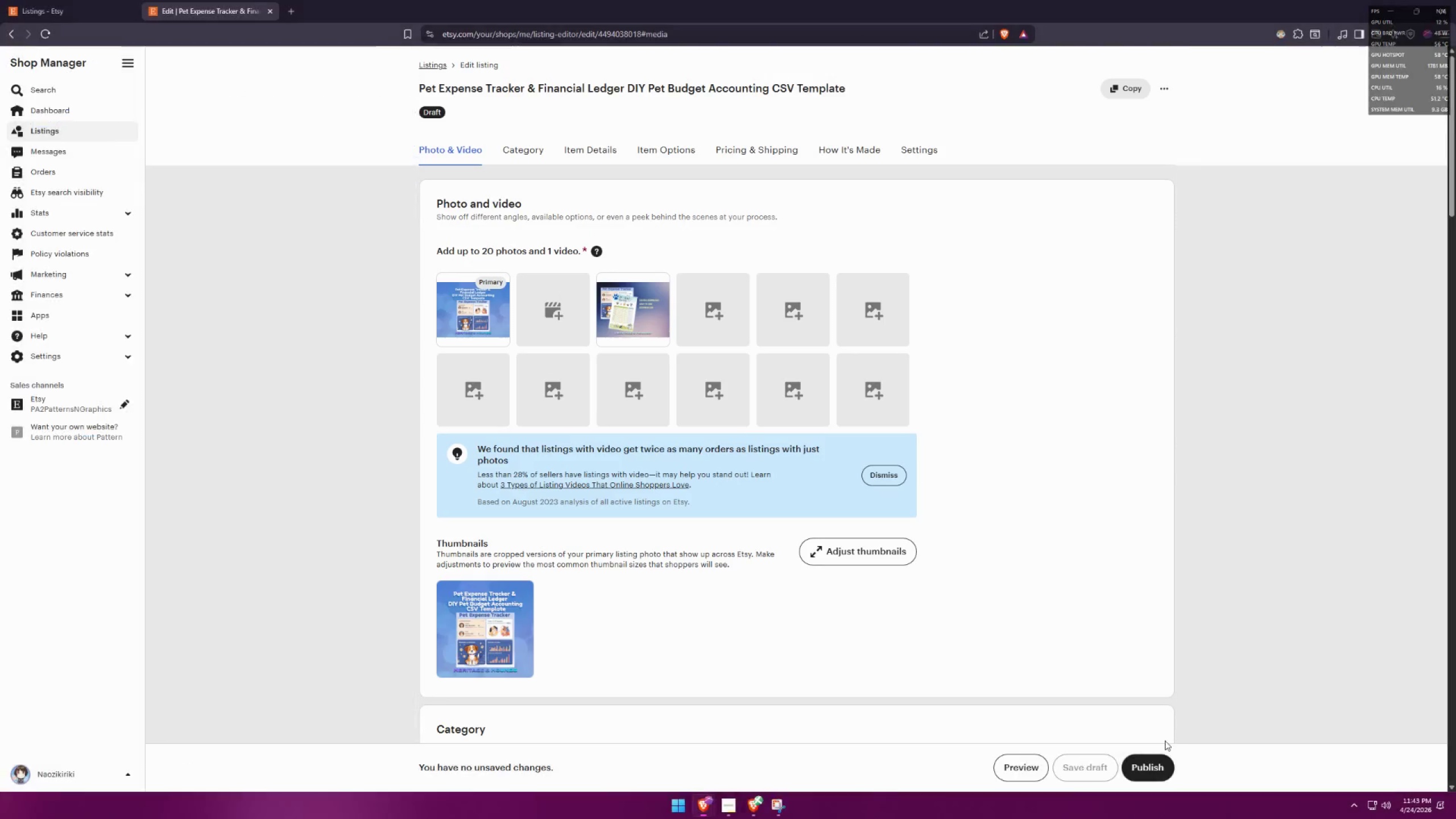 
key(Alt+Tab)
 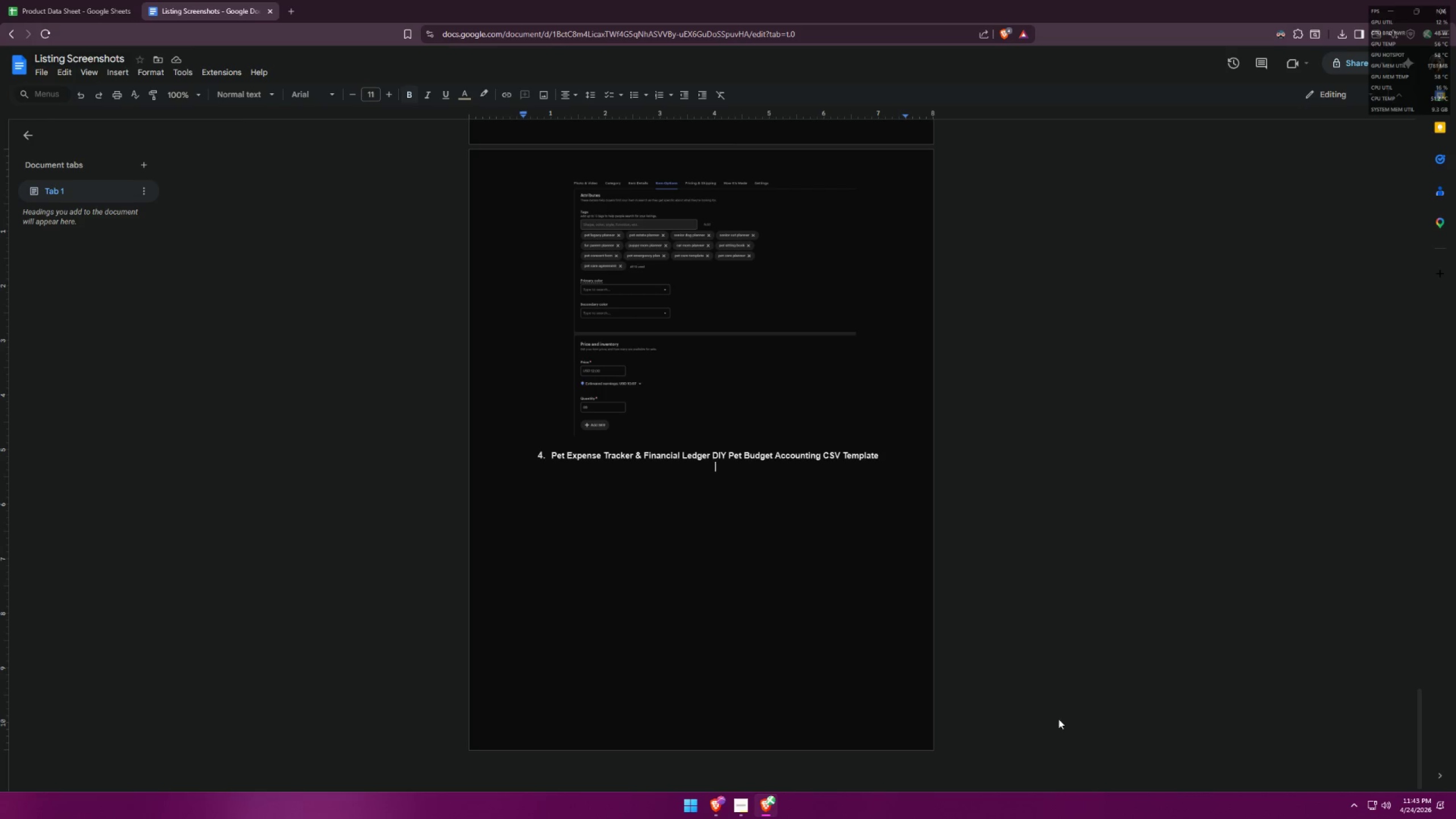 
key(Control+ControlLeft)
 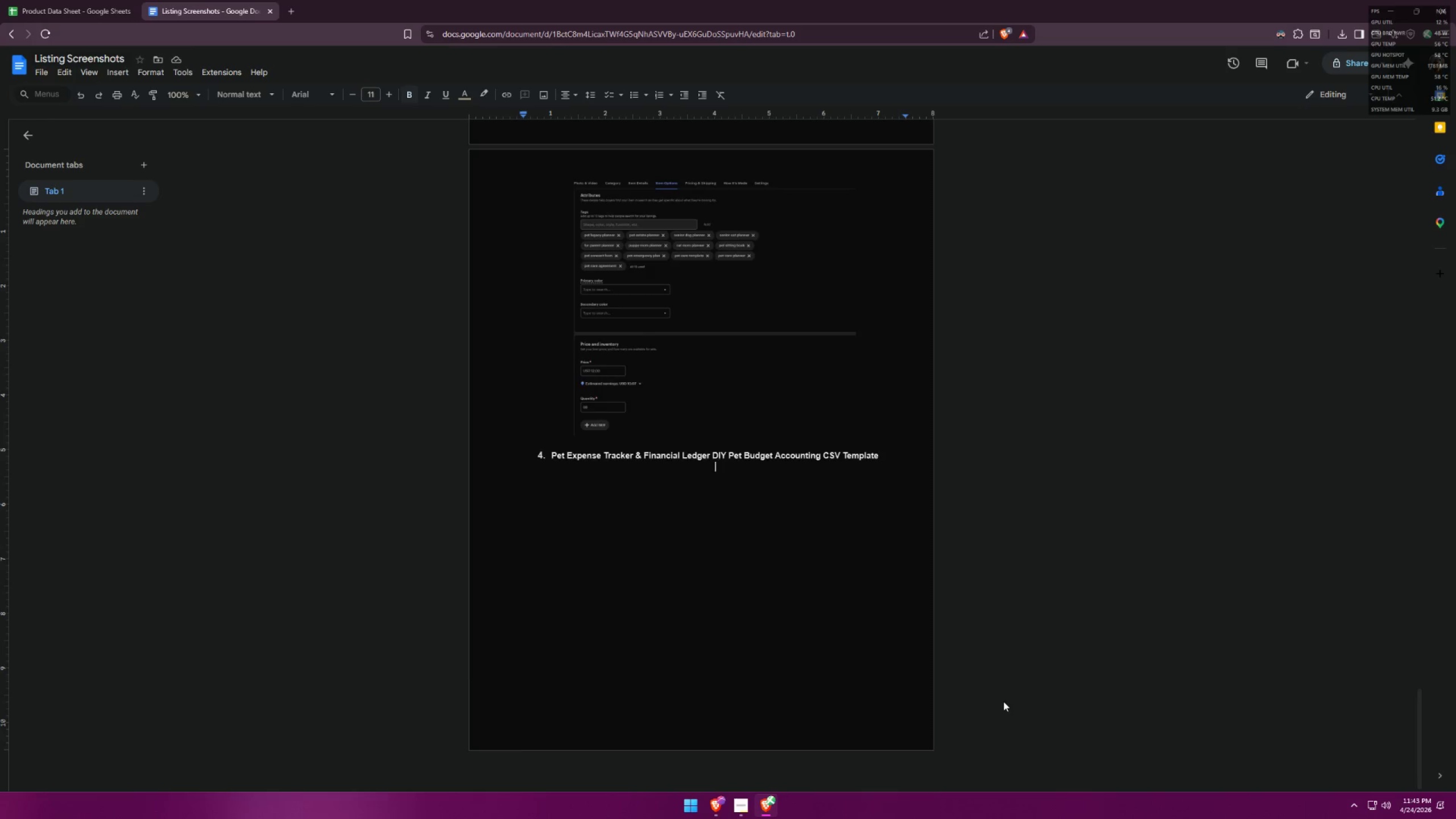 
key(Control+V)
 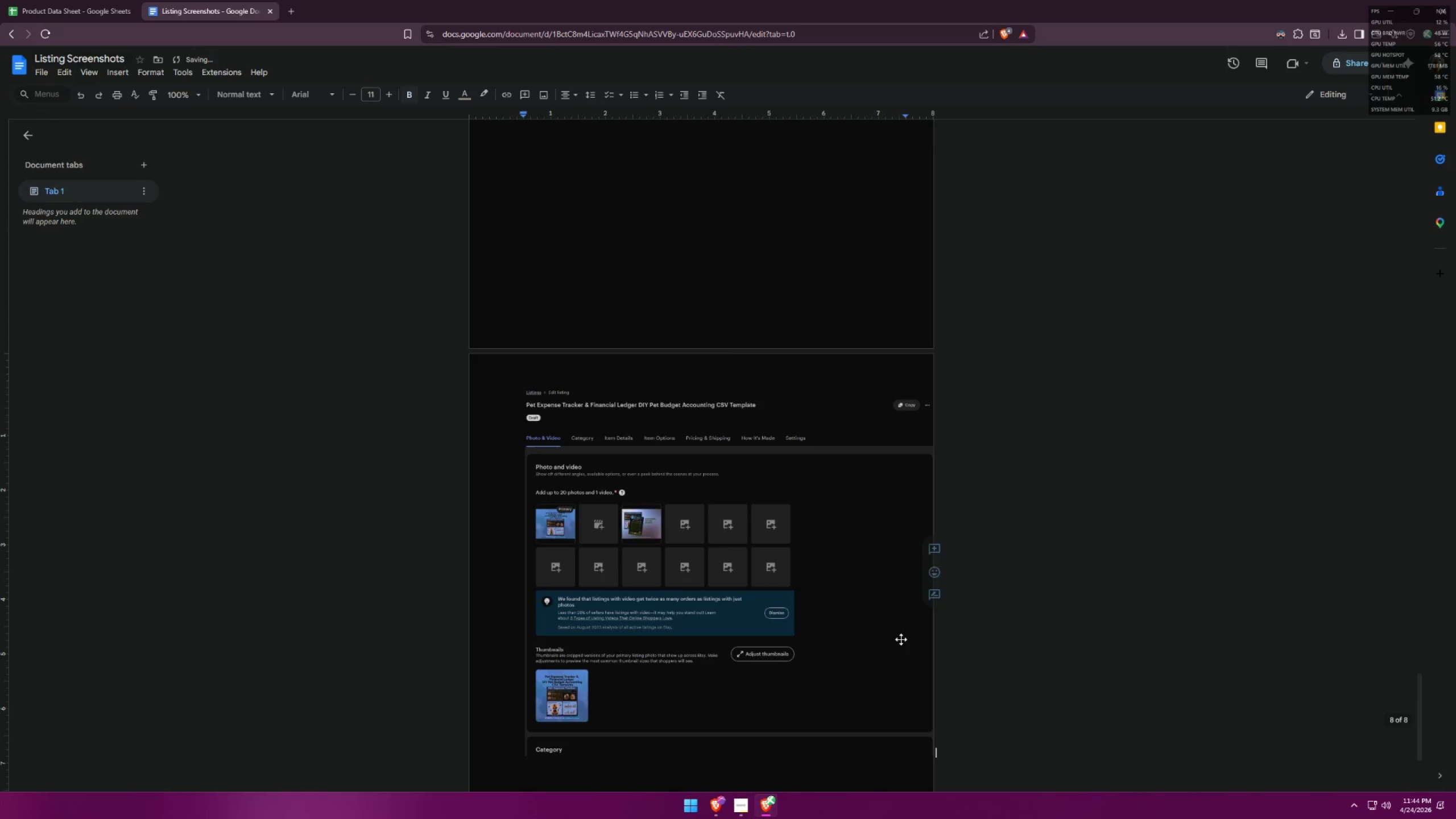 
left_click([797, 586])
 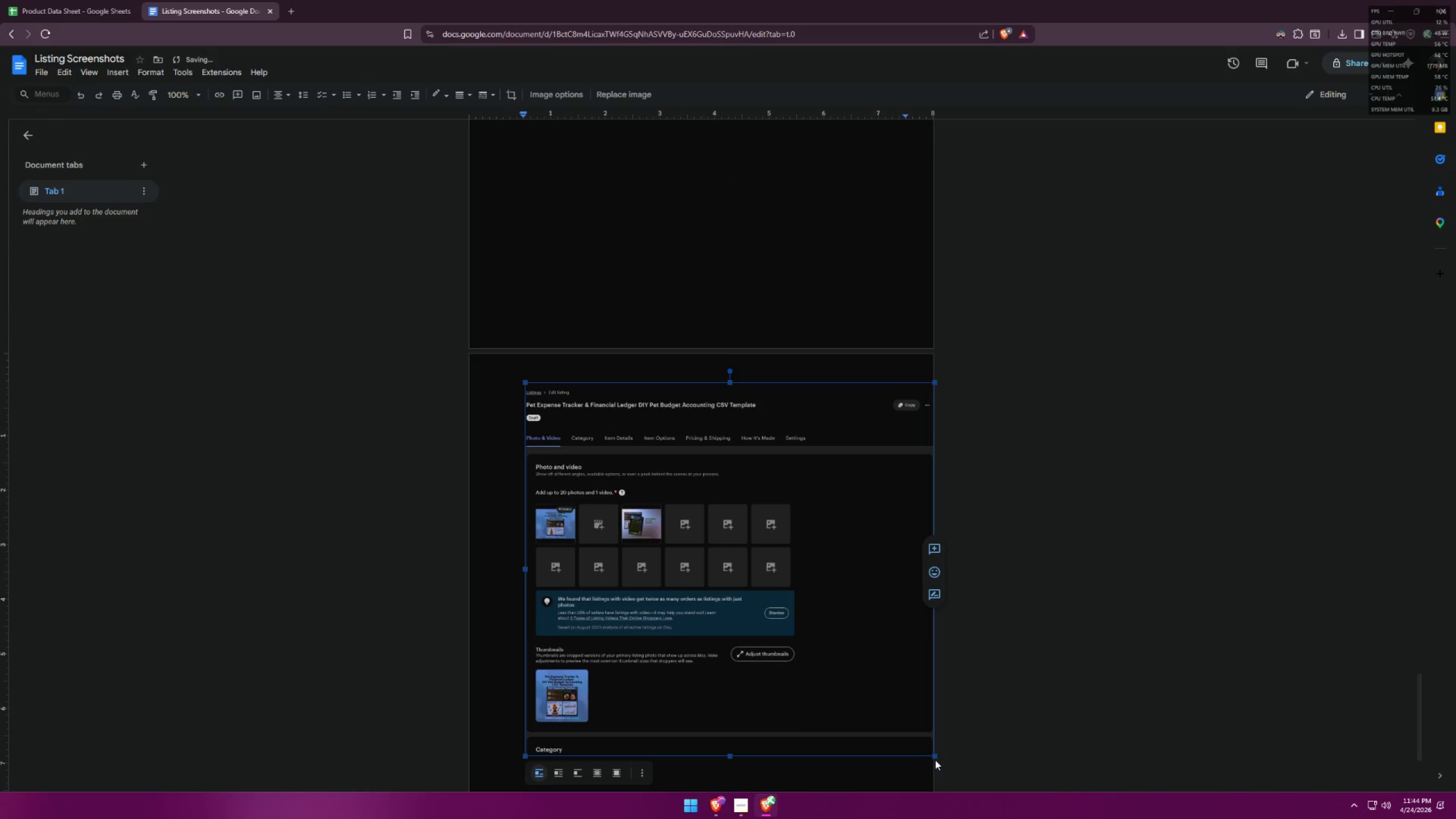 
left_click_drag(start_coordinate=[934, 758], to_coordinate=[814, 628])
 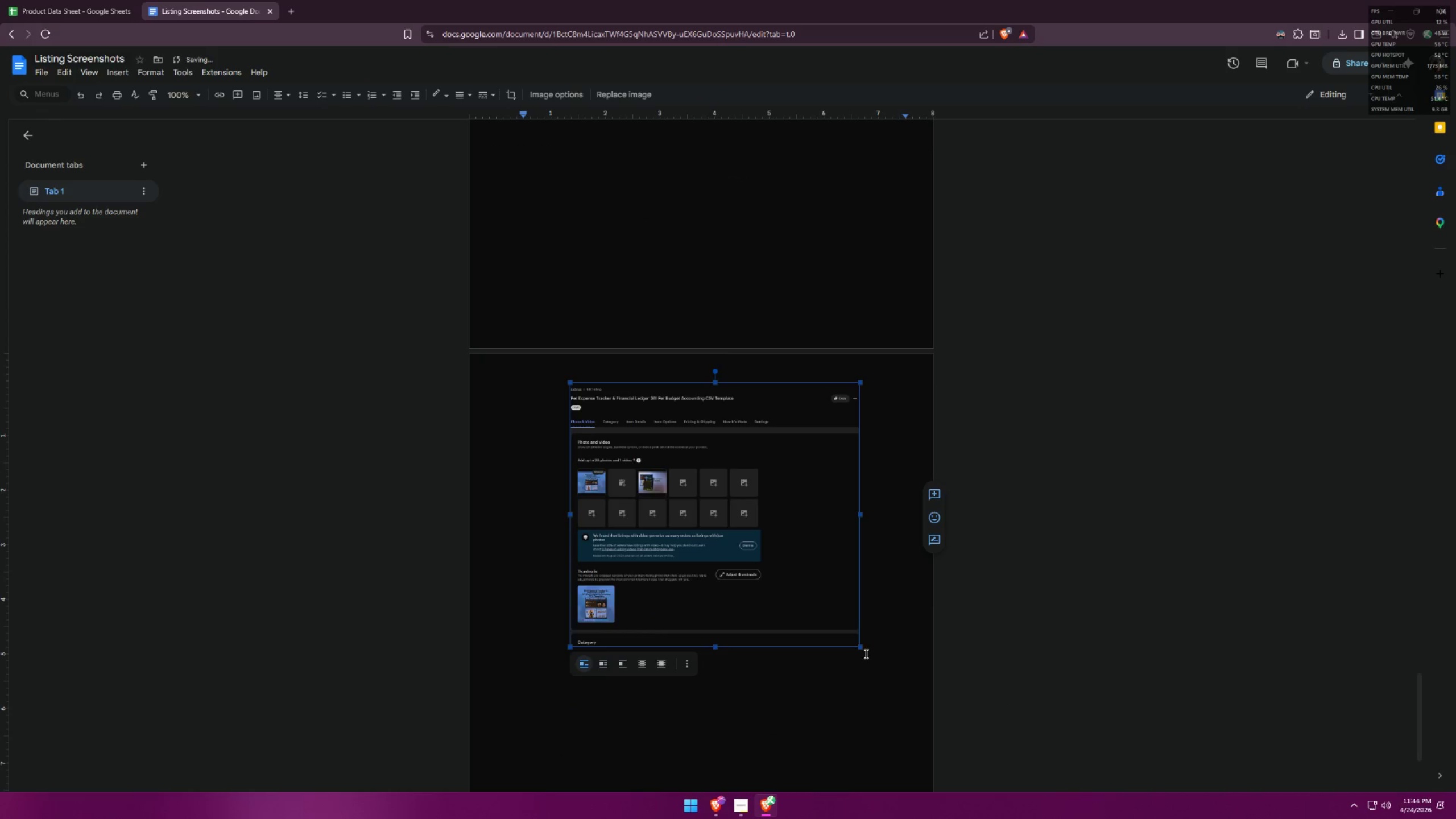 
left_click_drag(start_coordinate=[860, 648], to_coordinate=[844, 620])
 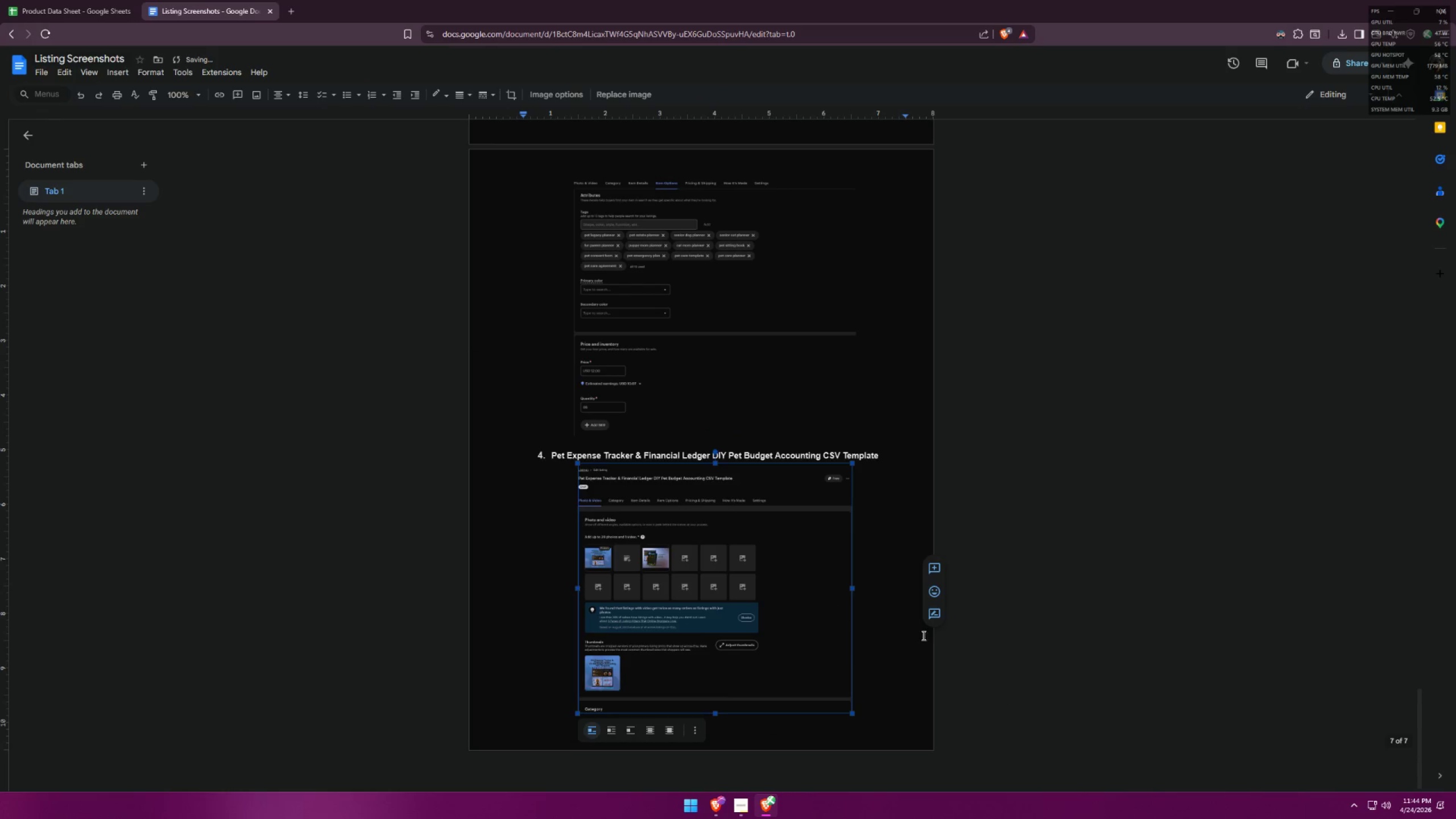 
left_click([1093, 661])
 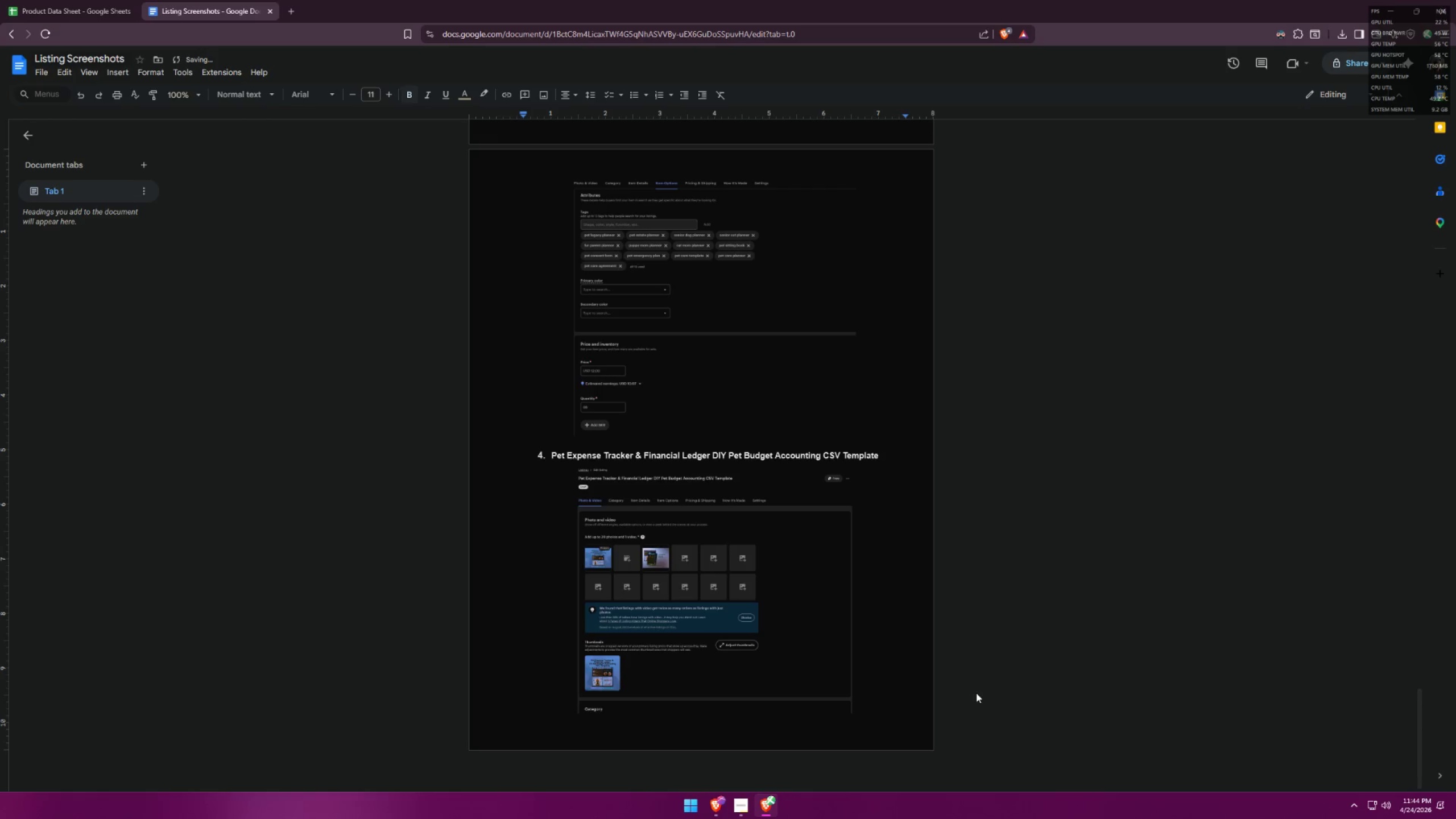 
key(Enter)
 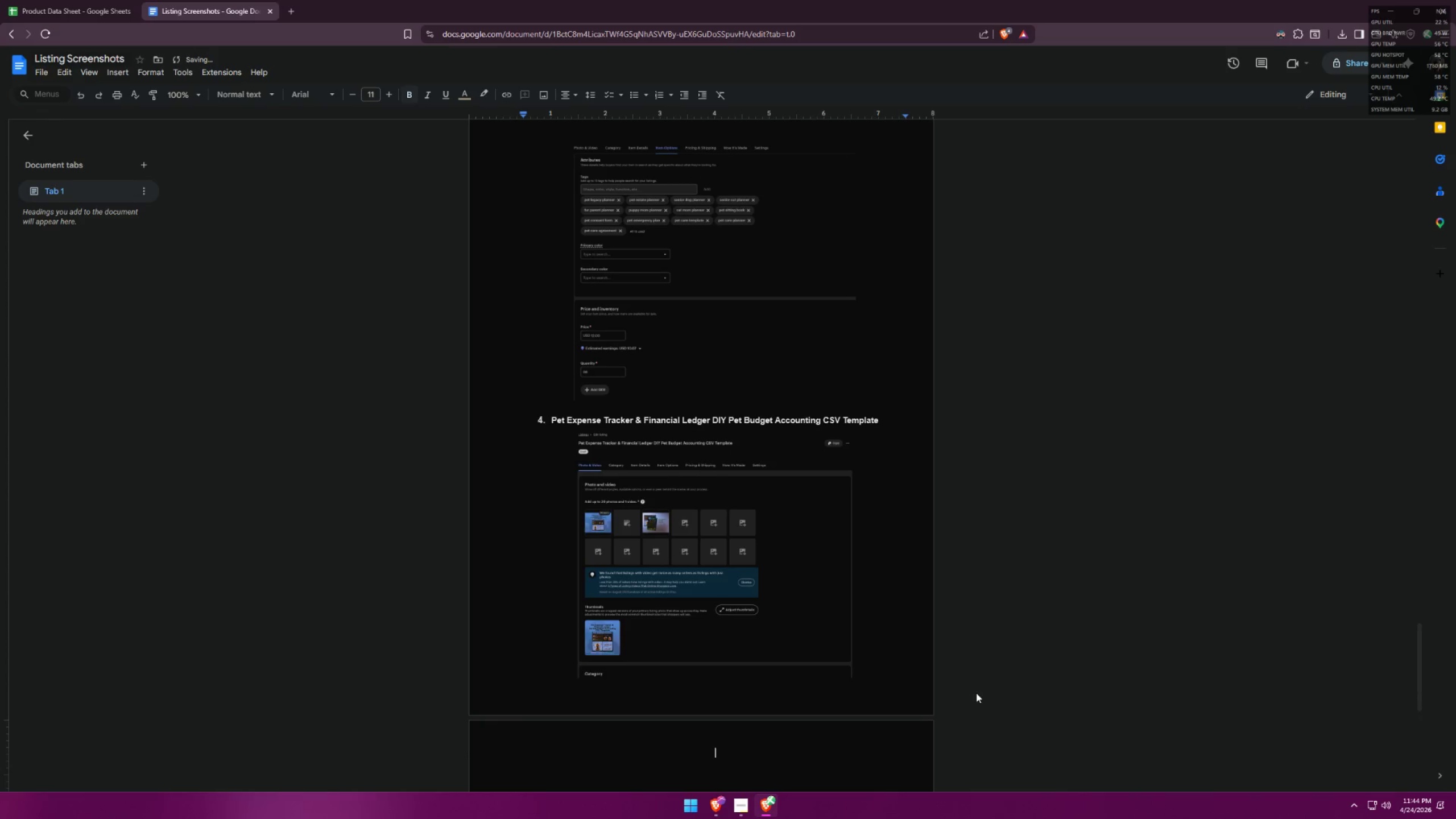 
key(Alt+Tab)
 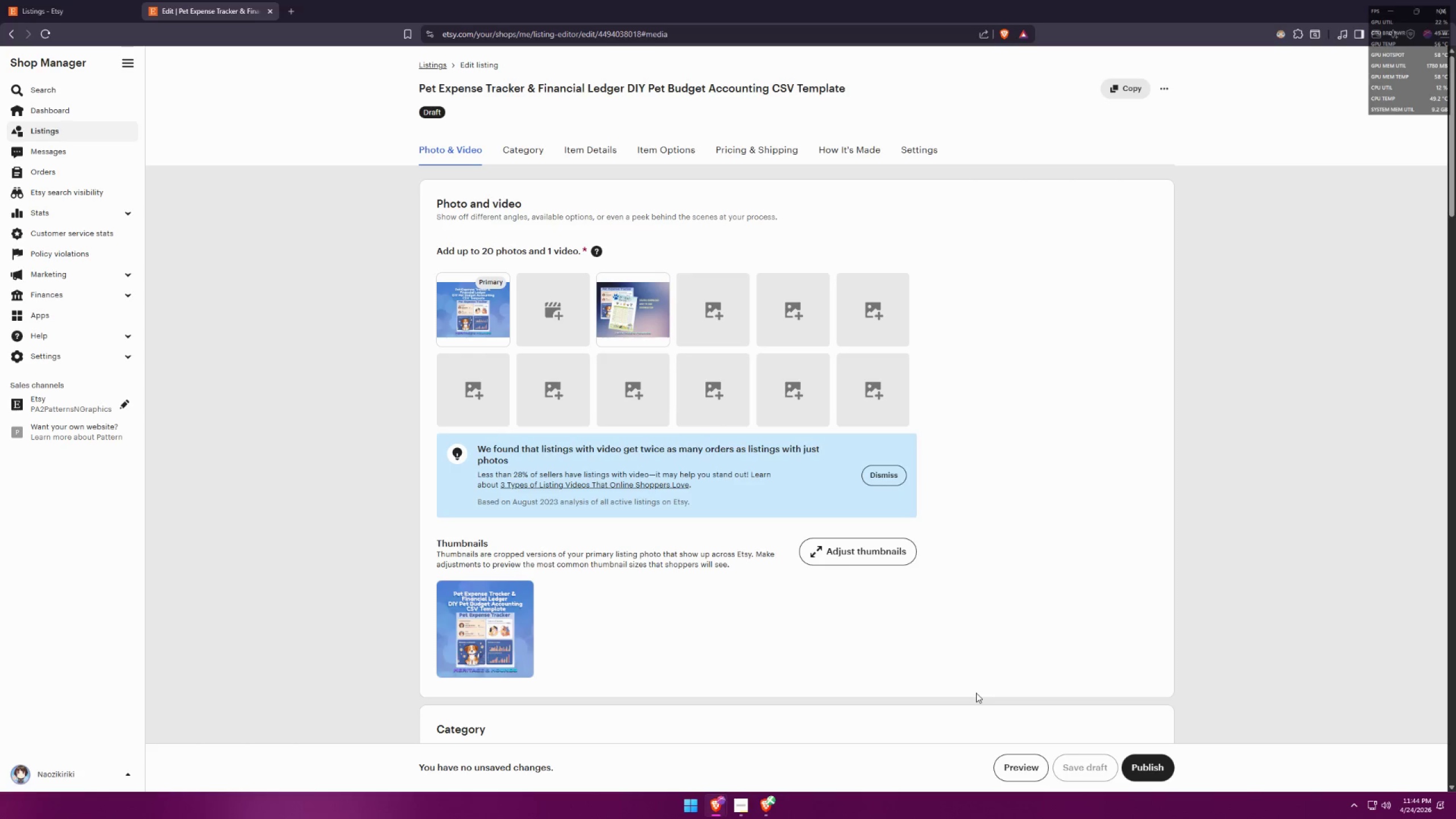 
scroll: coordinate [977, 589], scroll_direction: down, amount: 11.0
 